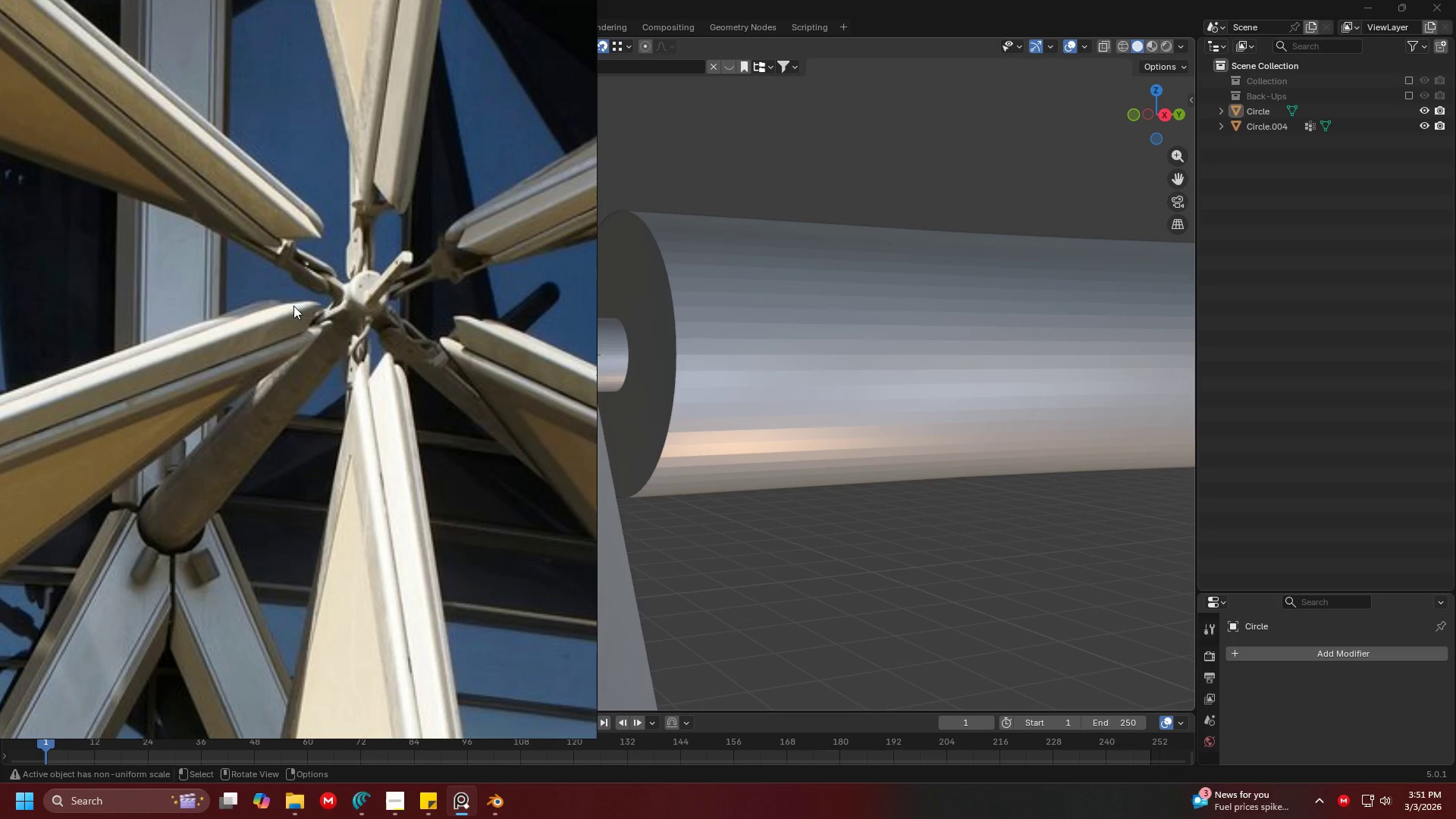 
wait(13.07)
 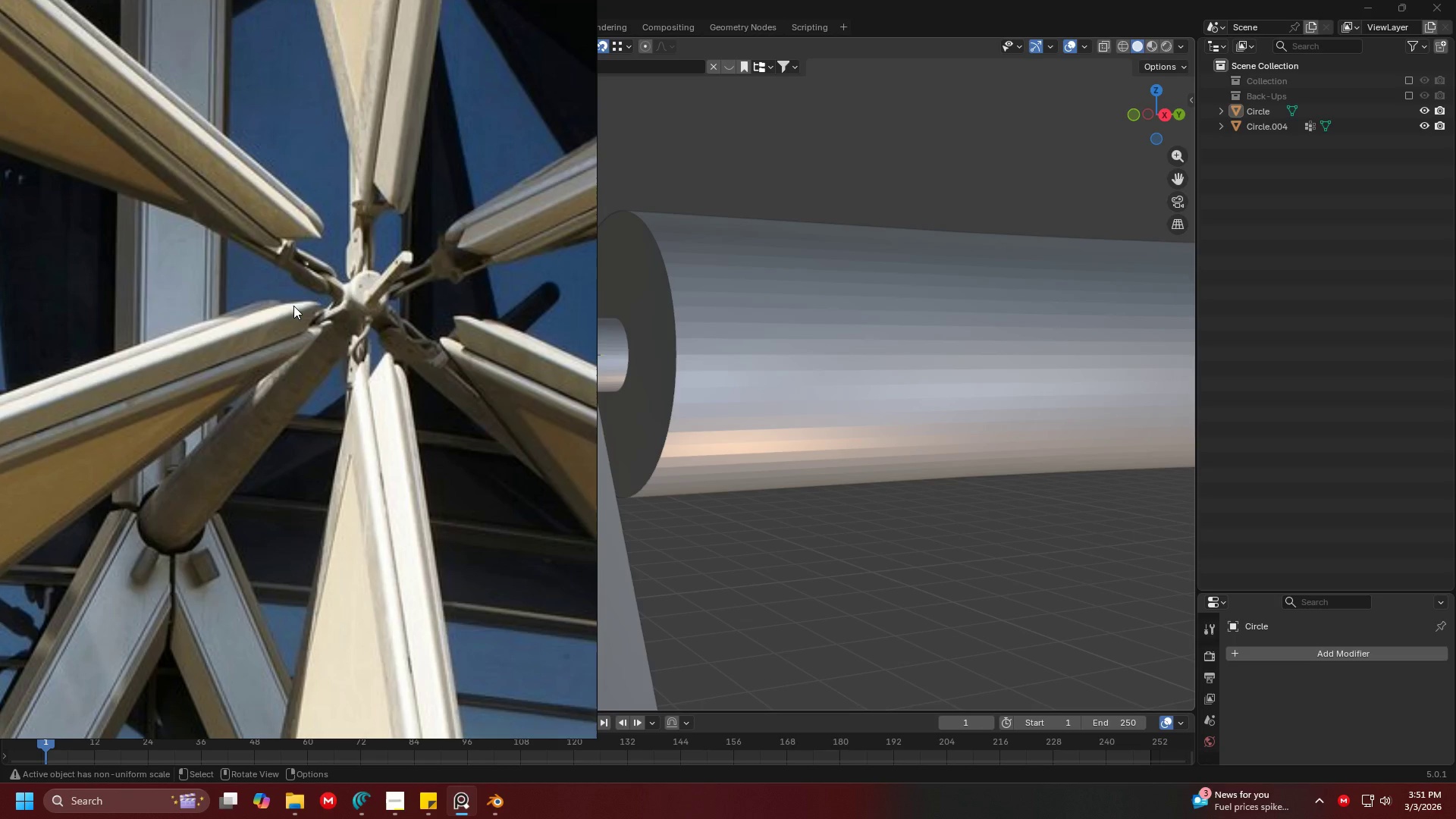 
scroll: coordinate [278, 306], scroll_direction: down, amount: 1.0
 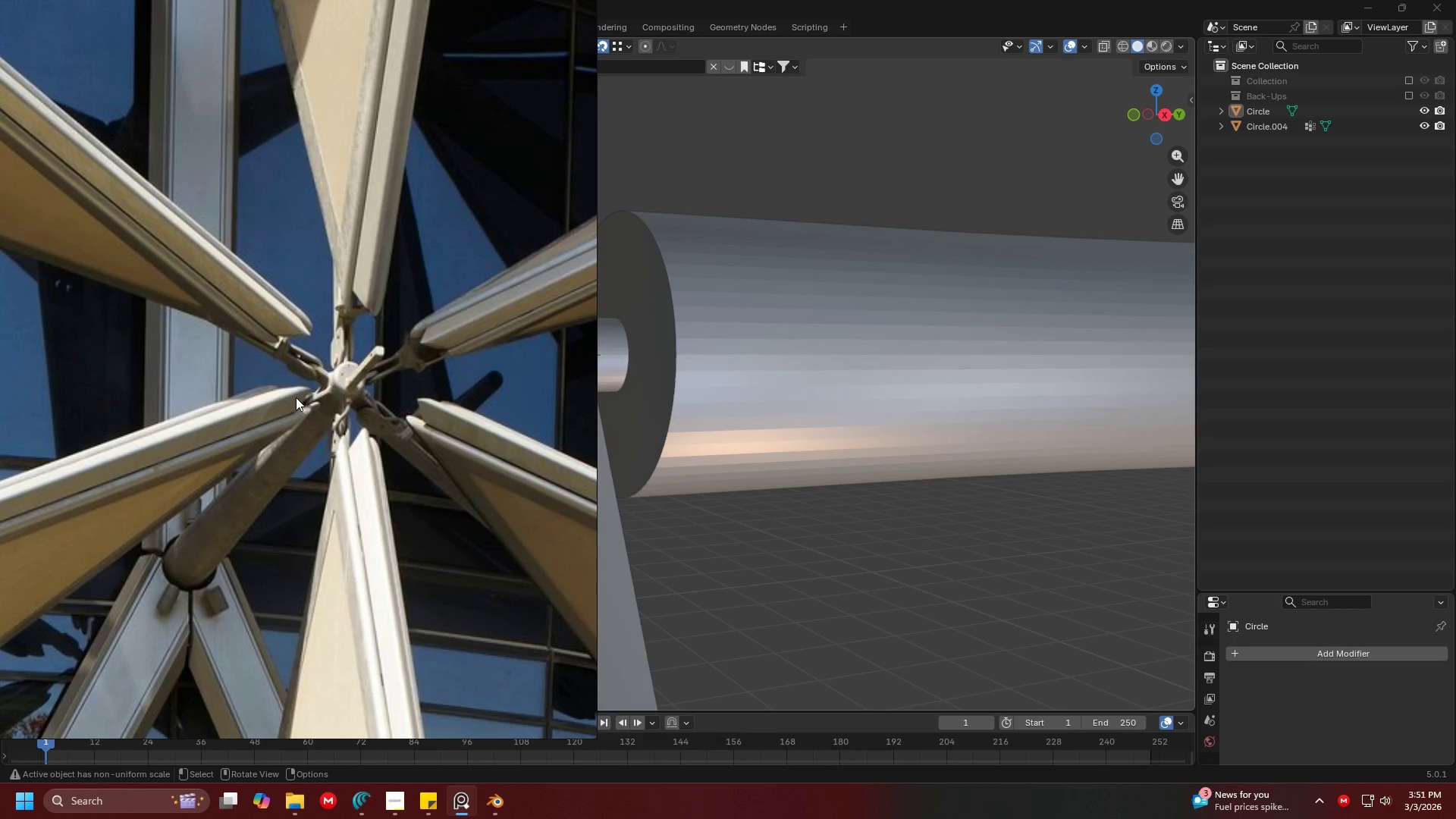 
scroll: coordinate [392, 491], scroll_direction: up, amount: 6.0
 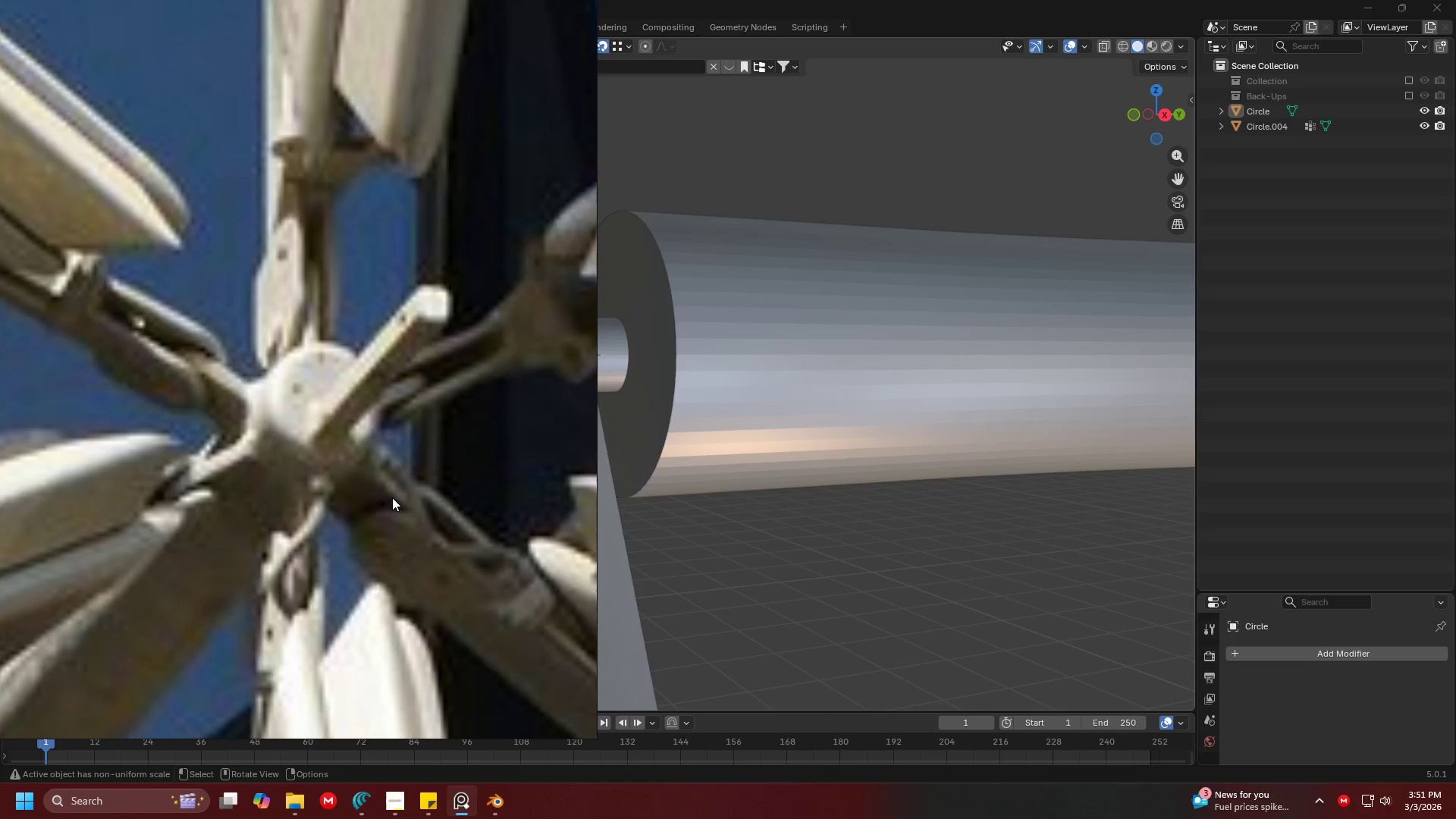 
scroll: coordinate [373, 489], scroll_direction: down, amount: 4.0
 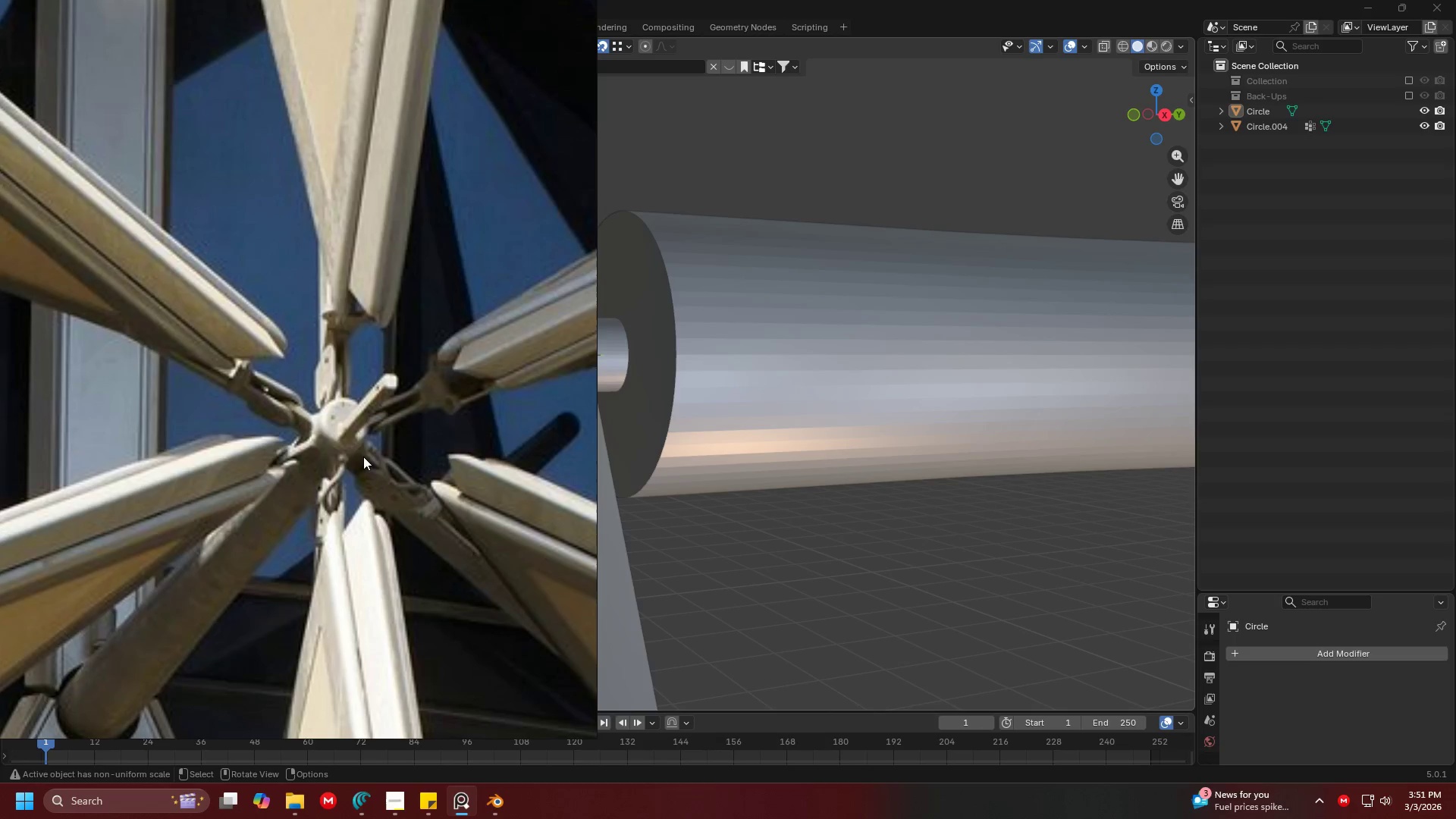 
scroll: coordinate [303, 438], scroll_direction: up, amount: 3.0
 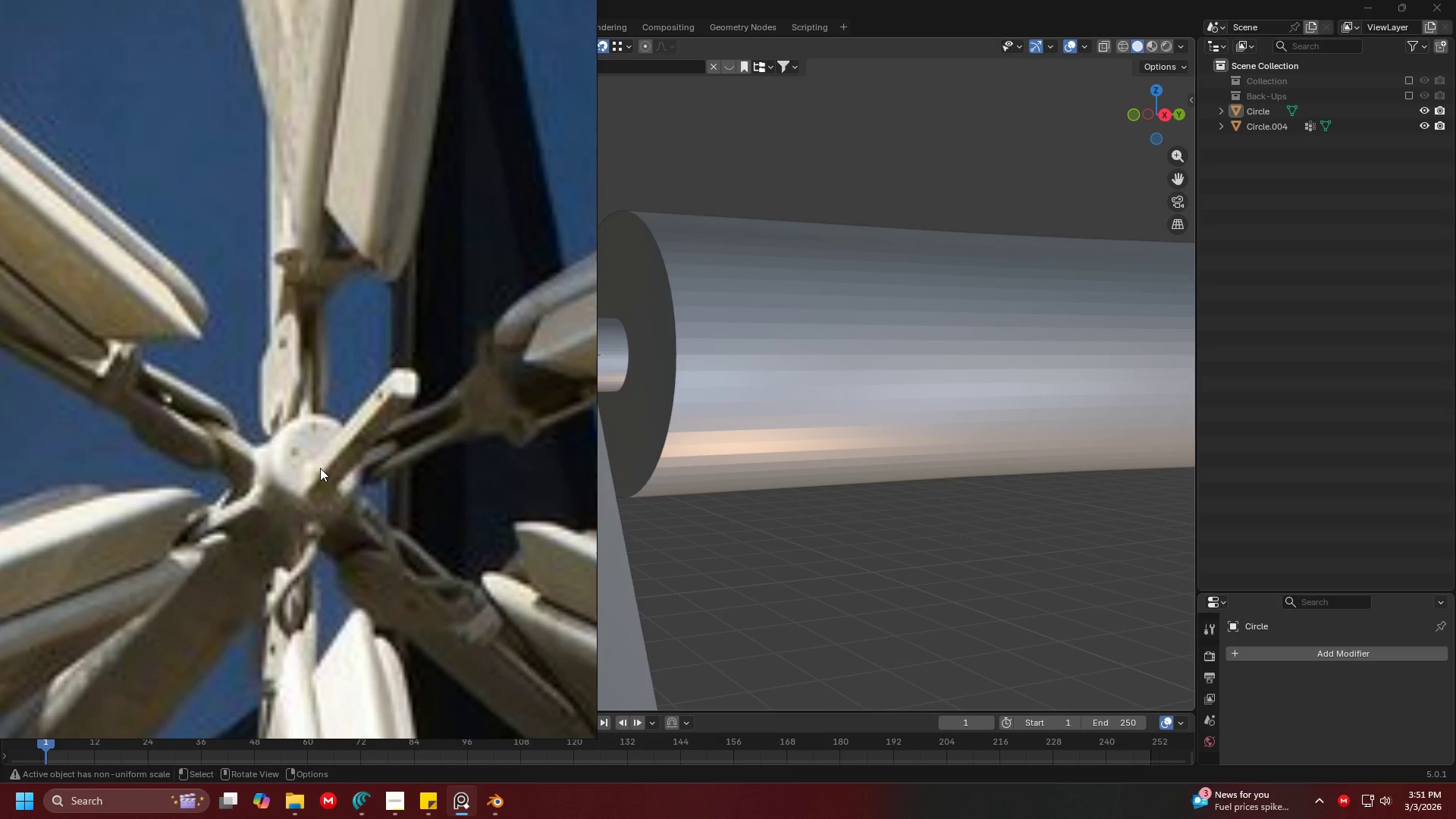 
wait(5.57)
 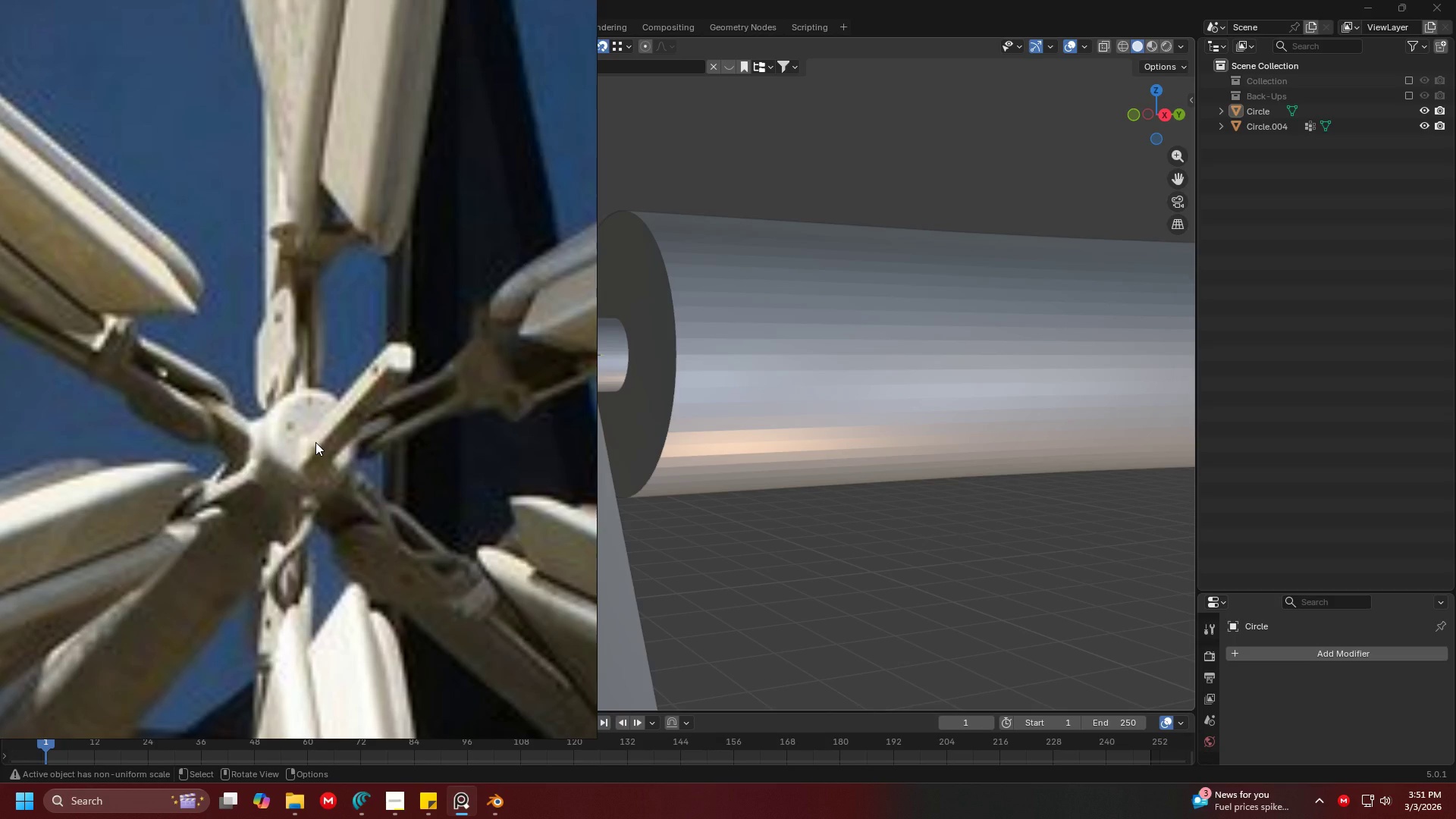 
scroll: coordinate [720, 453], scroll_direction: down, amount: 5.0
 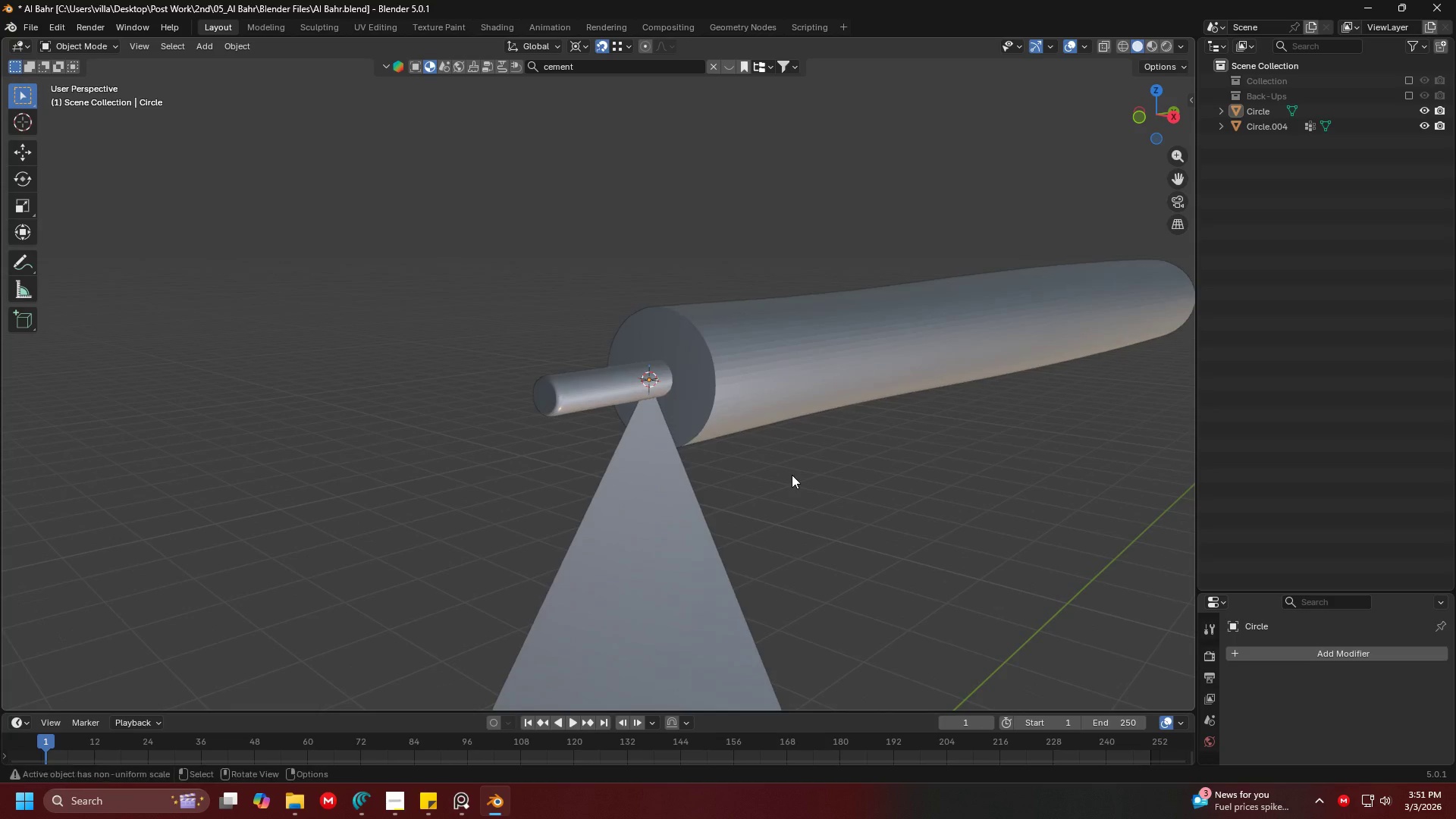 
key(Shift+ShiftLeft)
 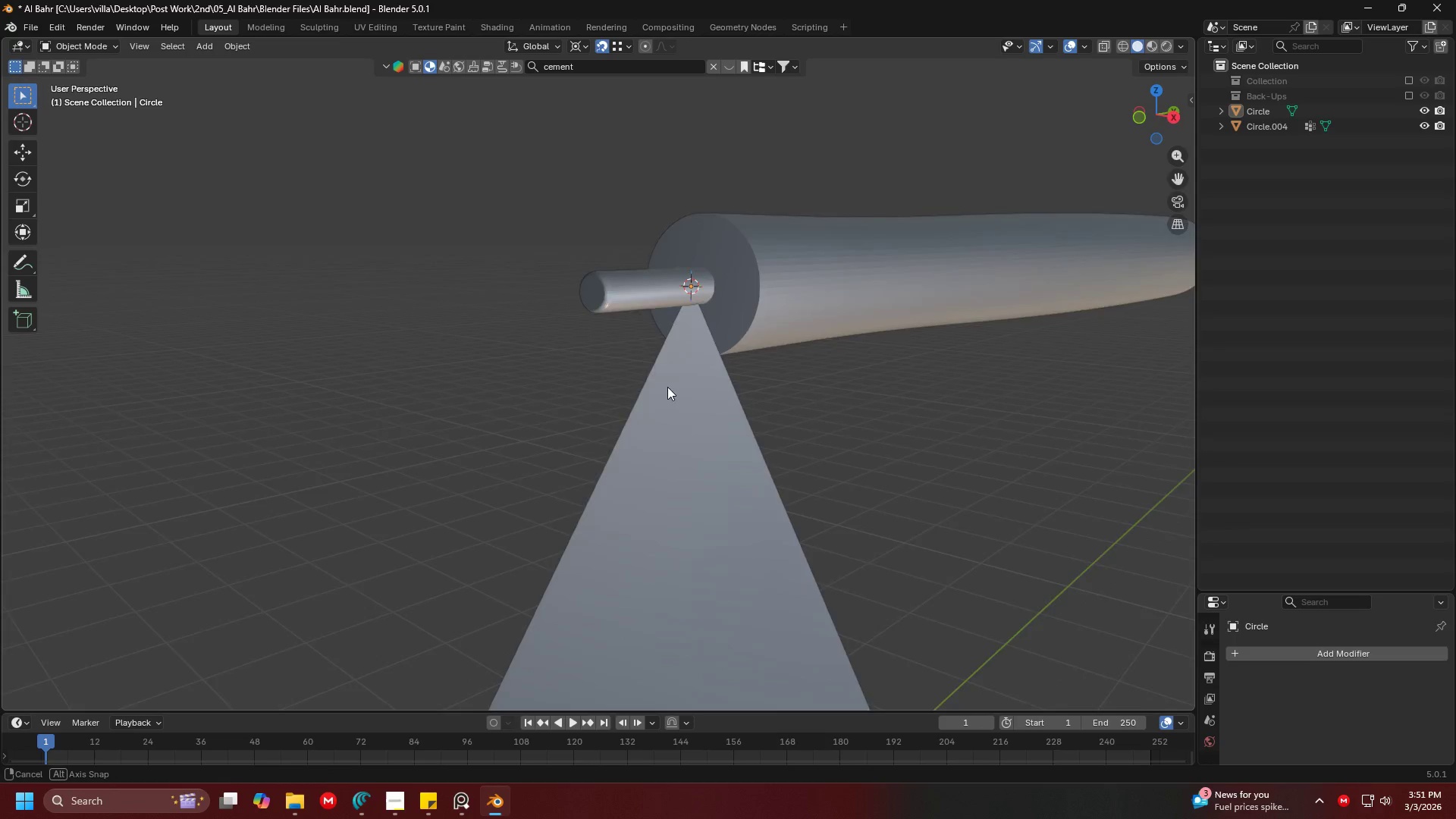 
key(Alt+AltLeft)
 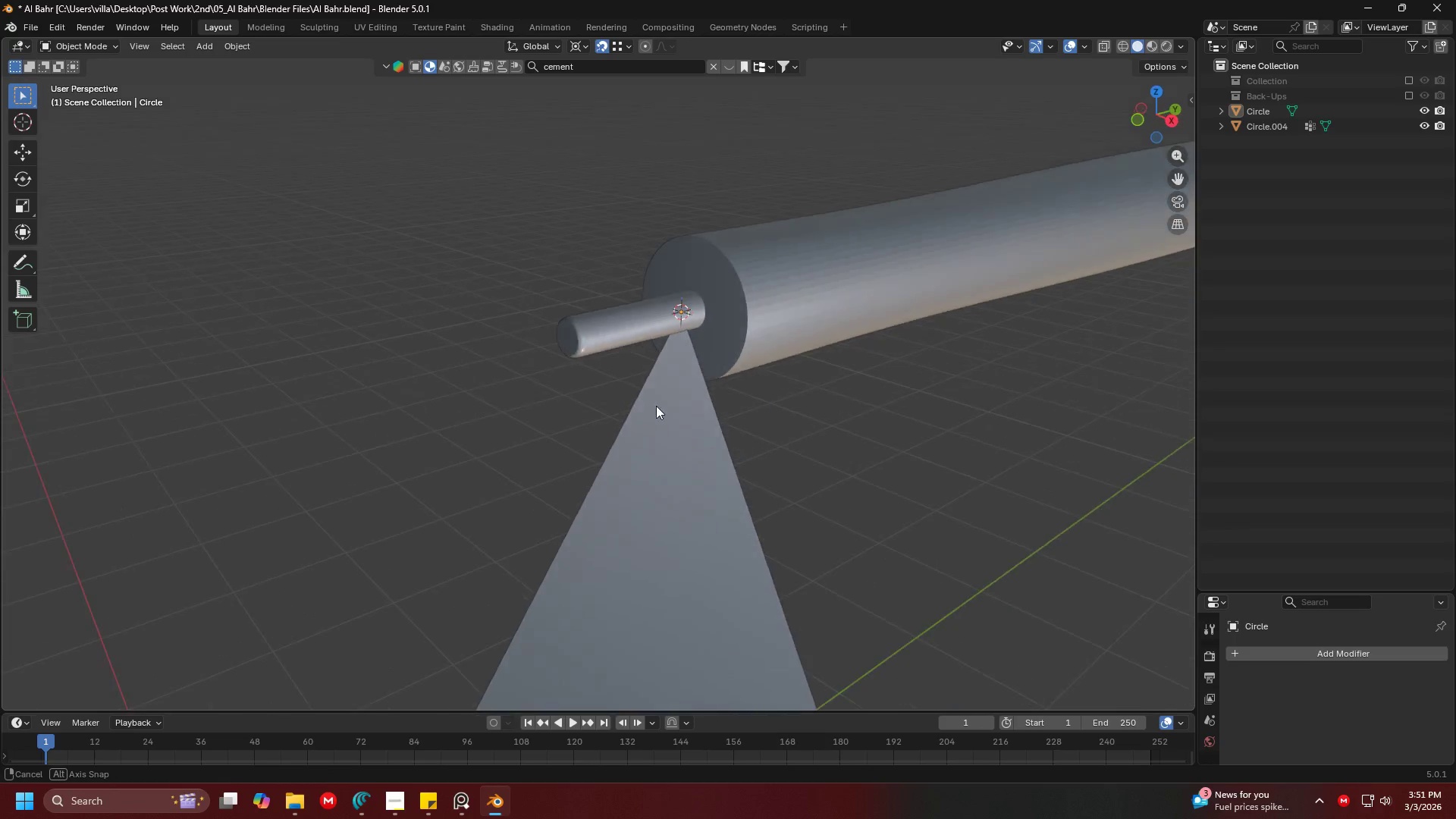 
key(Alt+Tab)
 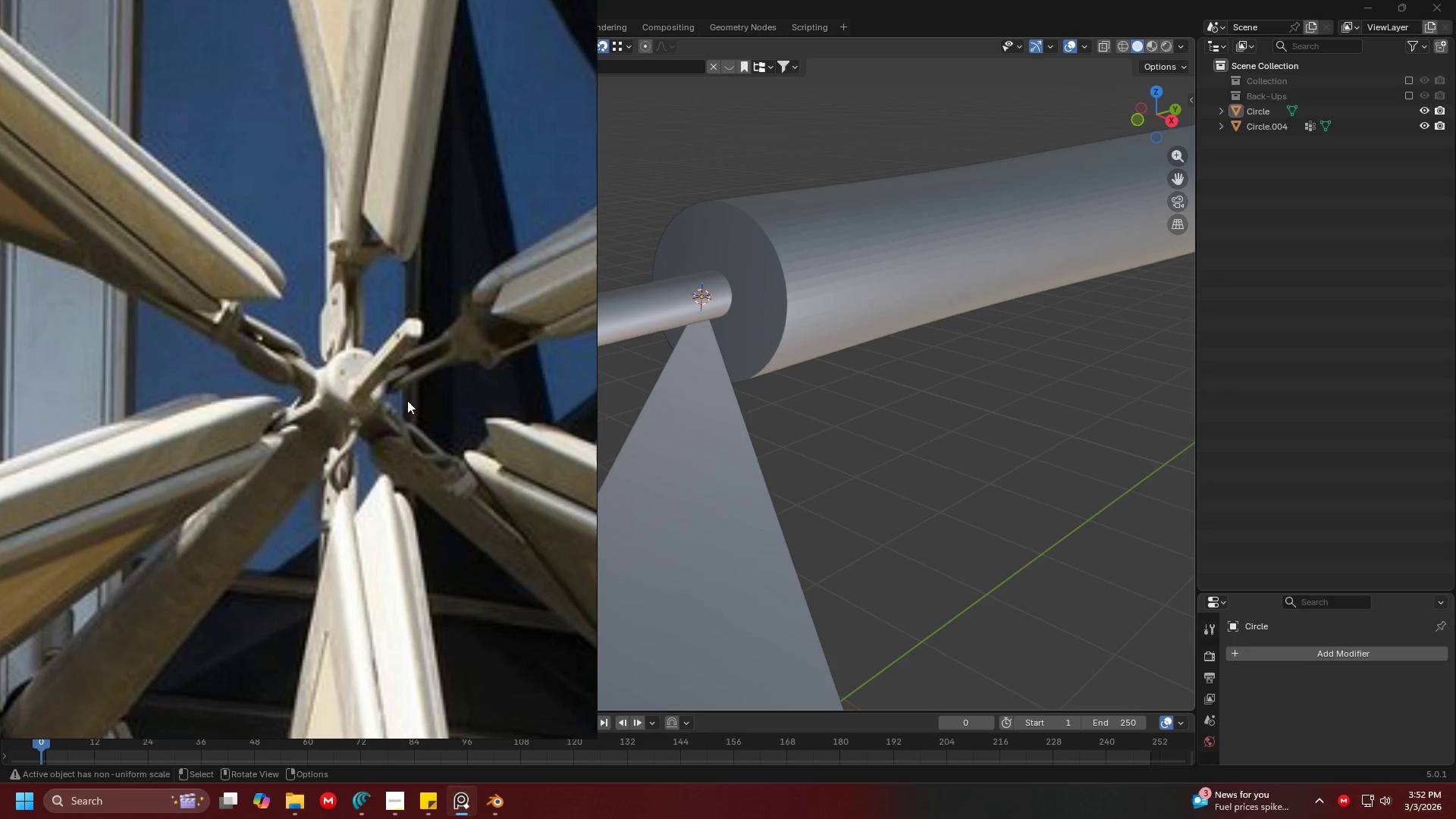 
scroll: coordinate [656, 406], scroll_direction: up, amount: 2.0
 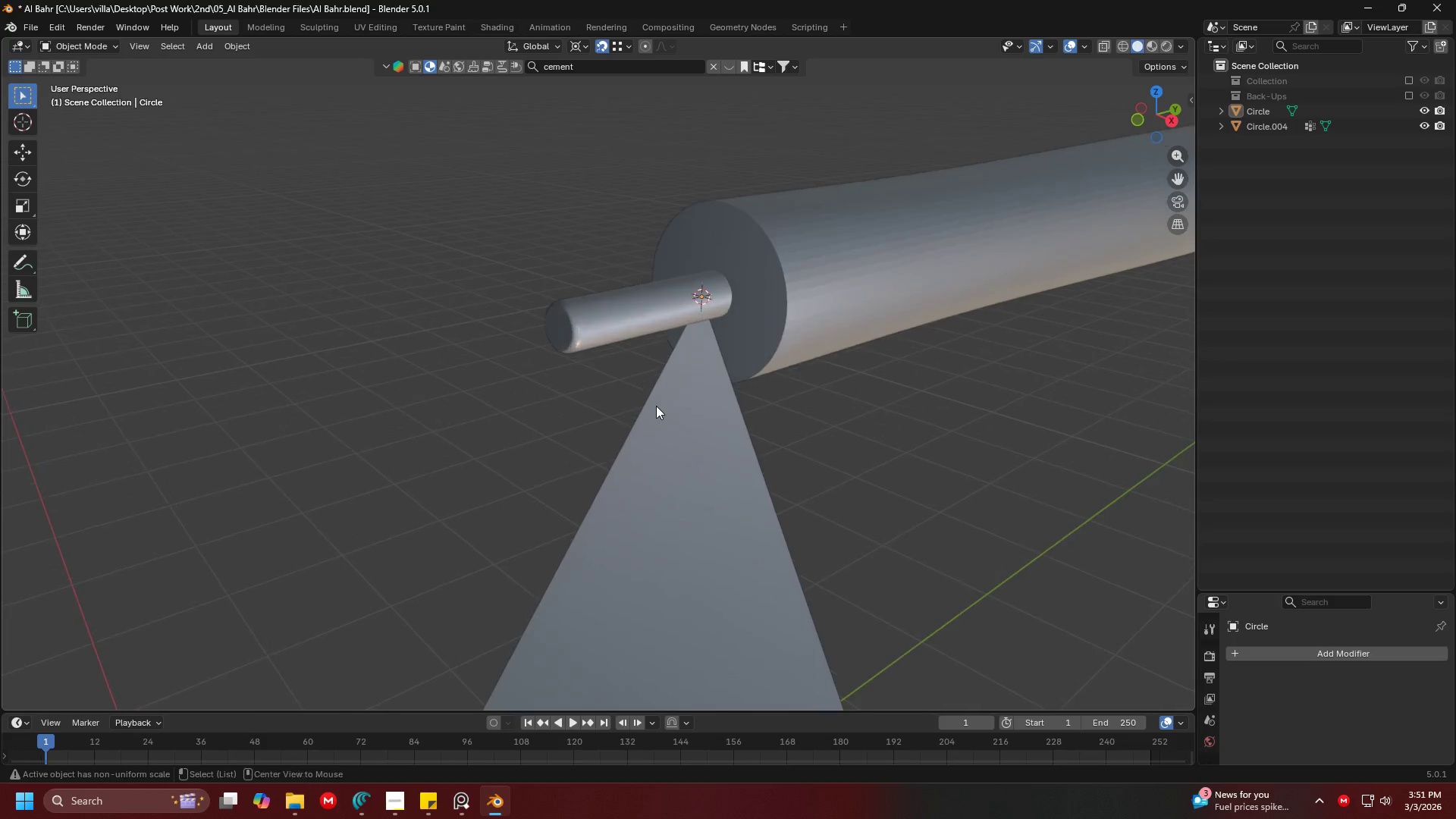 
scroll: coordinate [354, 462], scroll_direction: down, amount: 7.0
 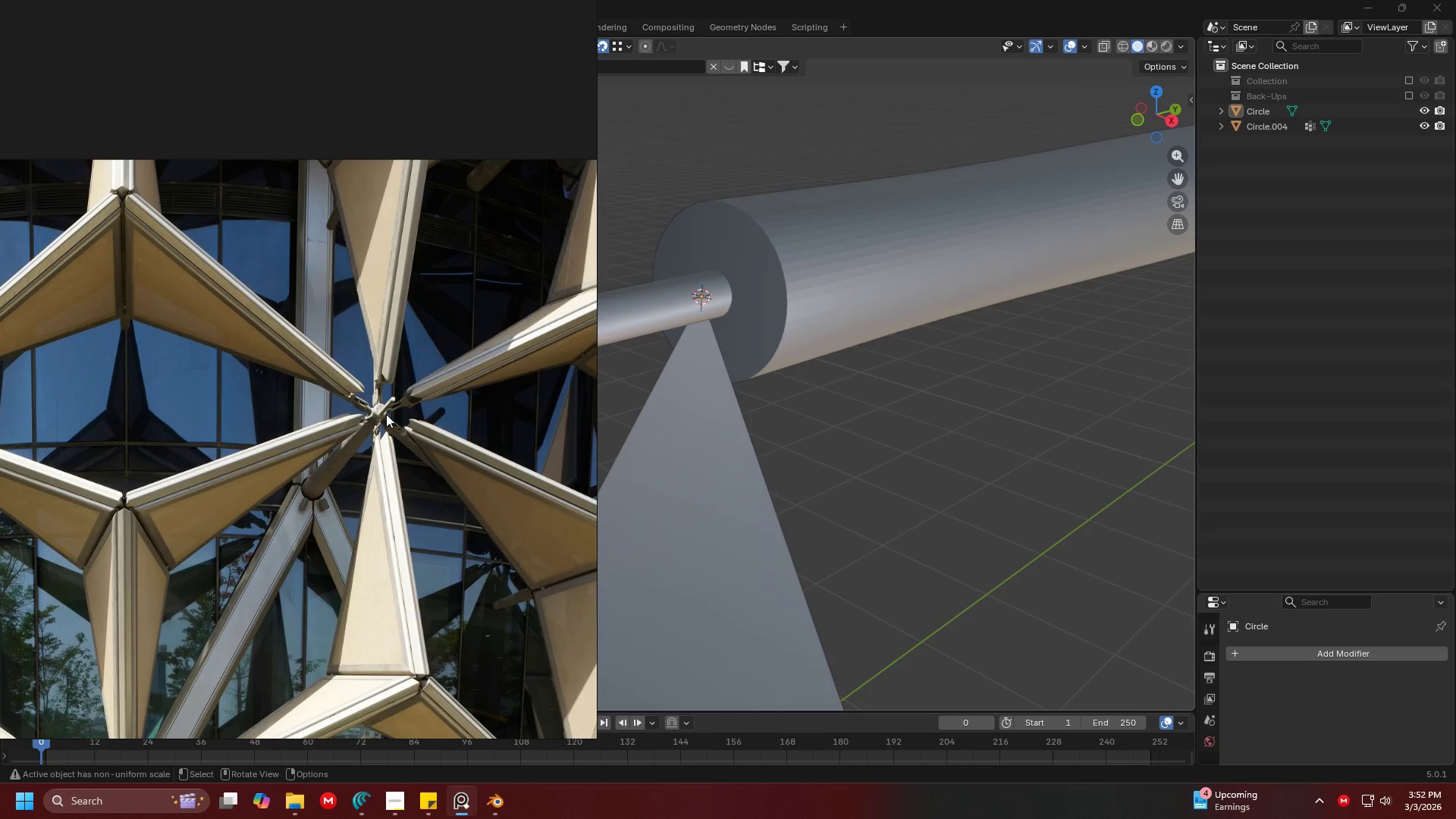 
scroll: coordinate [370, 399], scroll_direction: up, amount: 9.0
 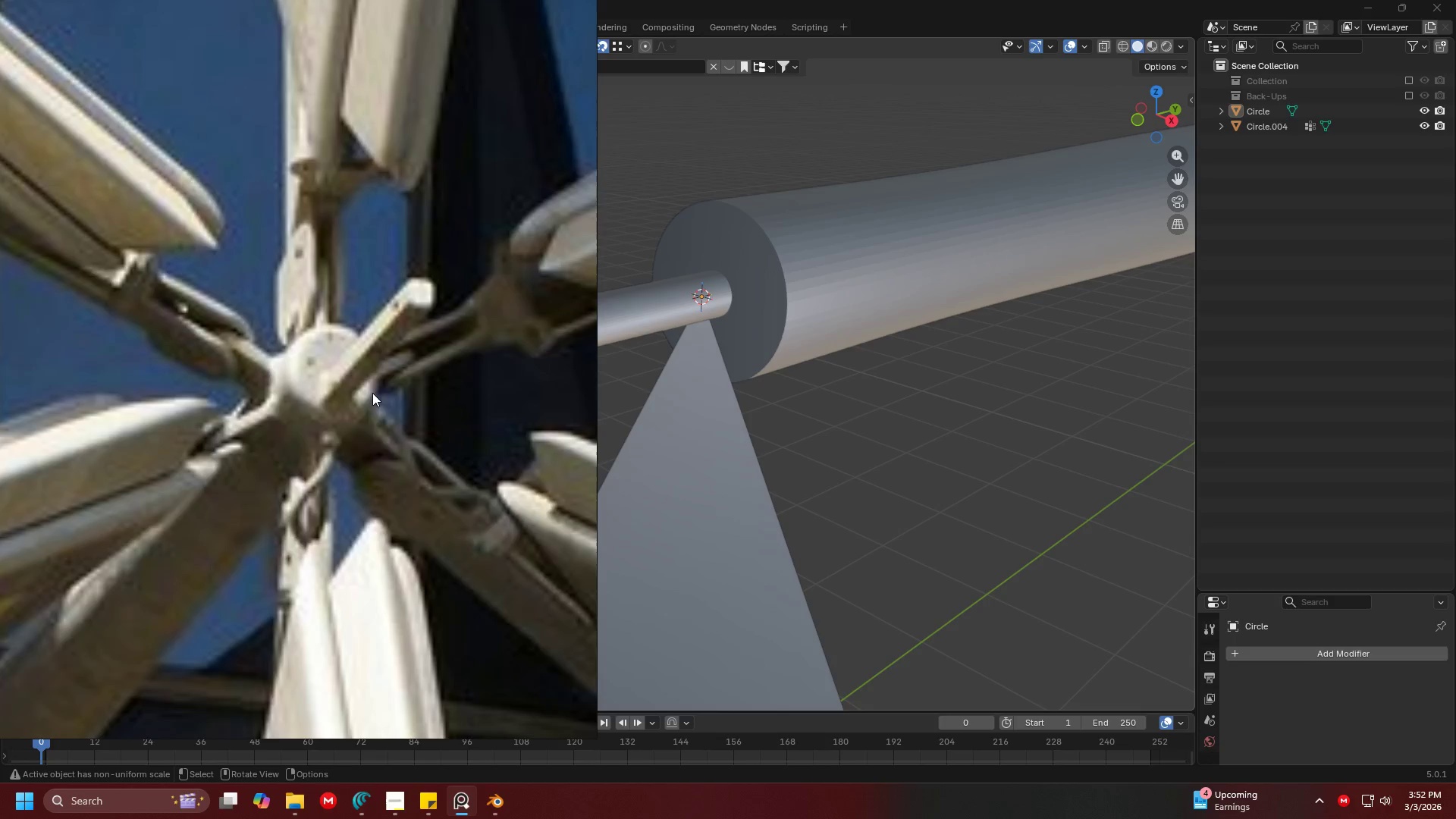 
scroll: coordinate [329, 358], scroll_direction: down, amount: 4.0
 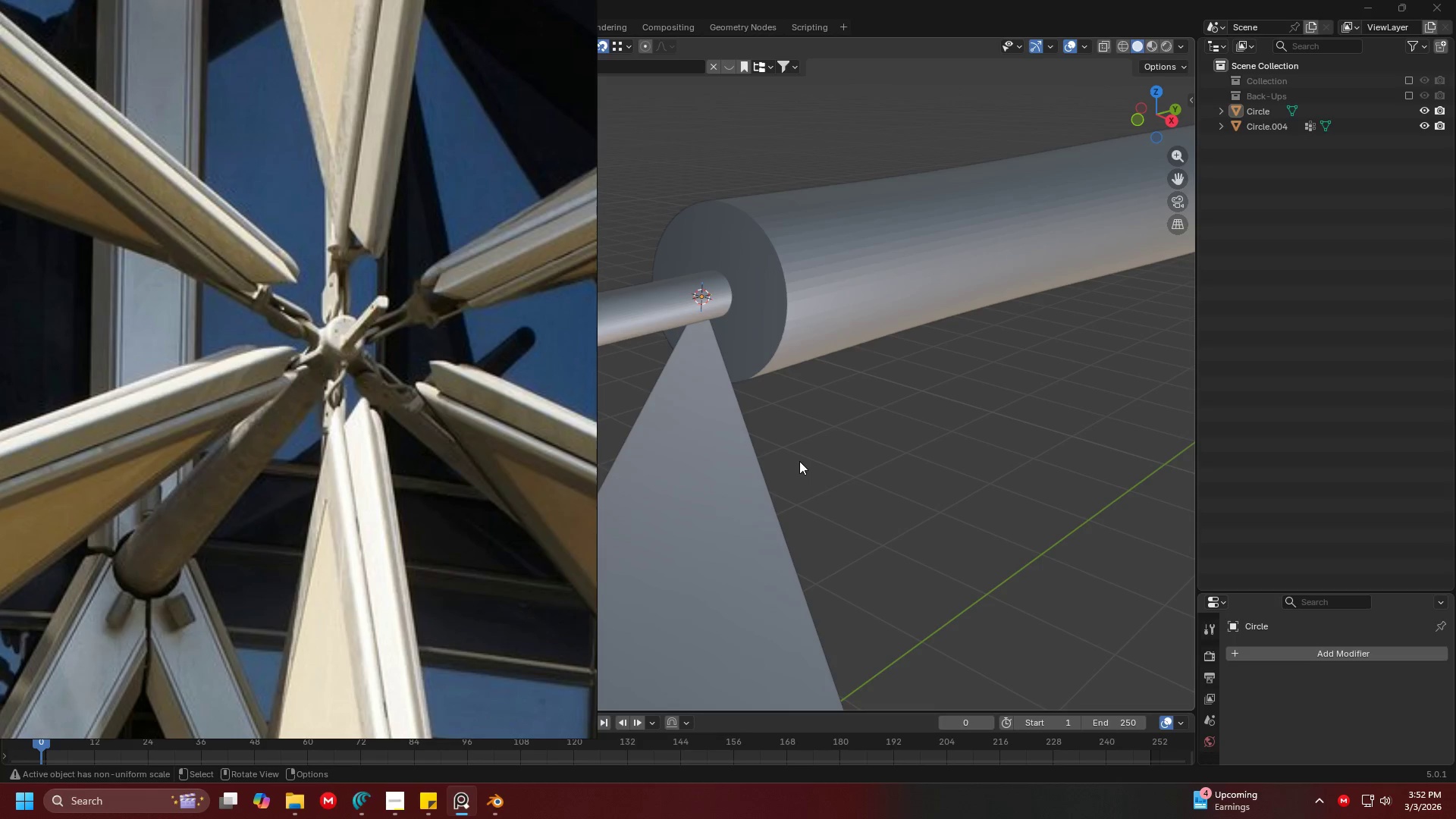 
wait(6.88)
 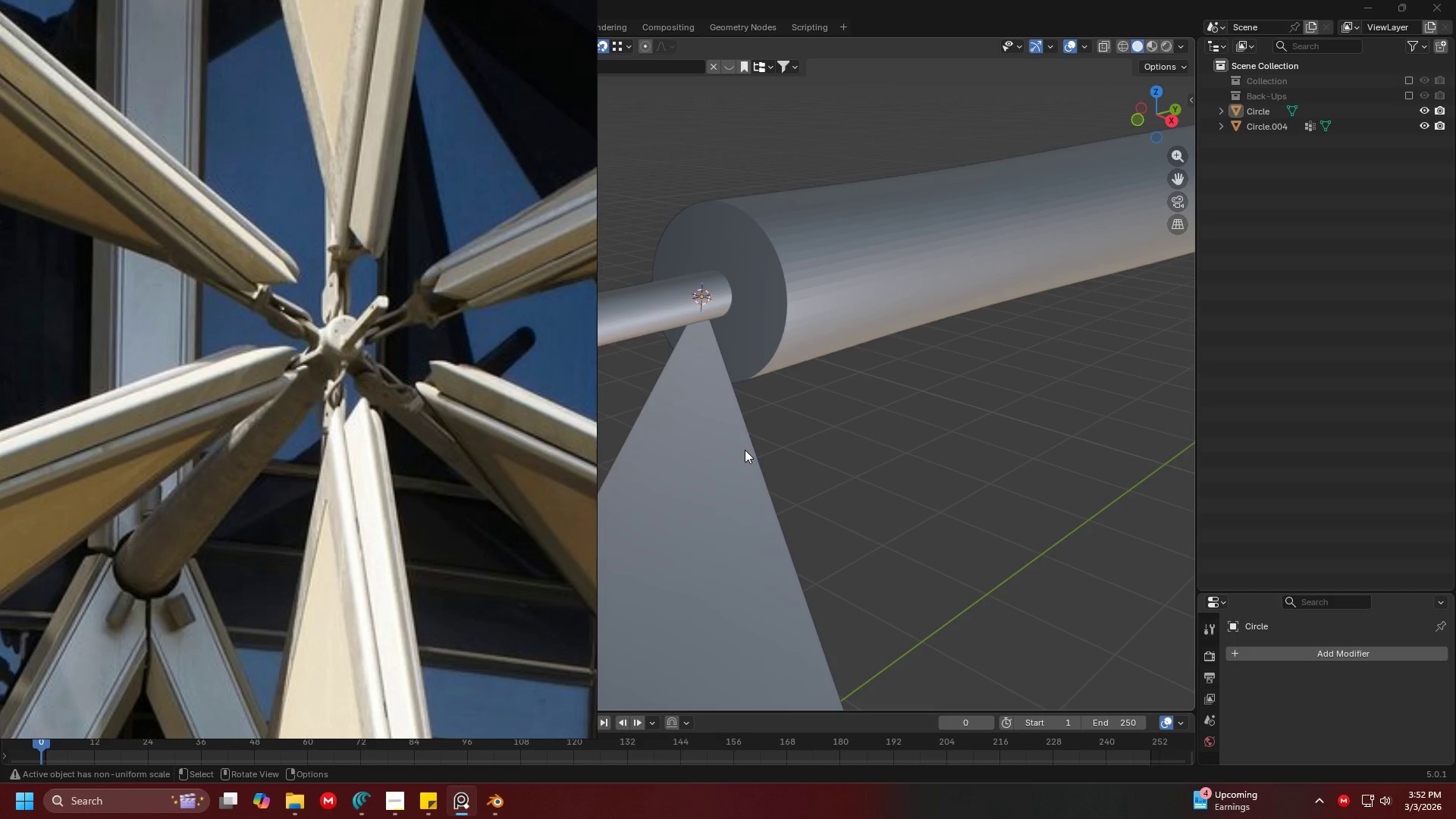 
scroll: coordinate [370, 336], scroll_direction: up, amount: 2.0
 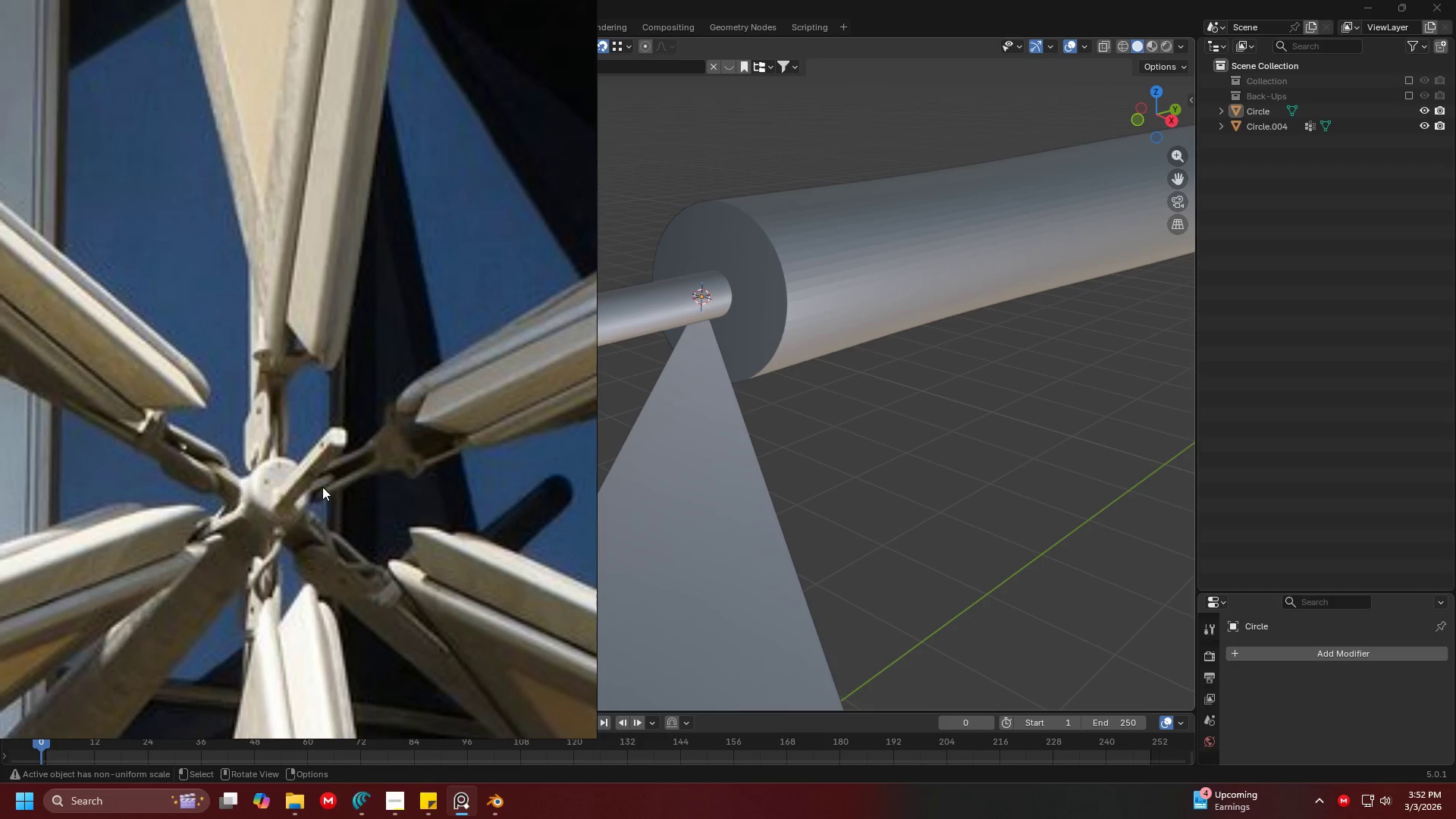 
wait(7.4)
 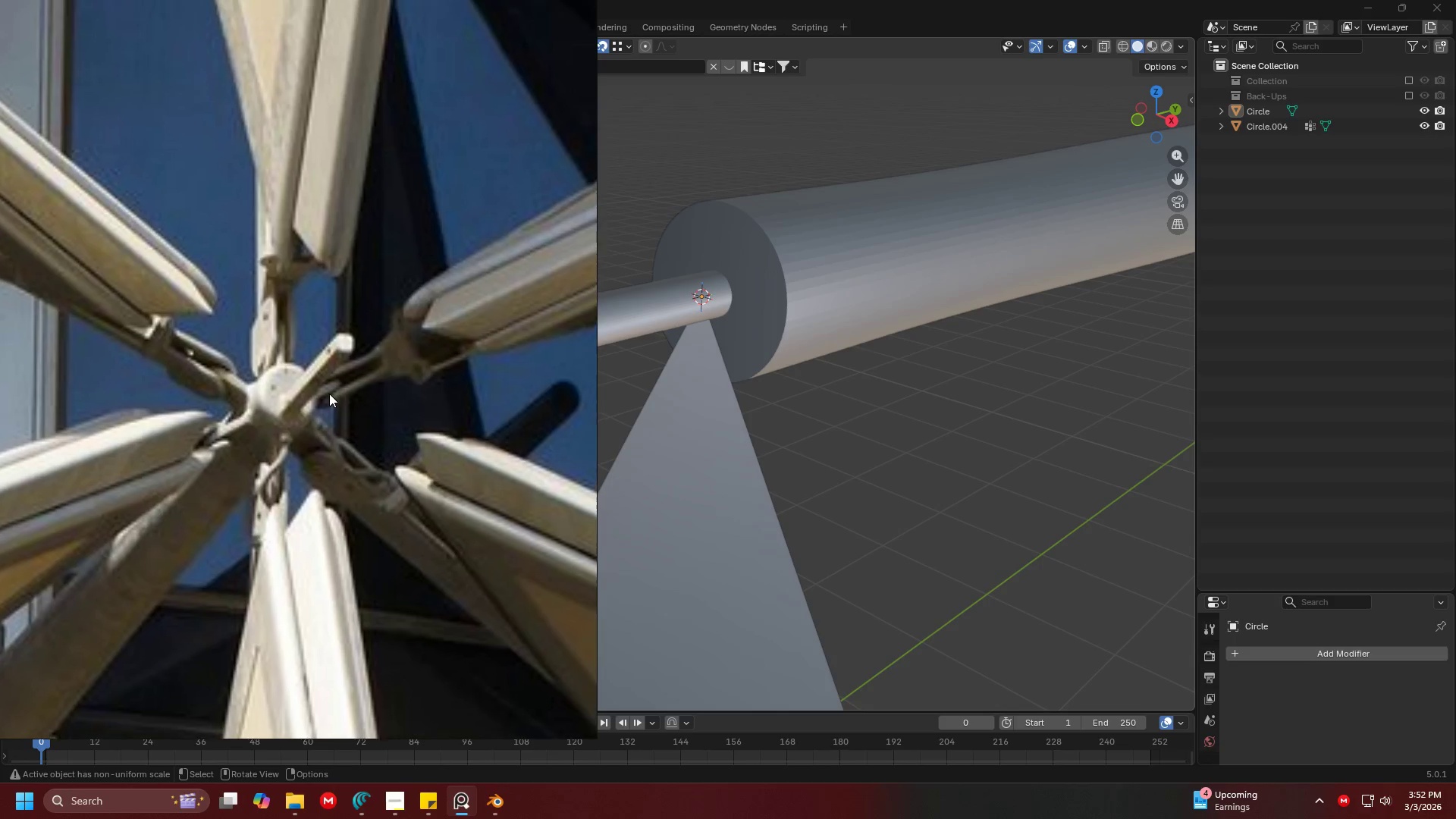 
scroll: coordinate [325, 505], scroll_direction: down, amount: 2.0
 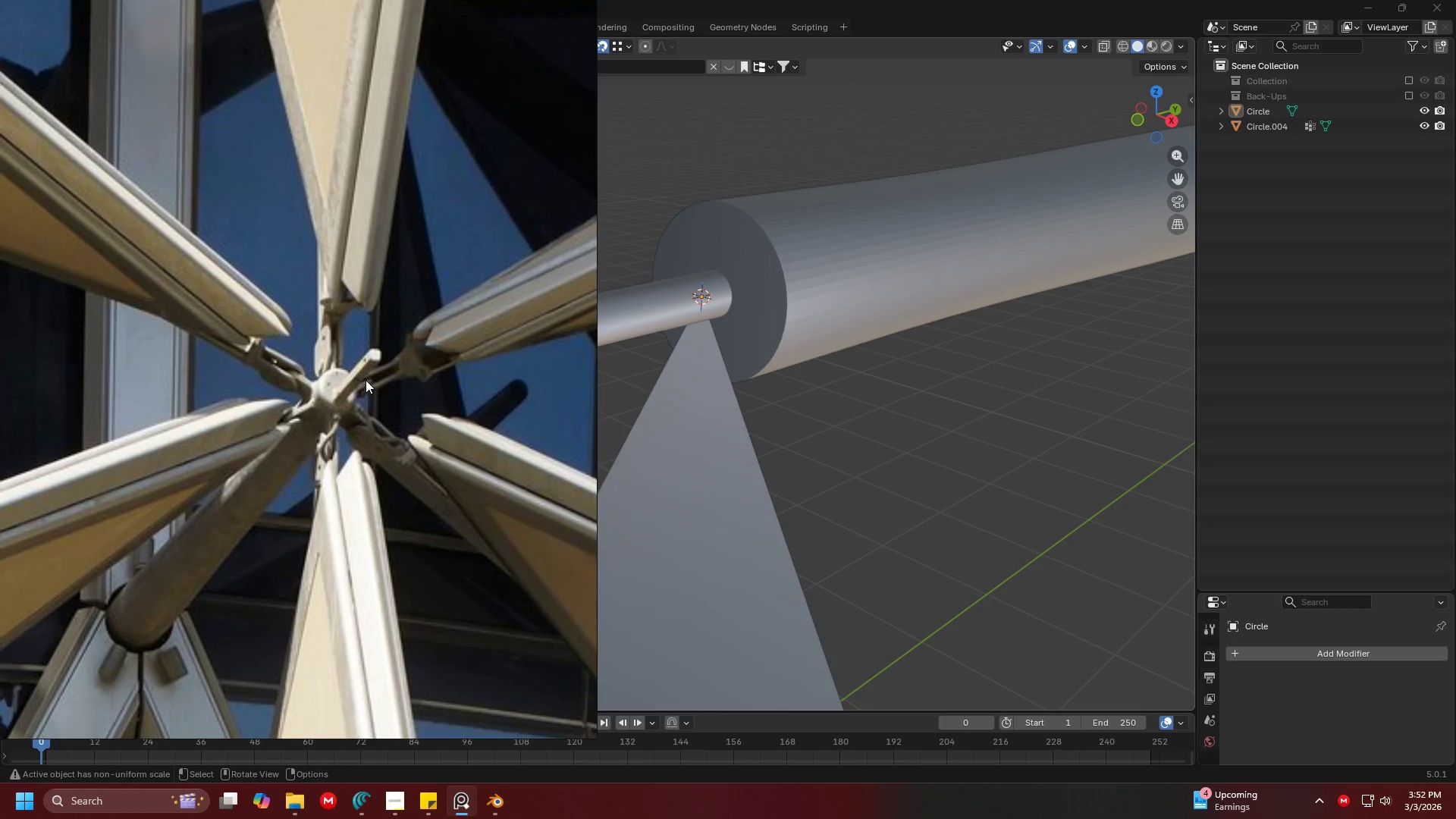 
scroll: coordinate [366, 380], scroll_direction: up, amount: 1.0
 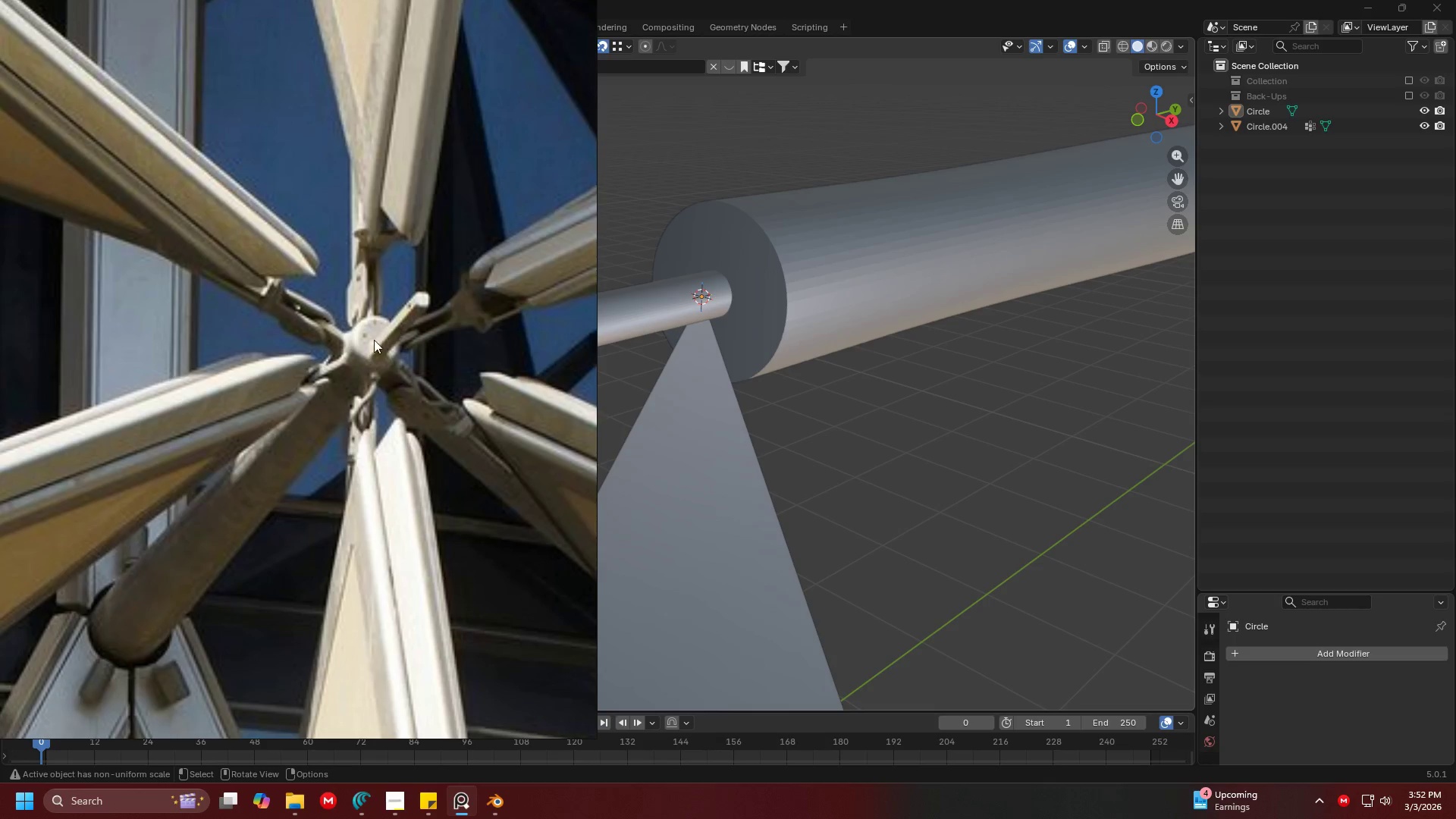 
scroll: coordinate [435, 457], scroll_direction: down, amount: 6.0
 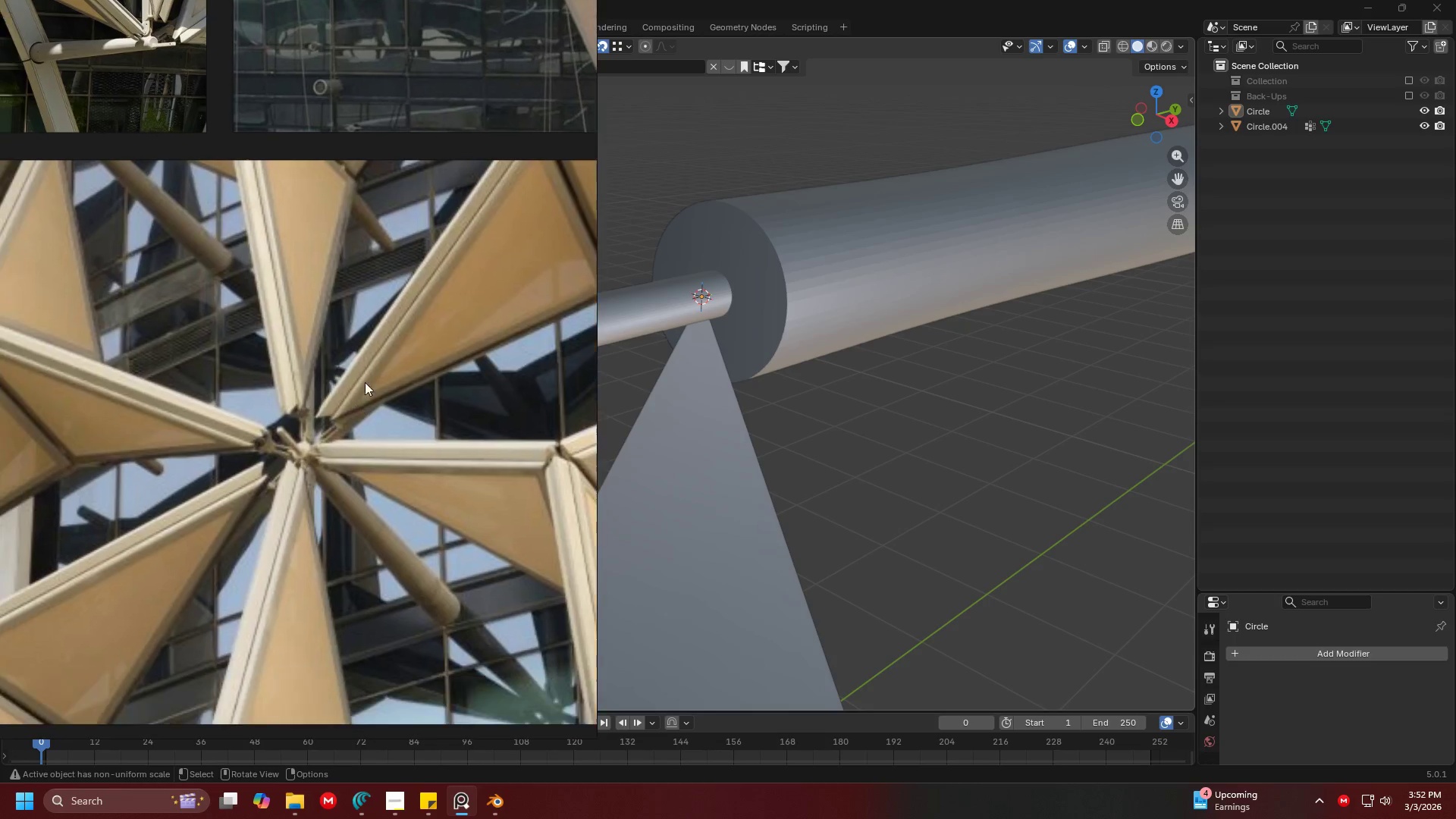 
scroll: coordinate [372, 367], scroll_direction: up, amount: 3.0
 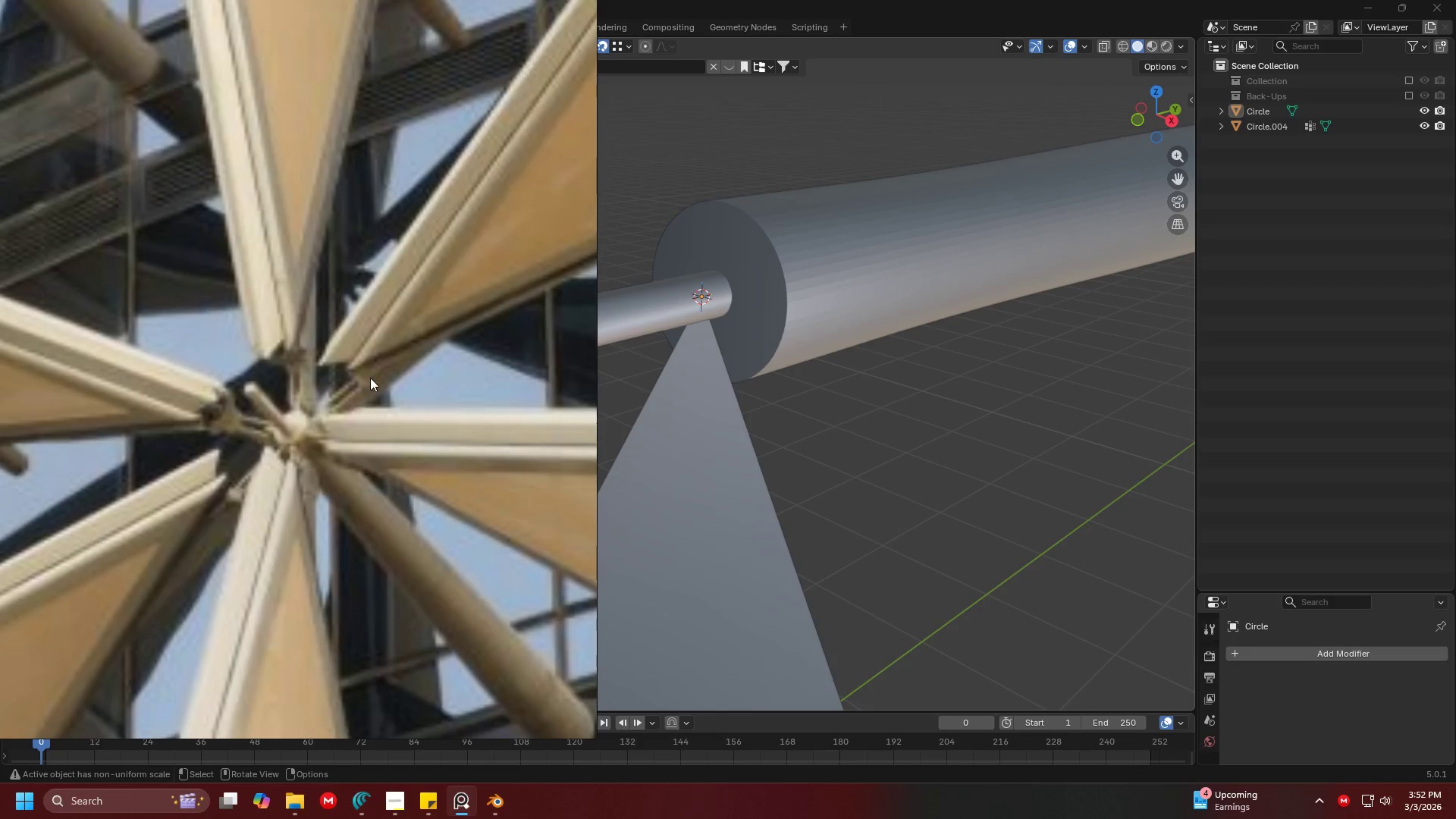 
scroll: coordinate [394, 326], scroll_direction: down, amount: 6.0
 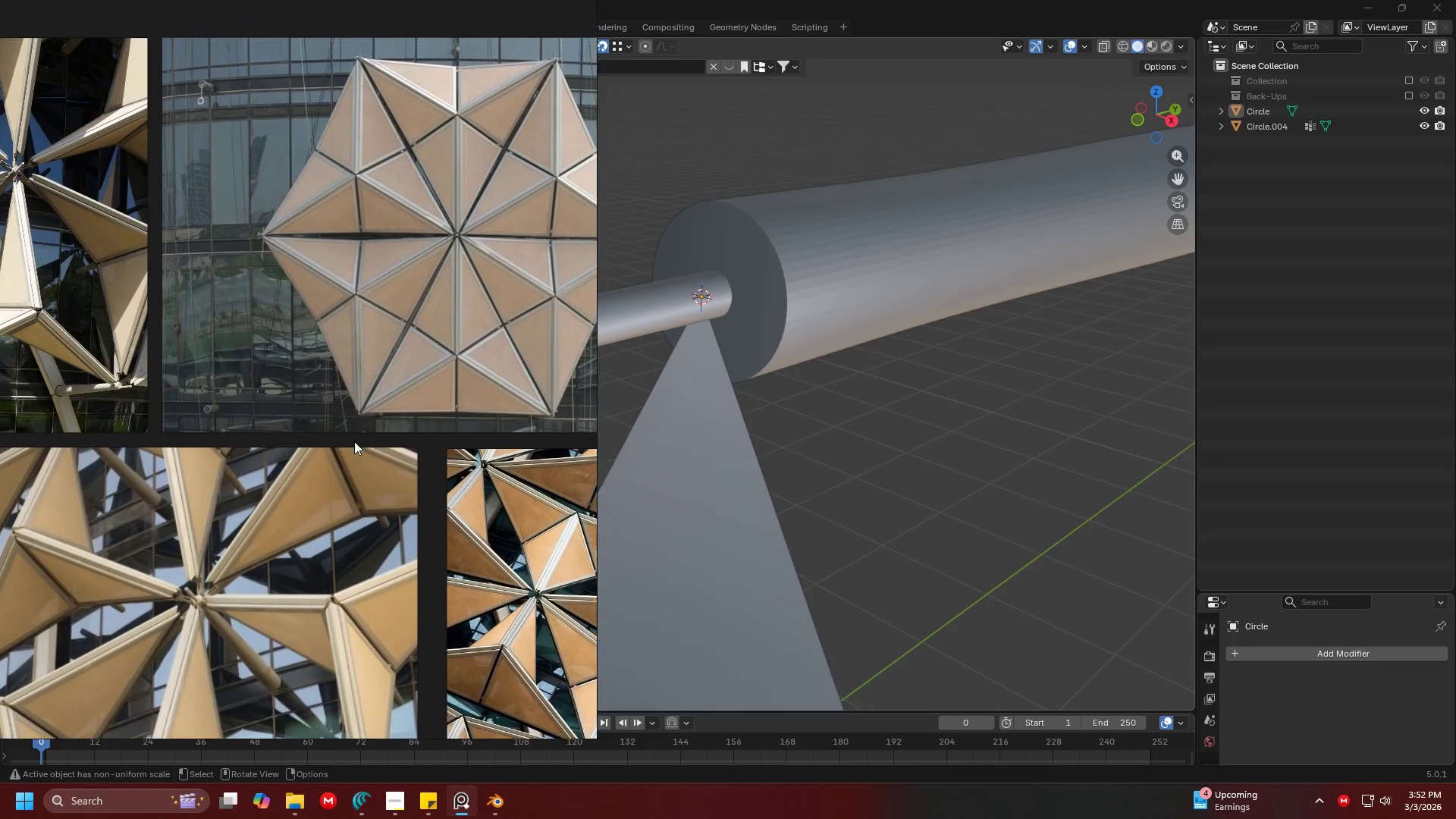 
scroll: coordinate [431, 306], scroll_direction: up, amount: 7.0
 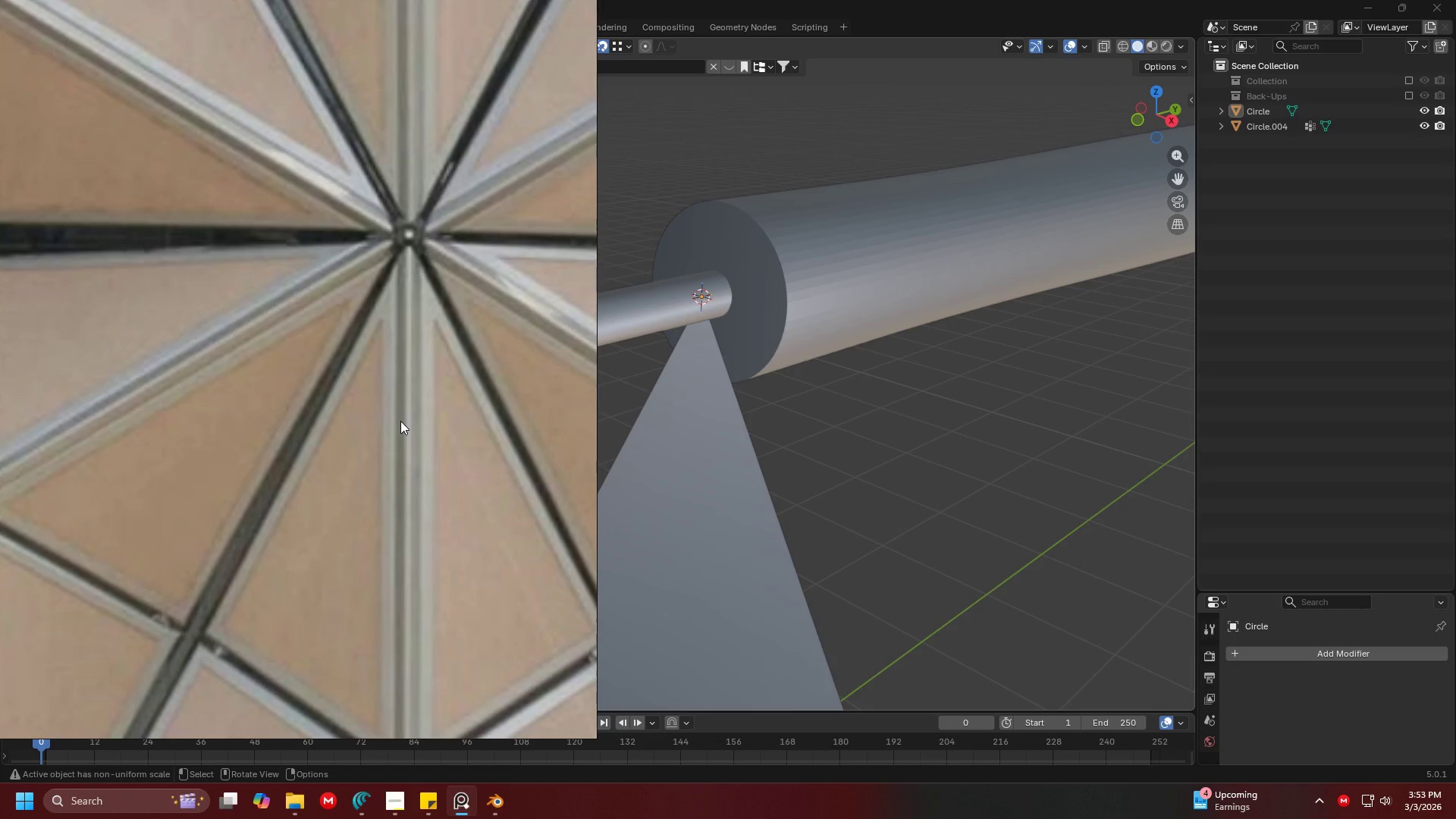 
wait(7.47)
 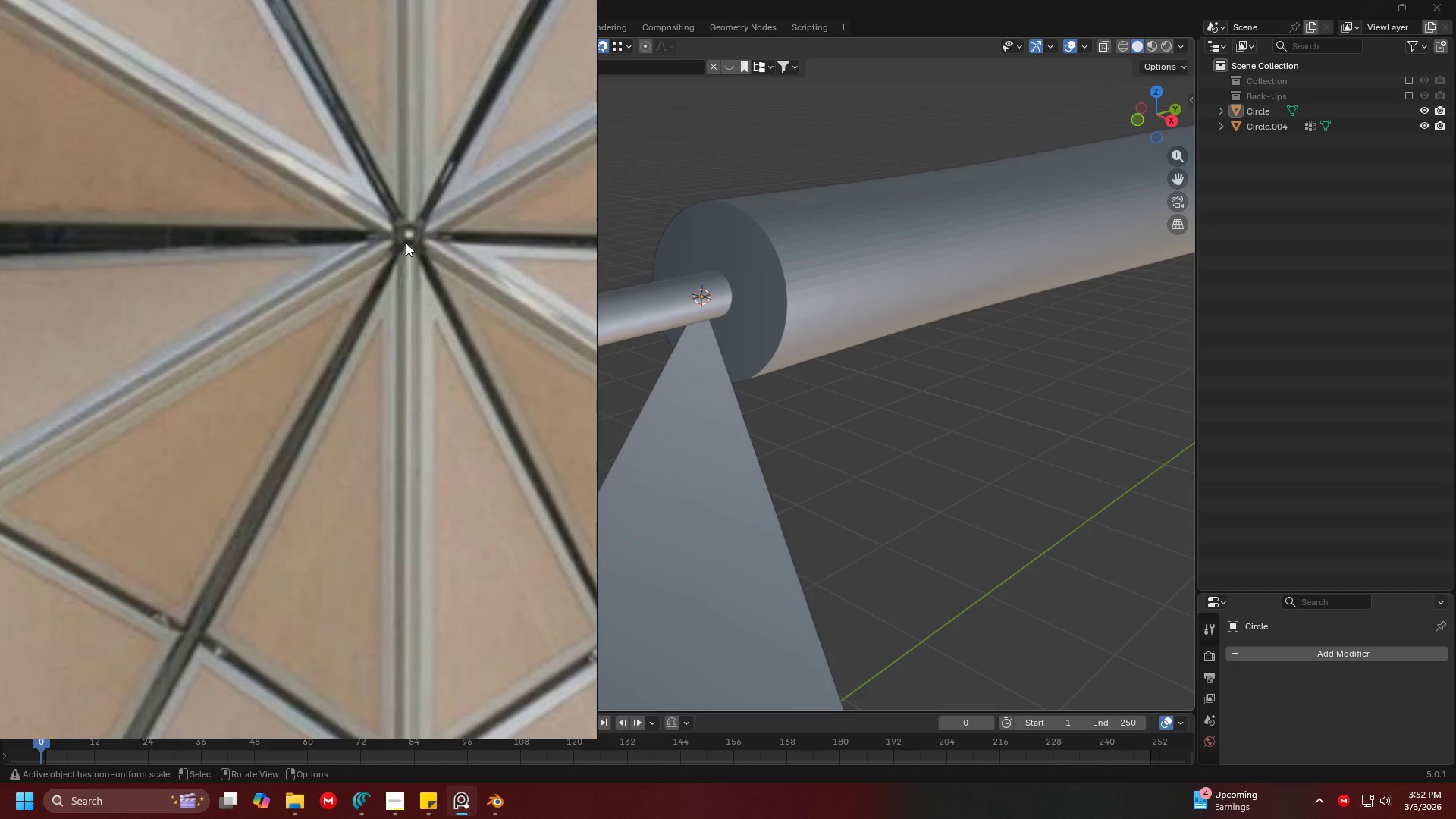 
scroll: coordinate [395, 325], scroll_direction: down, amount: 5.0
 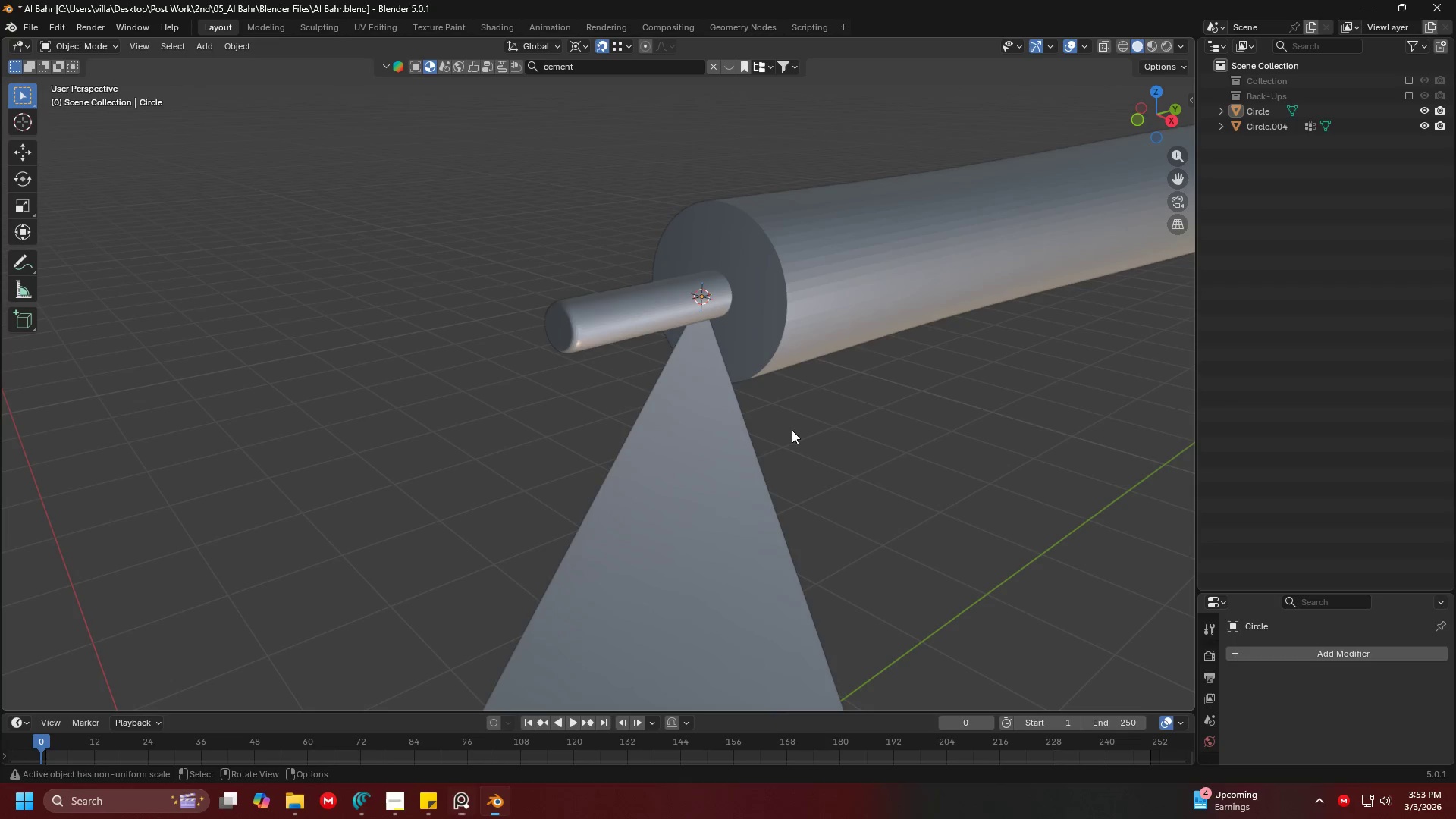 
left_click([599, 485])
 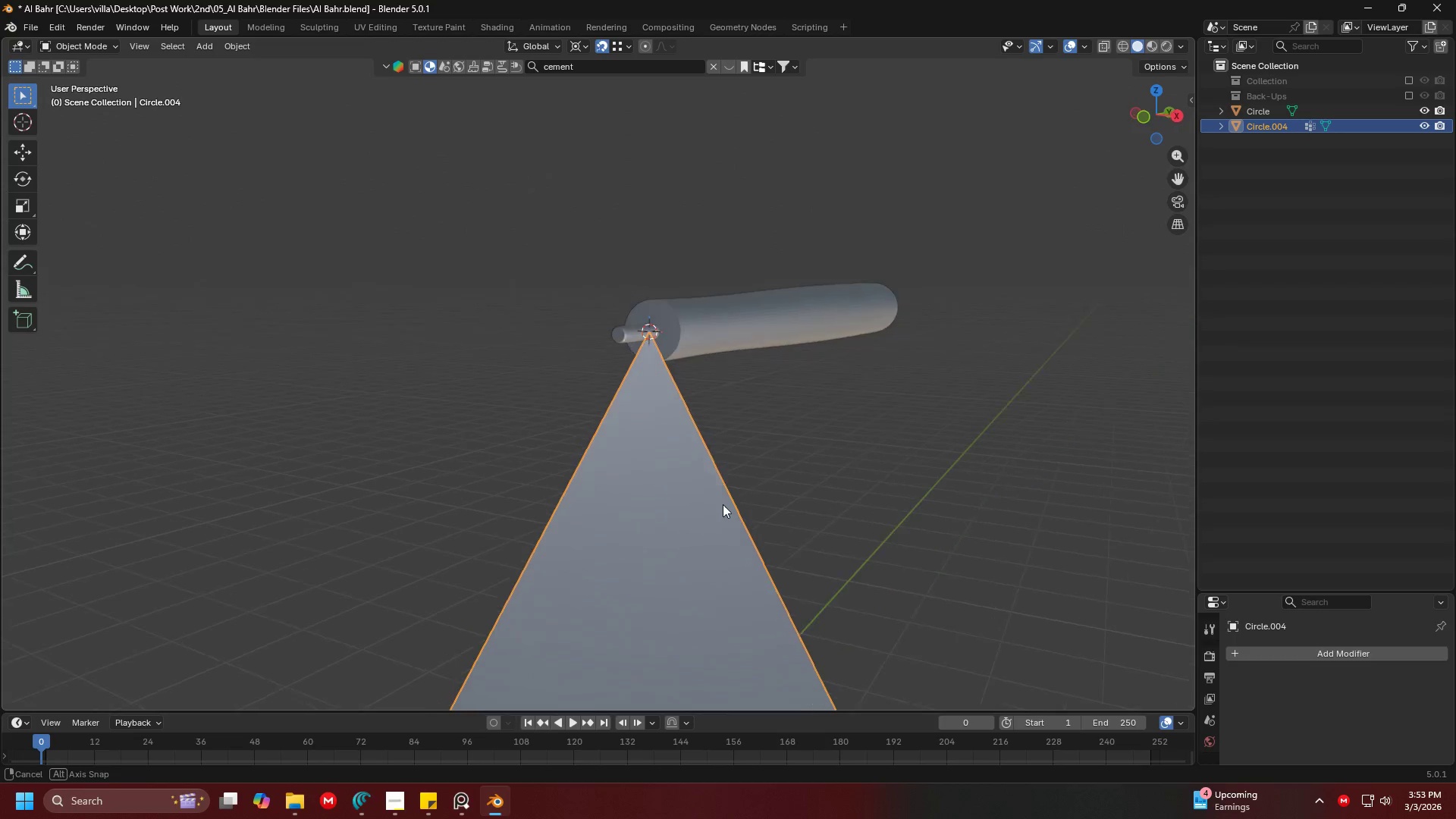 
key(Shift+ShiftLeft)
 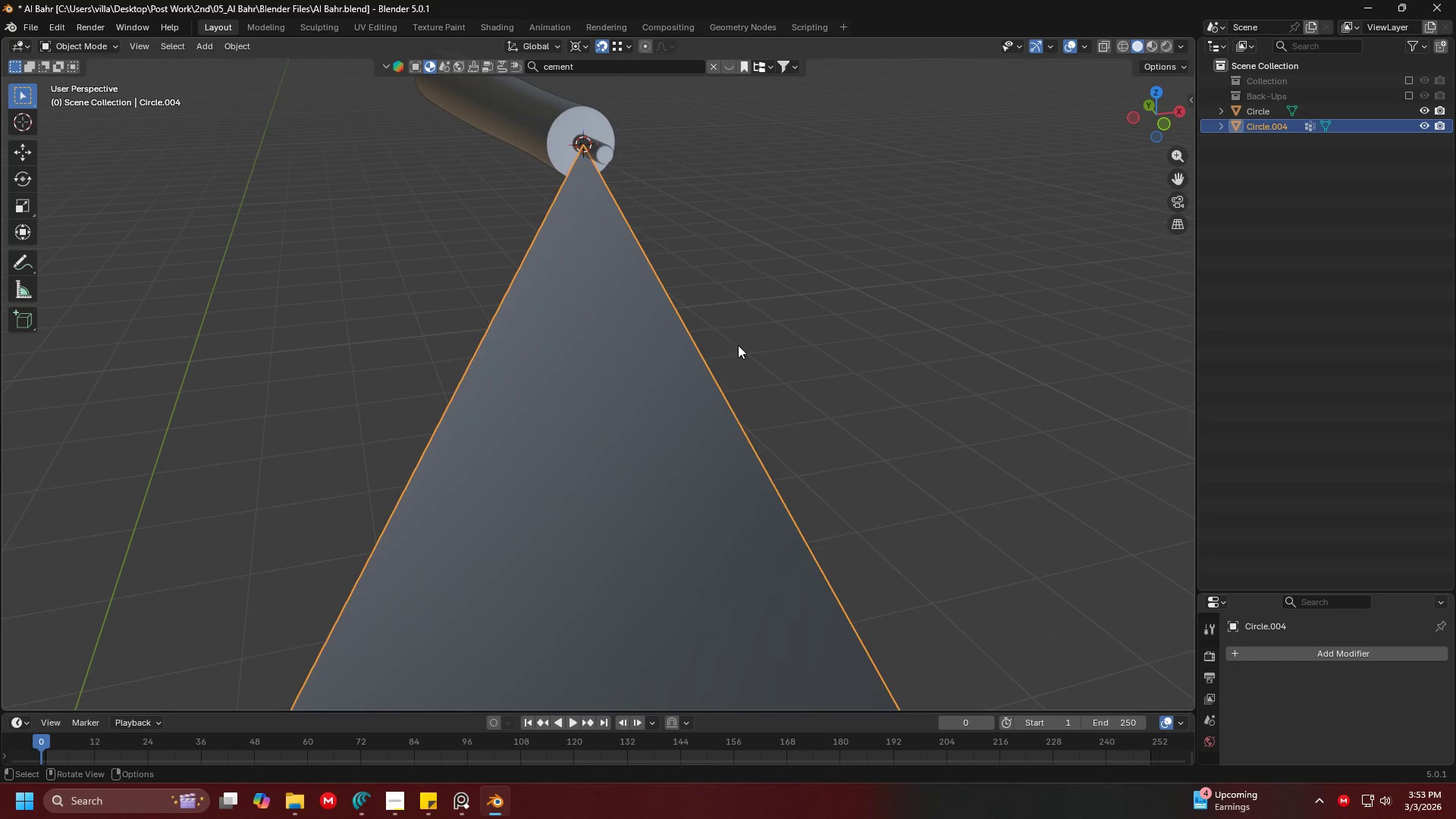 
scroll: coordinate [686, 529], scroll_direction: down, amount: 5.0
 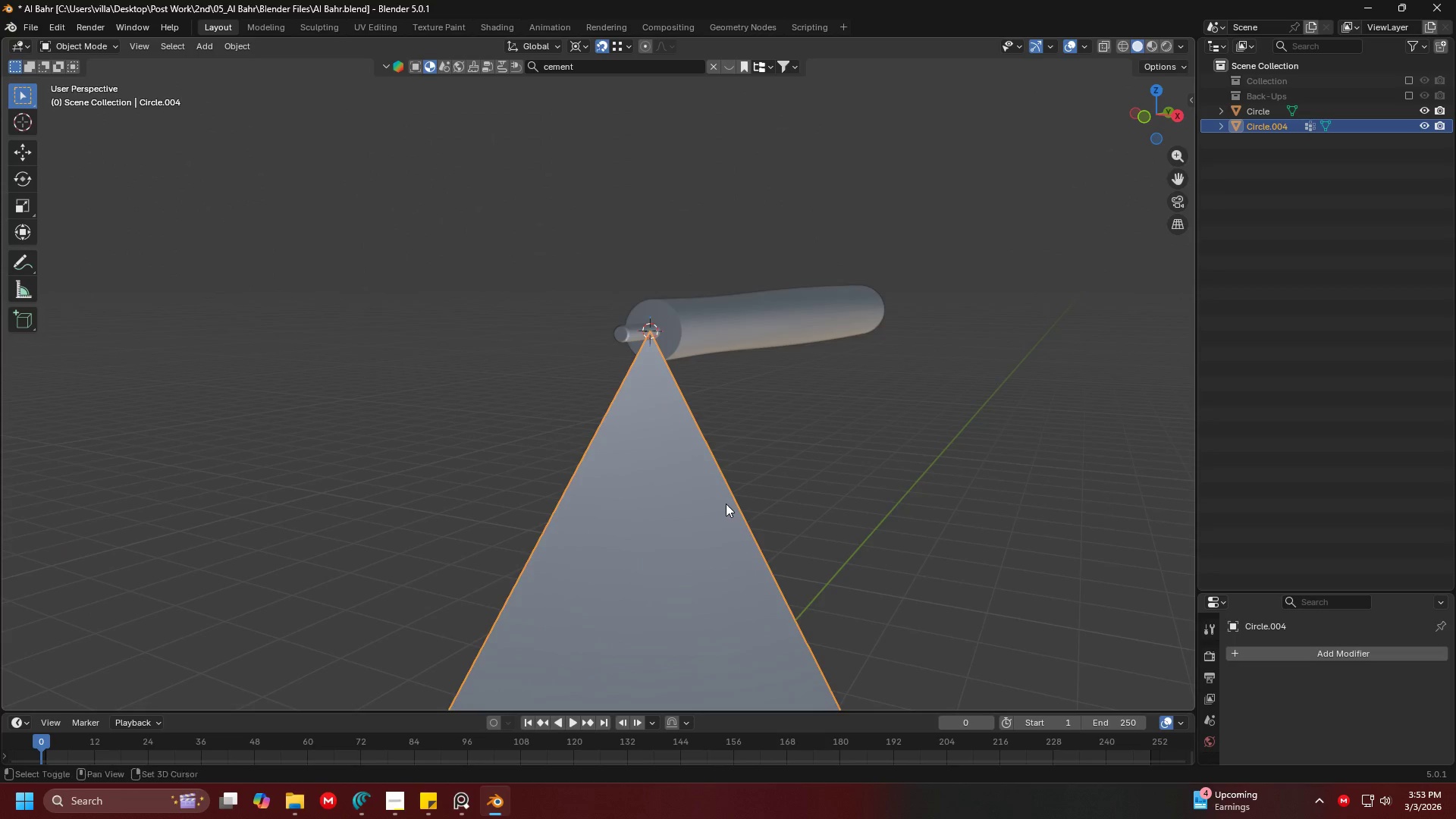 
hold_key(key=ShiftLeft, duration=0.41)
 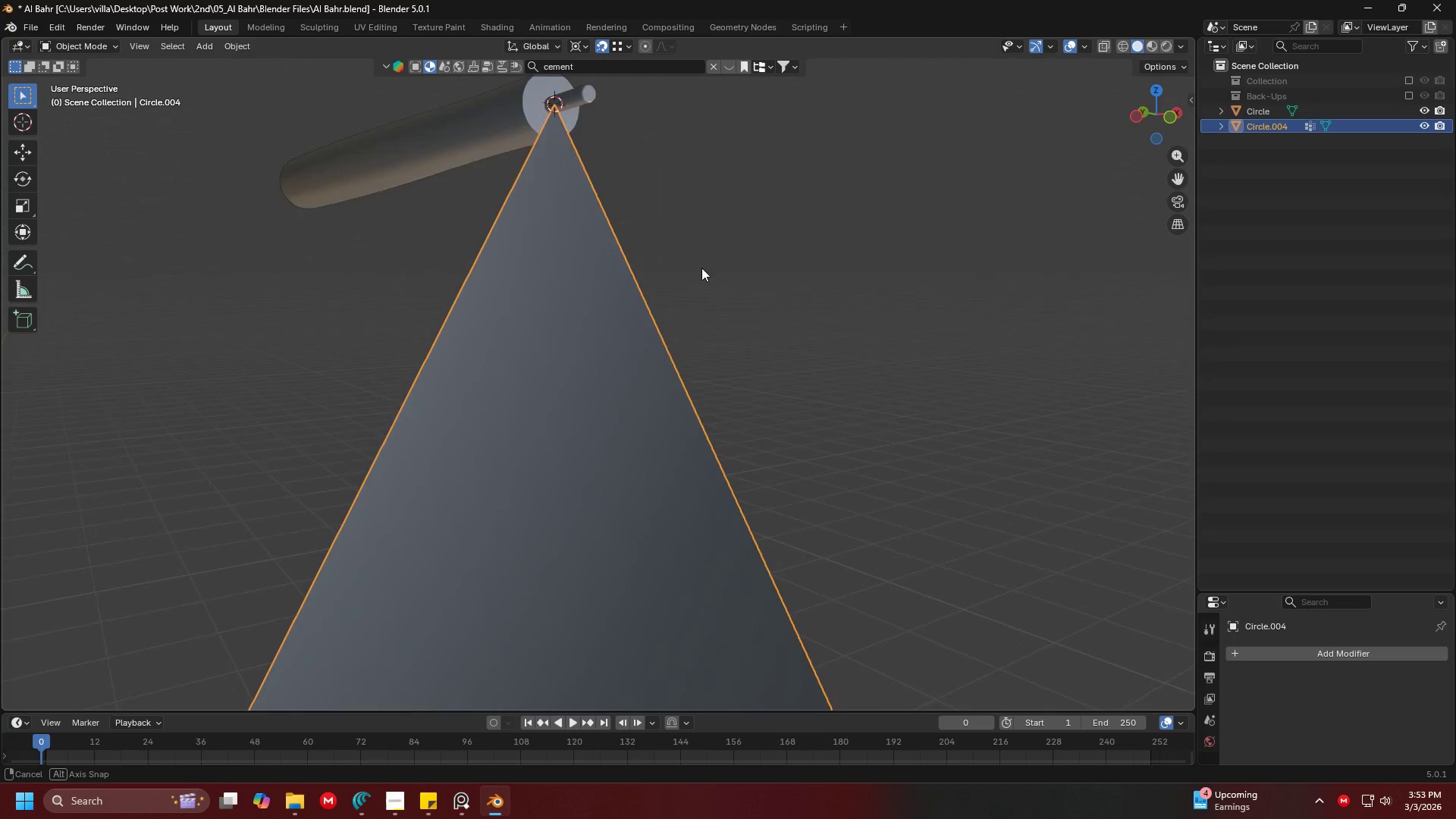 
scroll: coordinate [716, 260], scroll_direction: down, amount: 4.0
 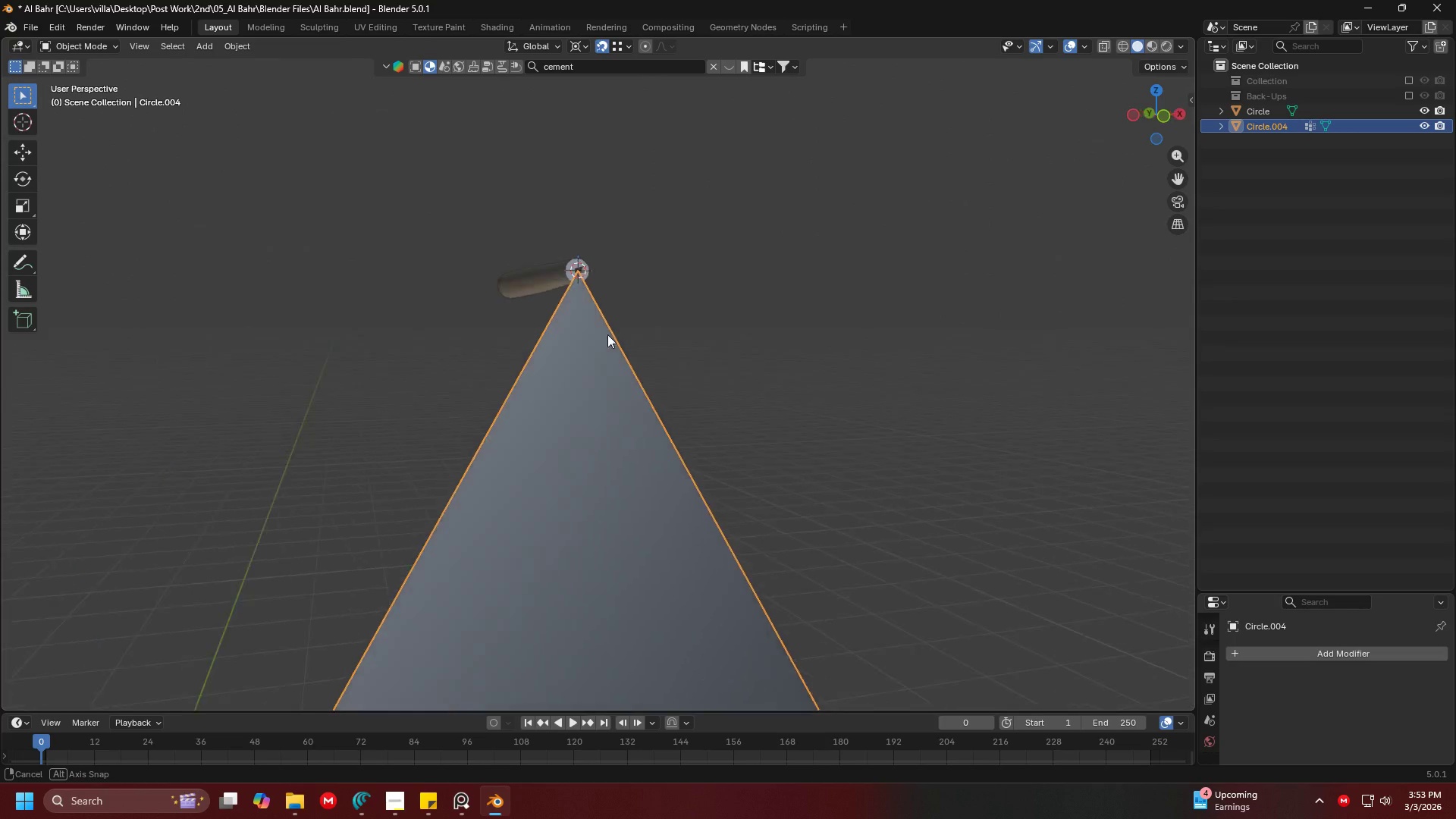 
key(1)
 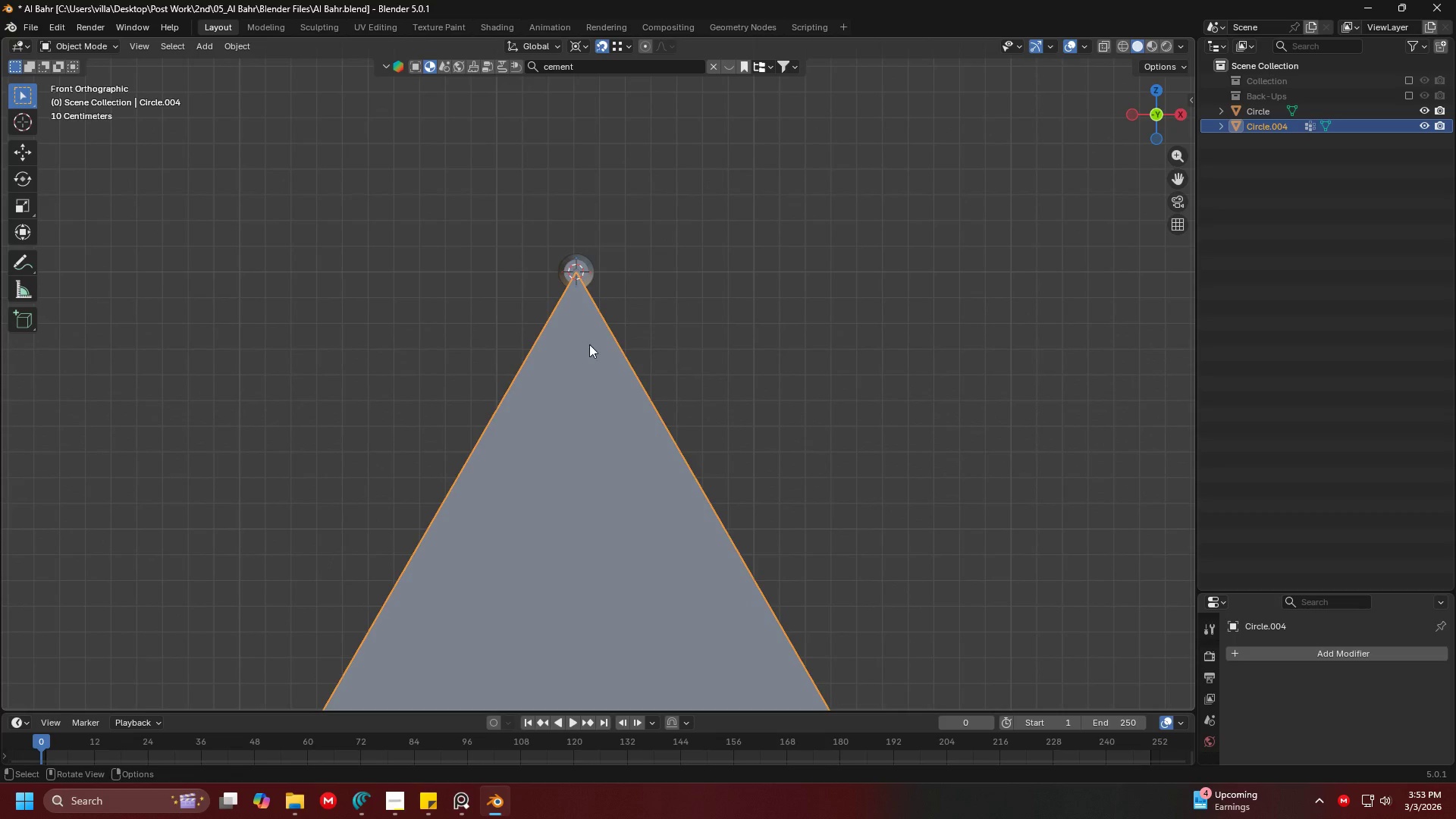 
key(Shift+ShiftLeft)
 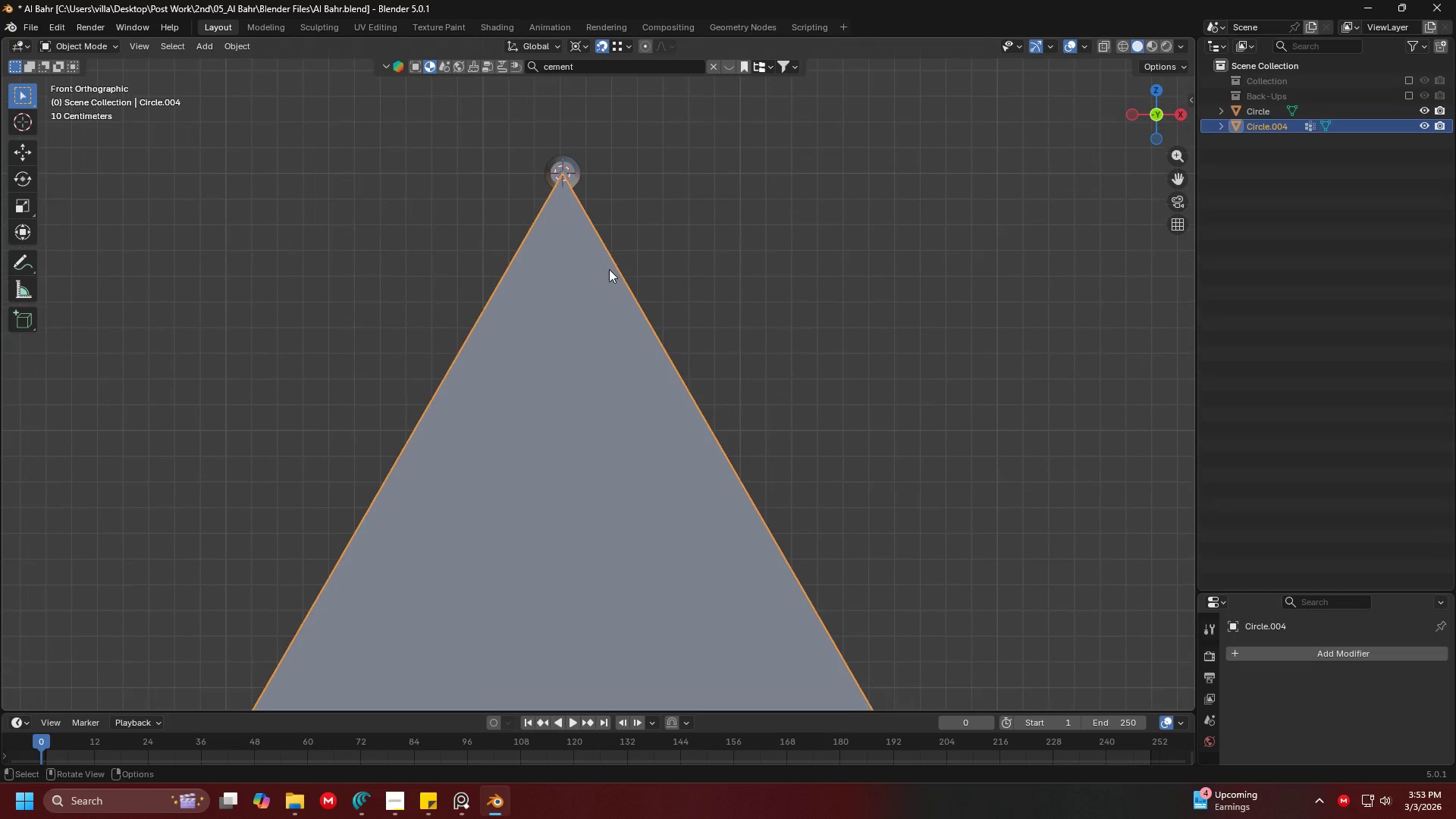 
left_click([607, 268])
 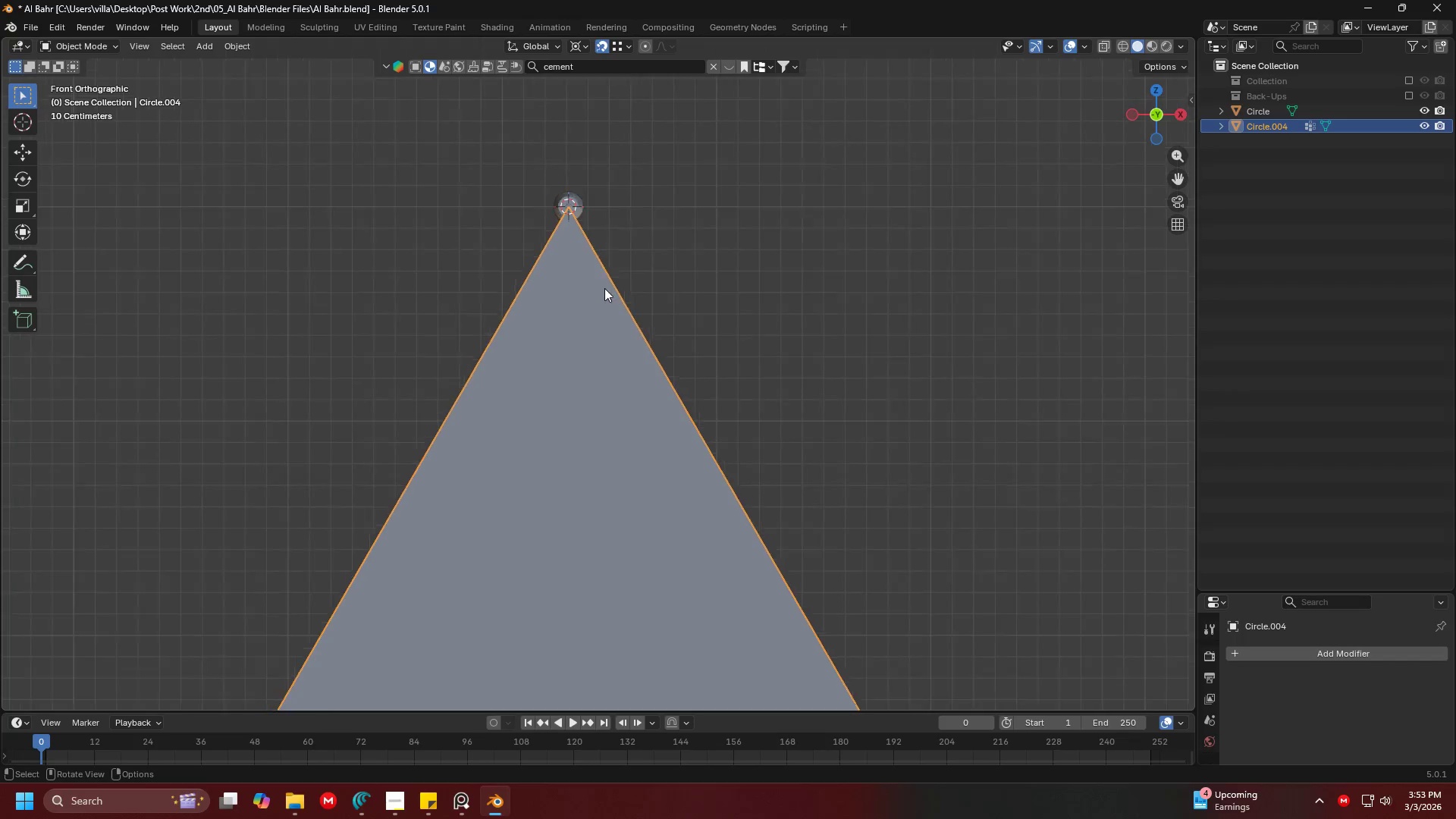 
key(Shift+ShiftLeft)
 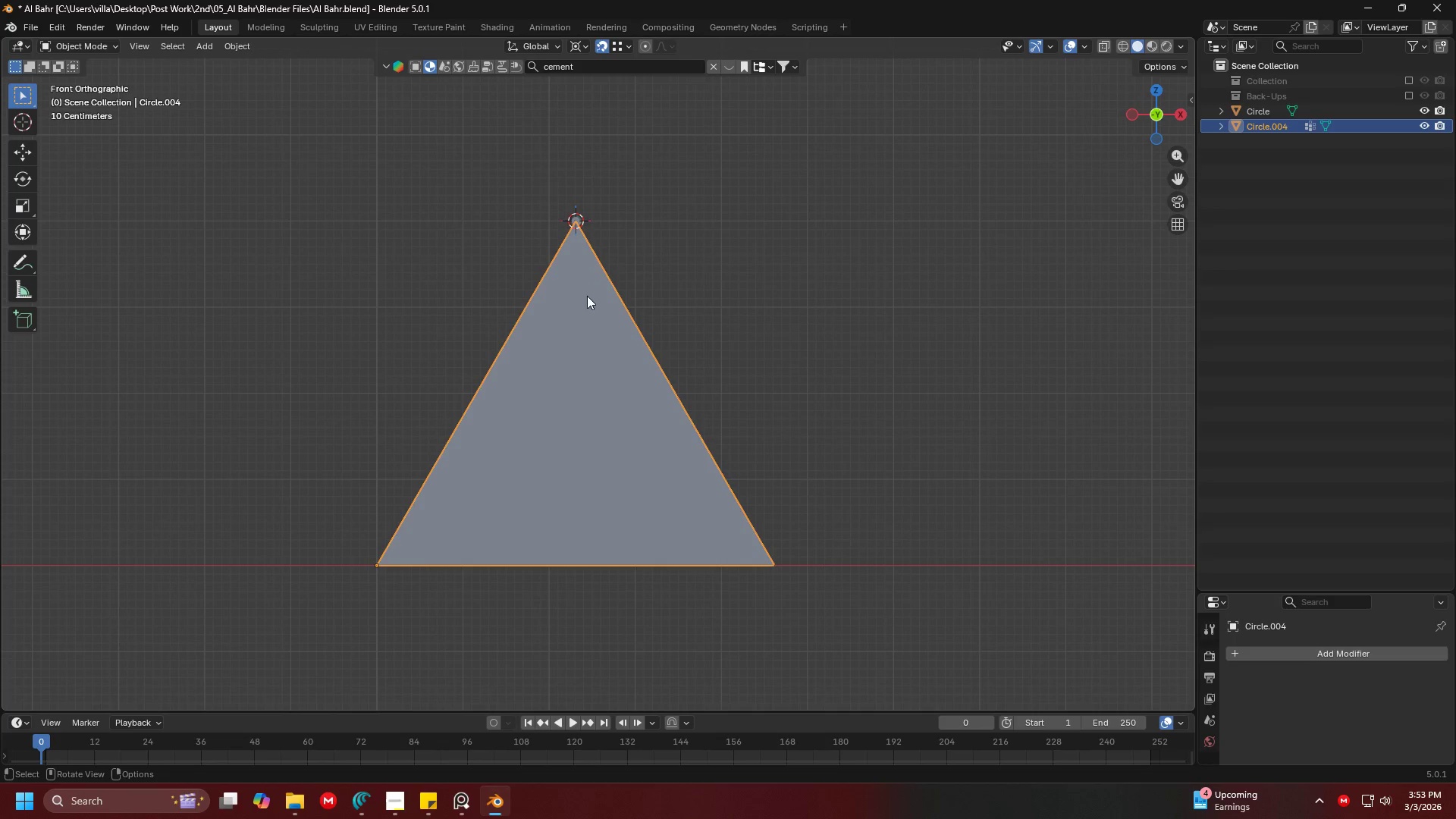 
scroll: coordinate [598, 315], scroll_direction: down, amount: 6.0
 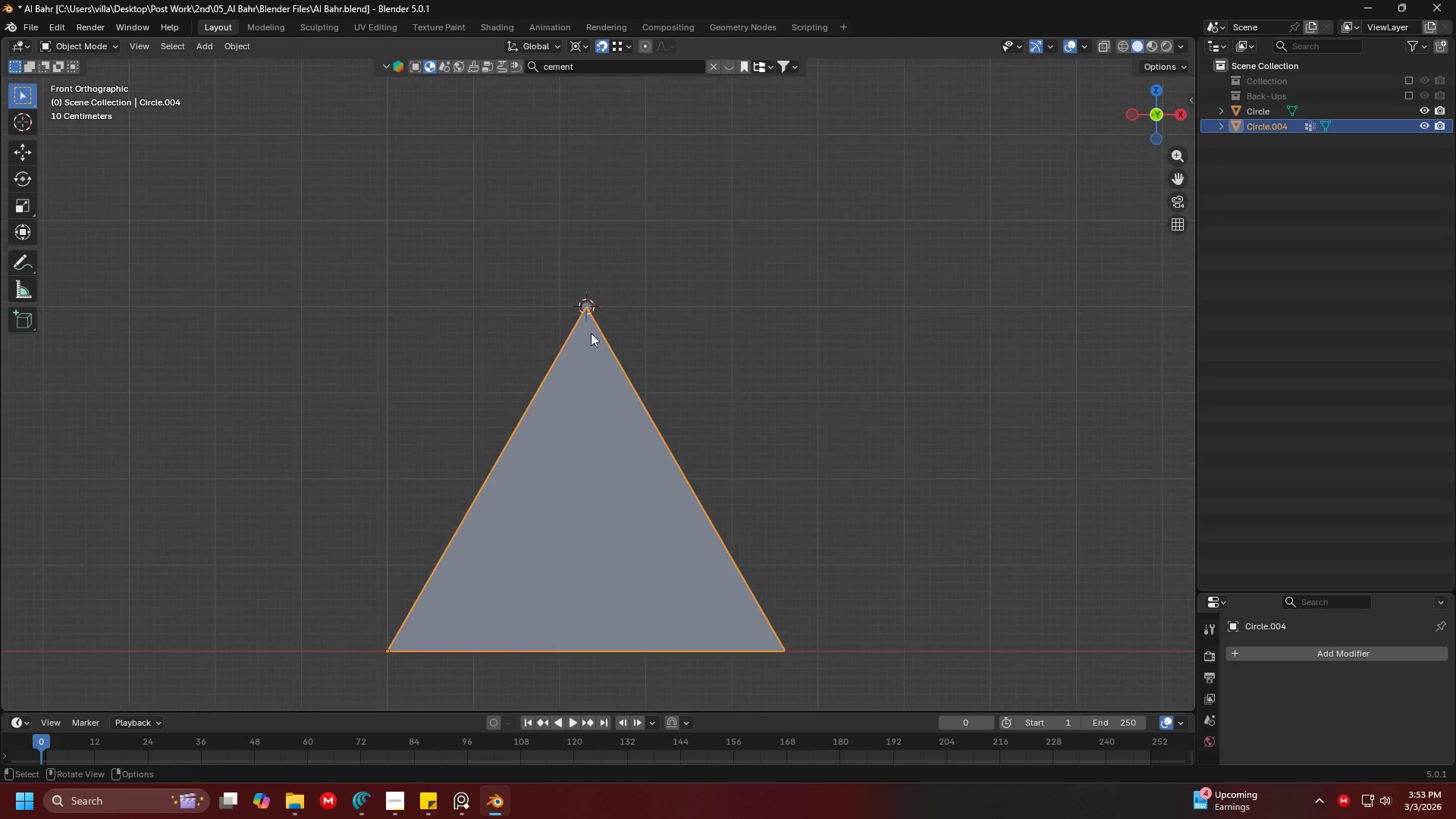 
key(Tab)
 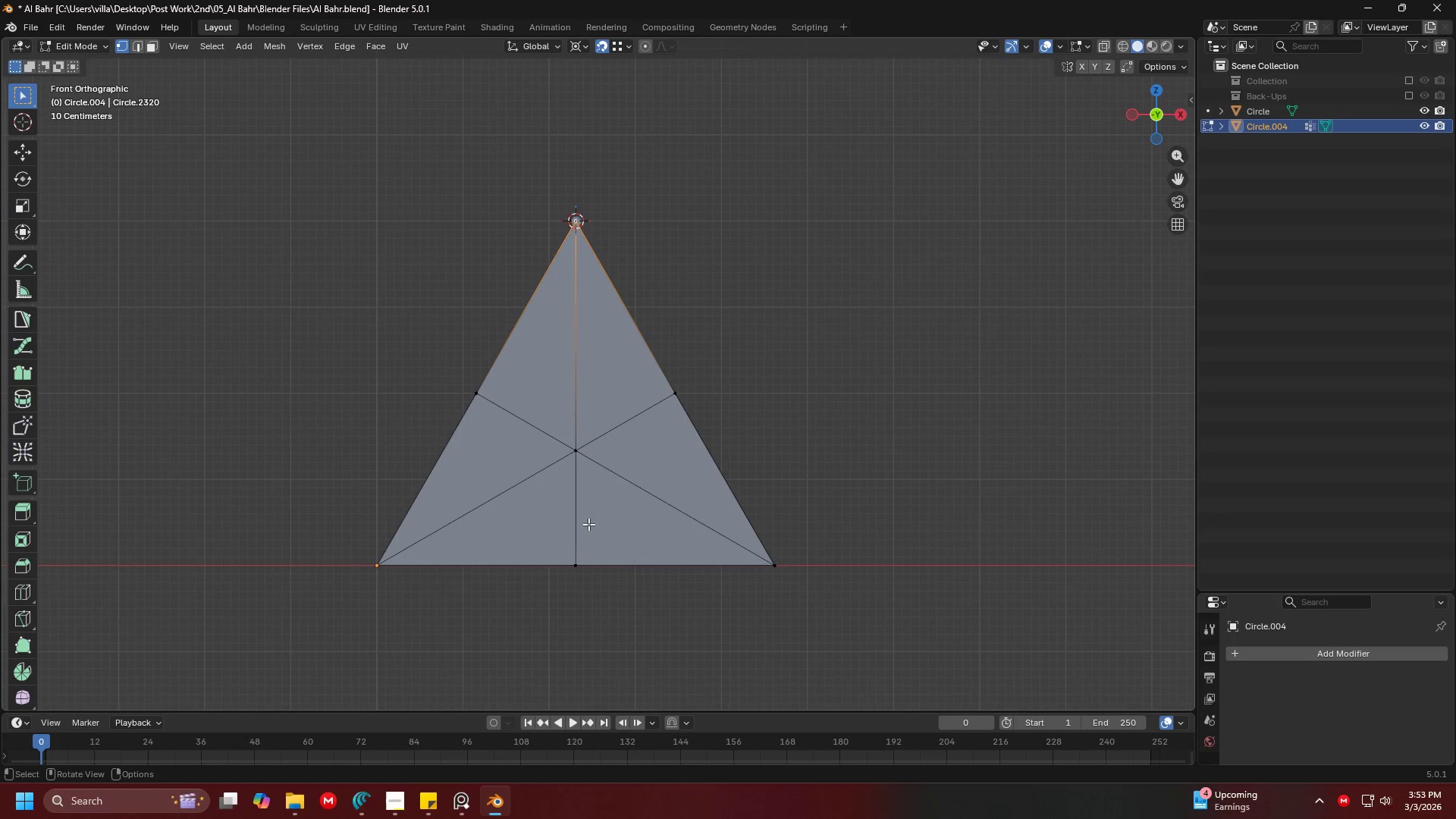 
left_click([587, 544])
 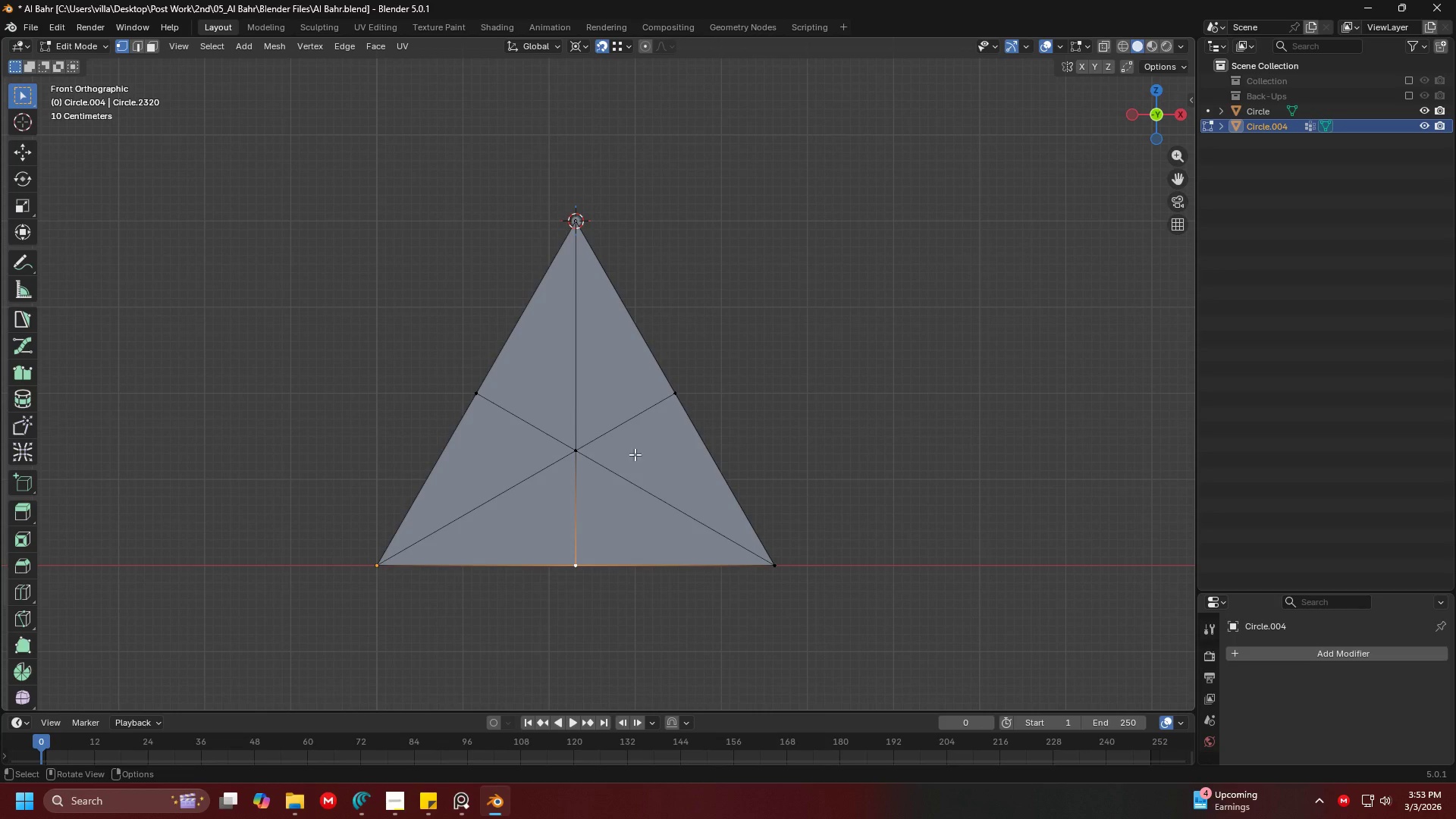 
key(Shift+S)
 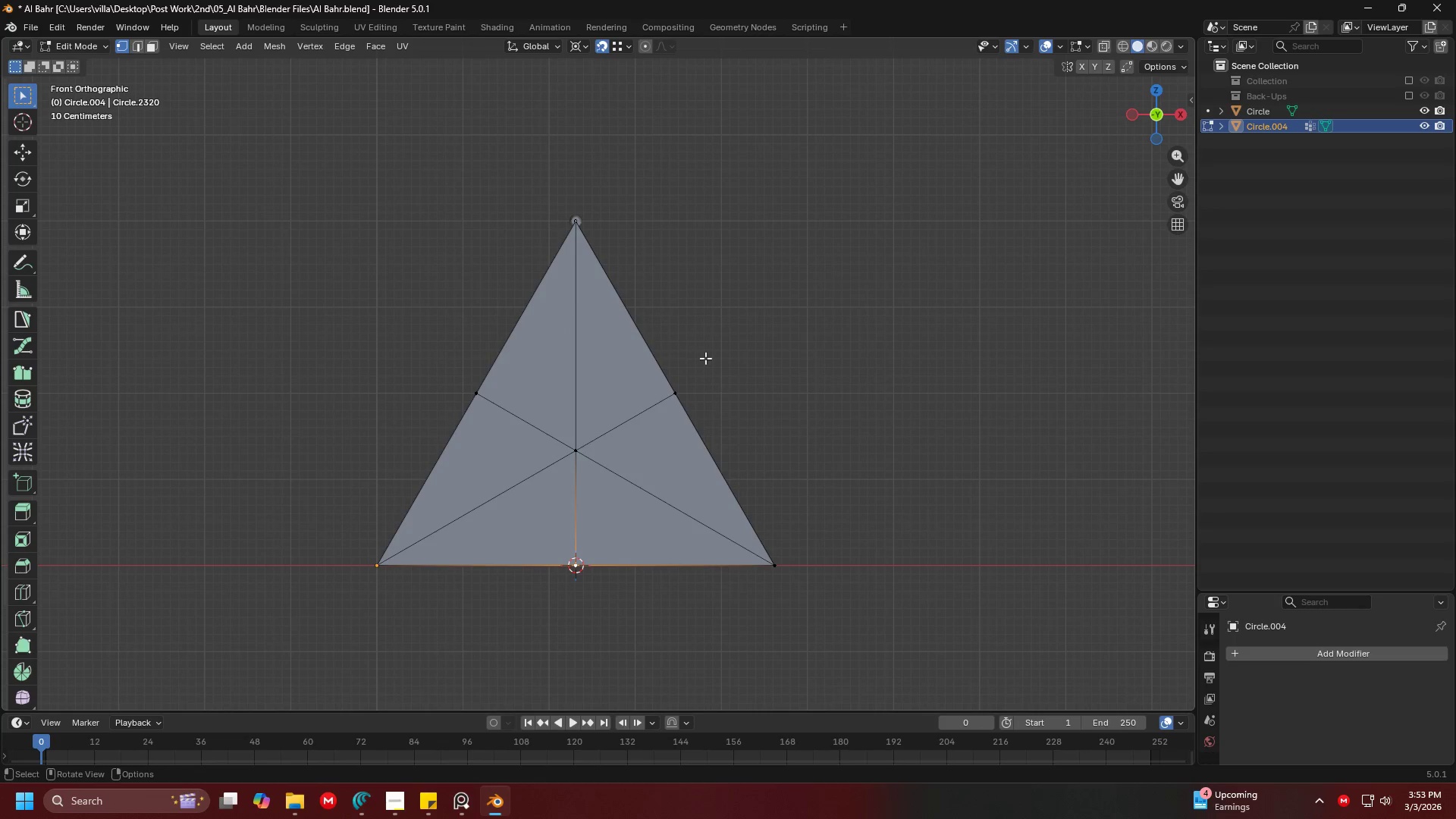 
key(Tab)
 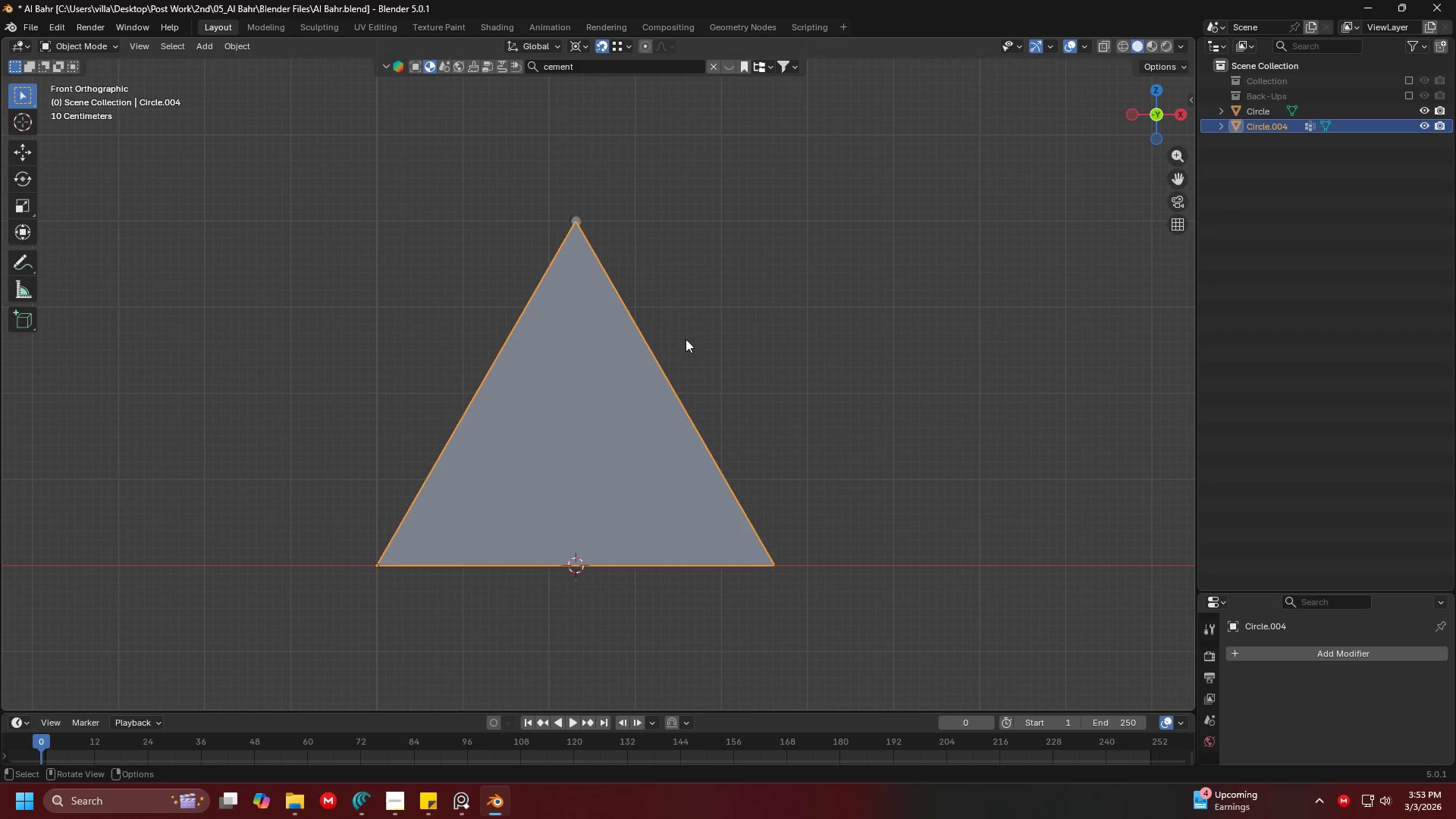 
hold_key(key=ShiftLeft, duration=0.31)
 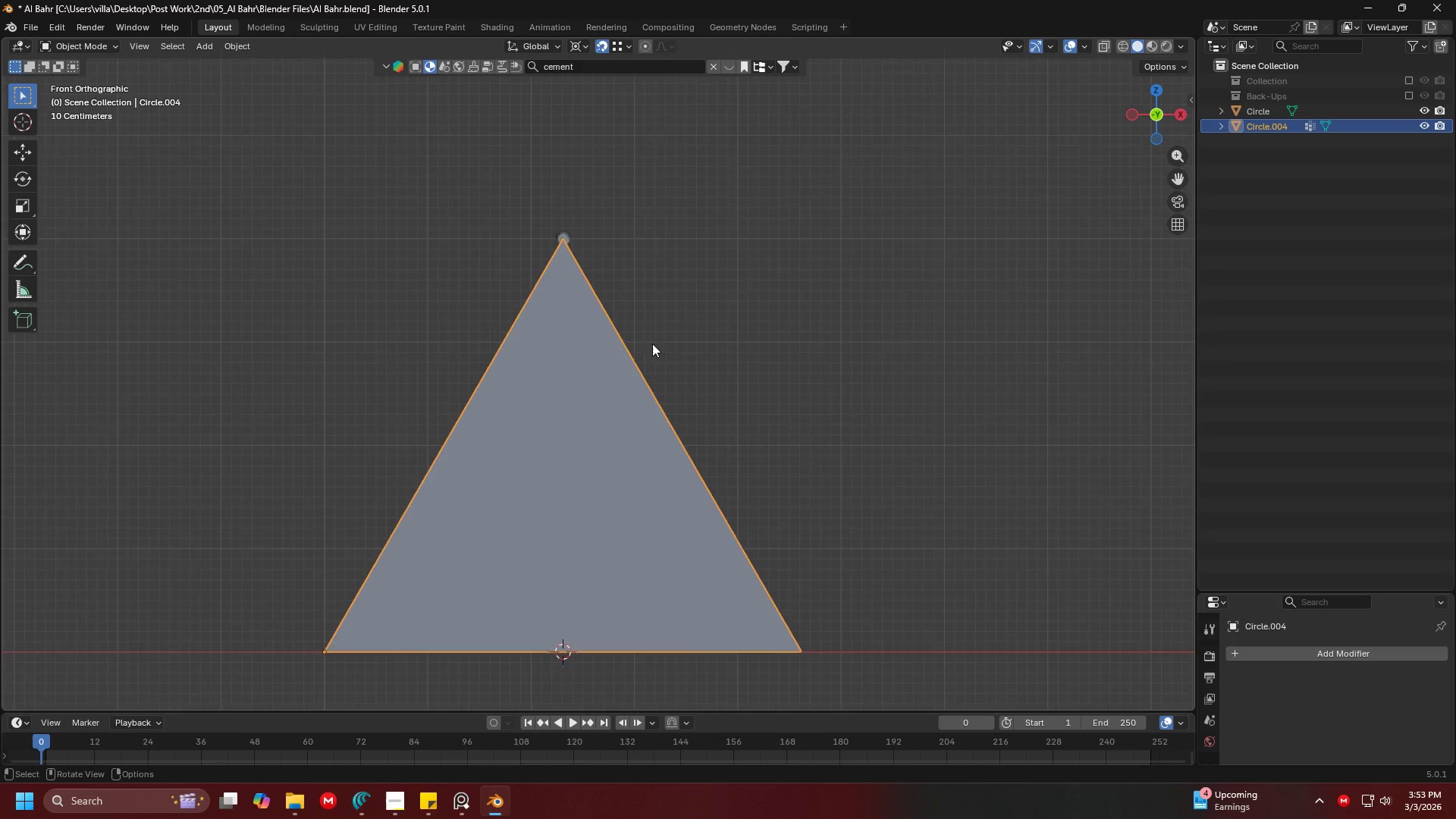 
scroll: coordinate [652, 344], scroll_direction: up, amount: 2.0
 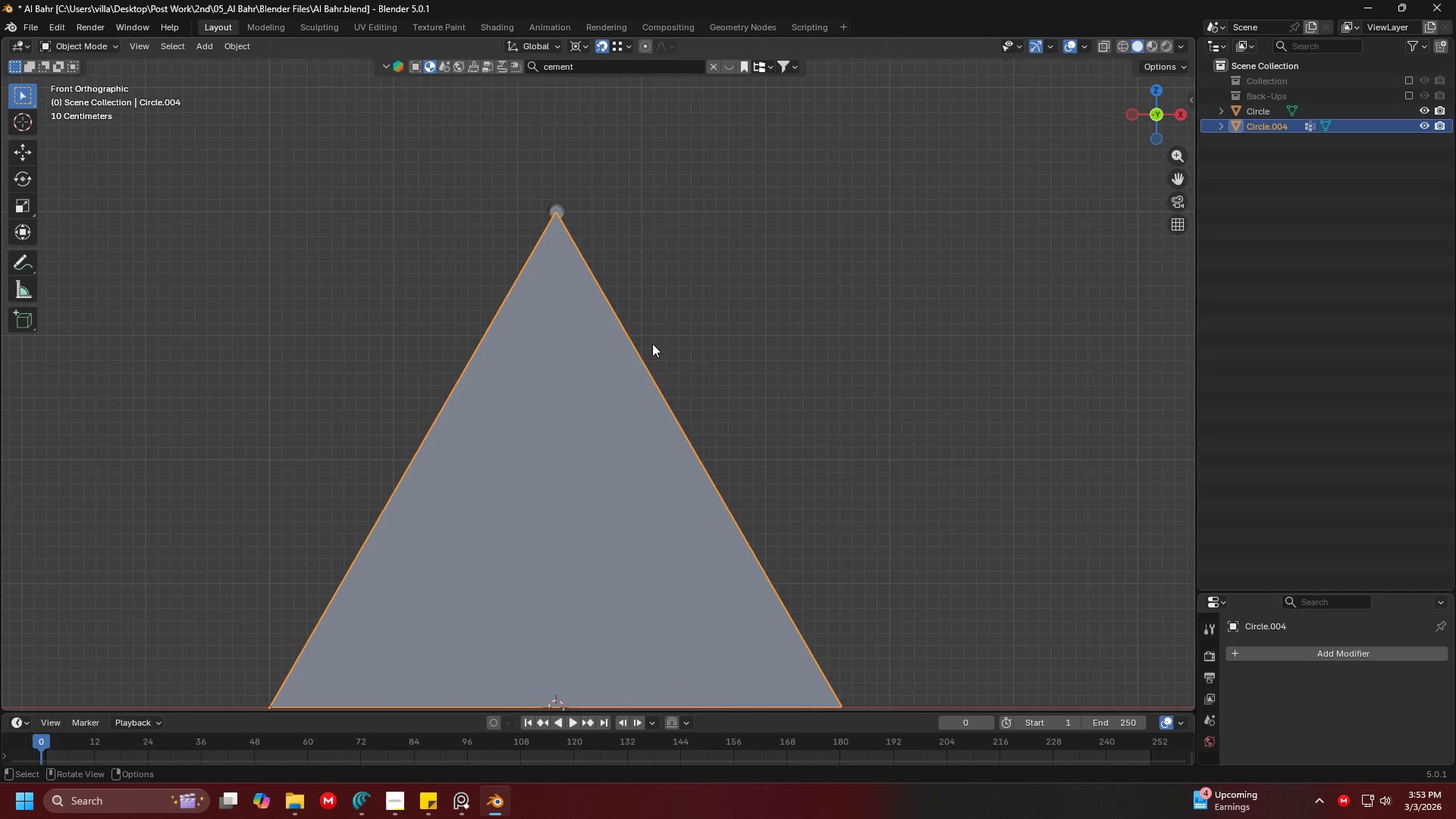 
key(Tab)
 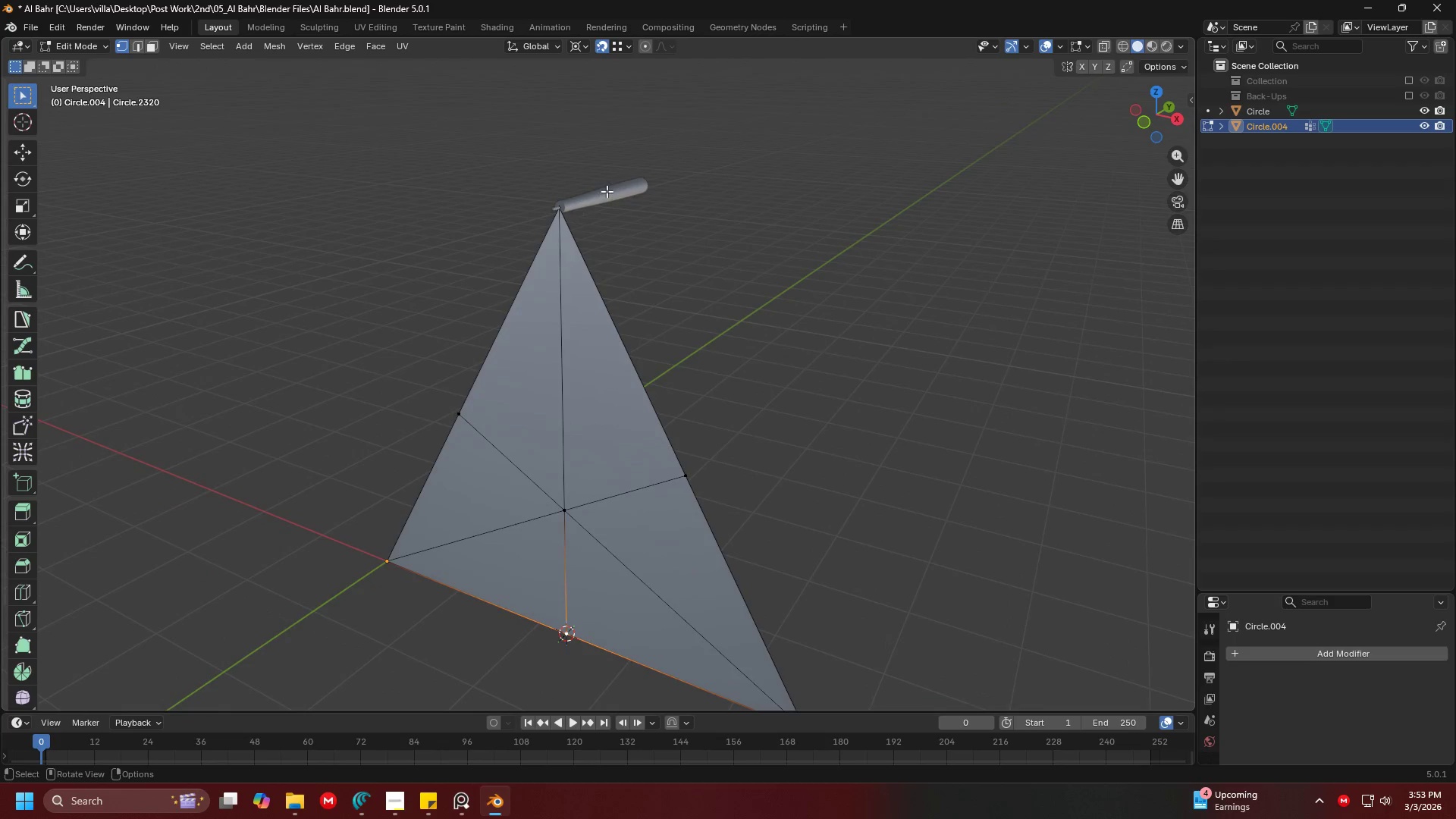 
key(Tab)
 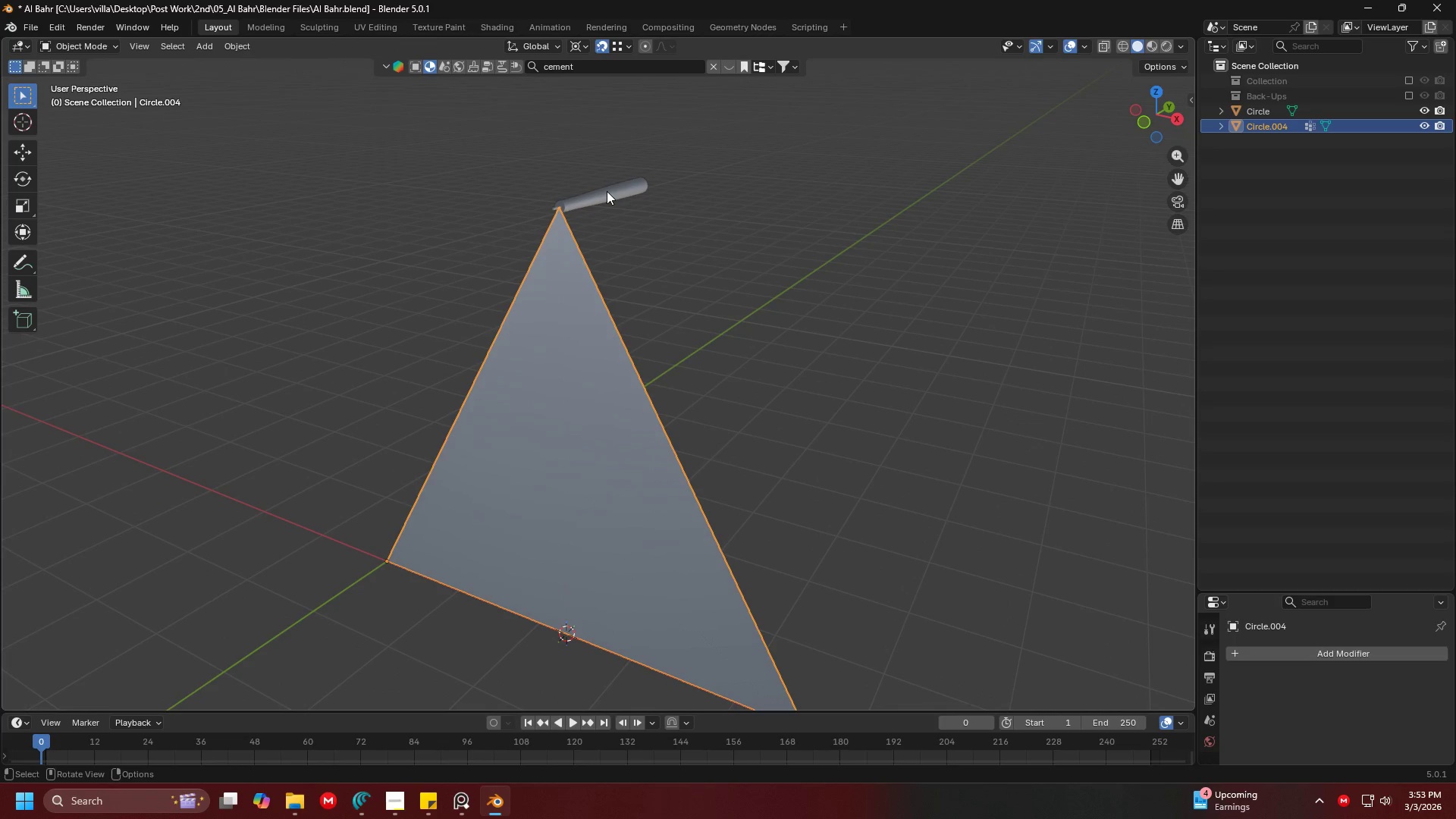 
left_click([607, 191])
 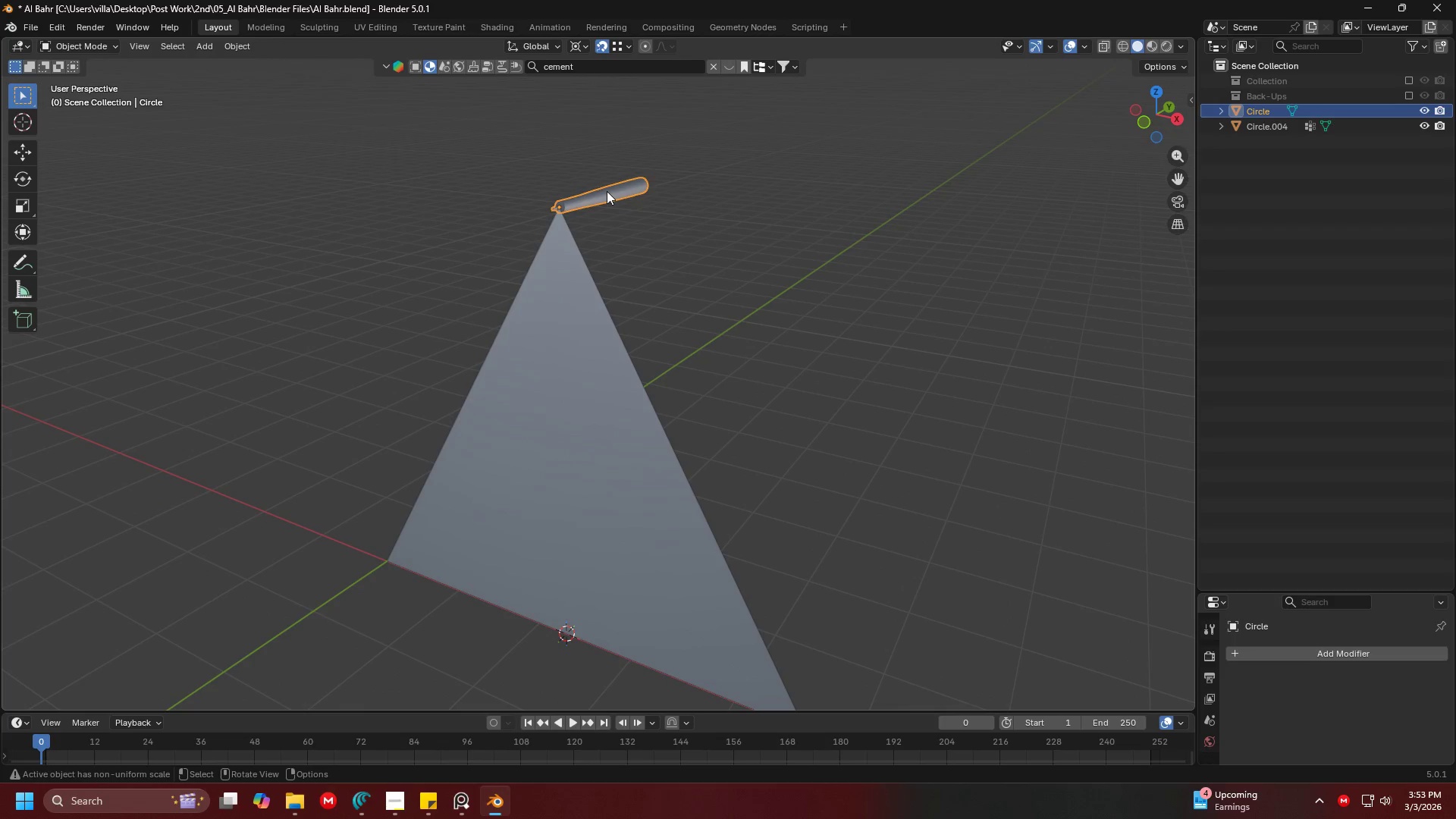 
key(Tab)
 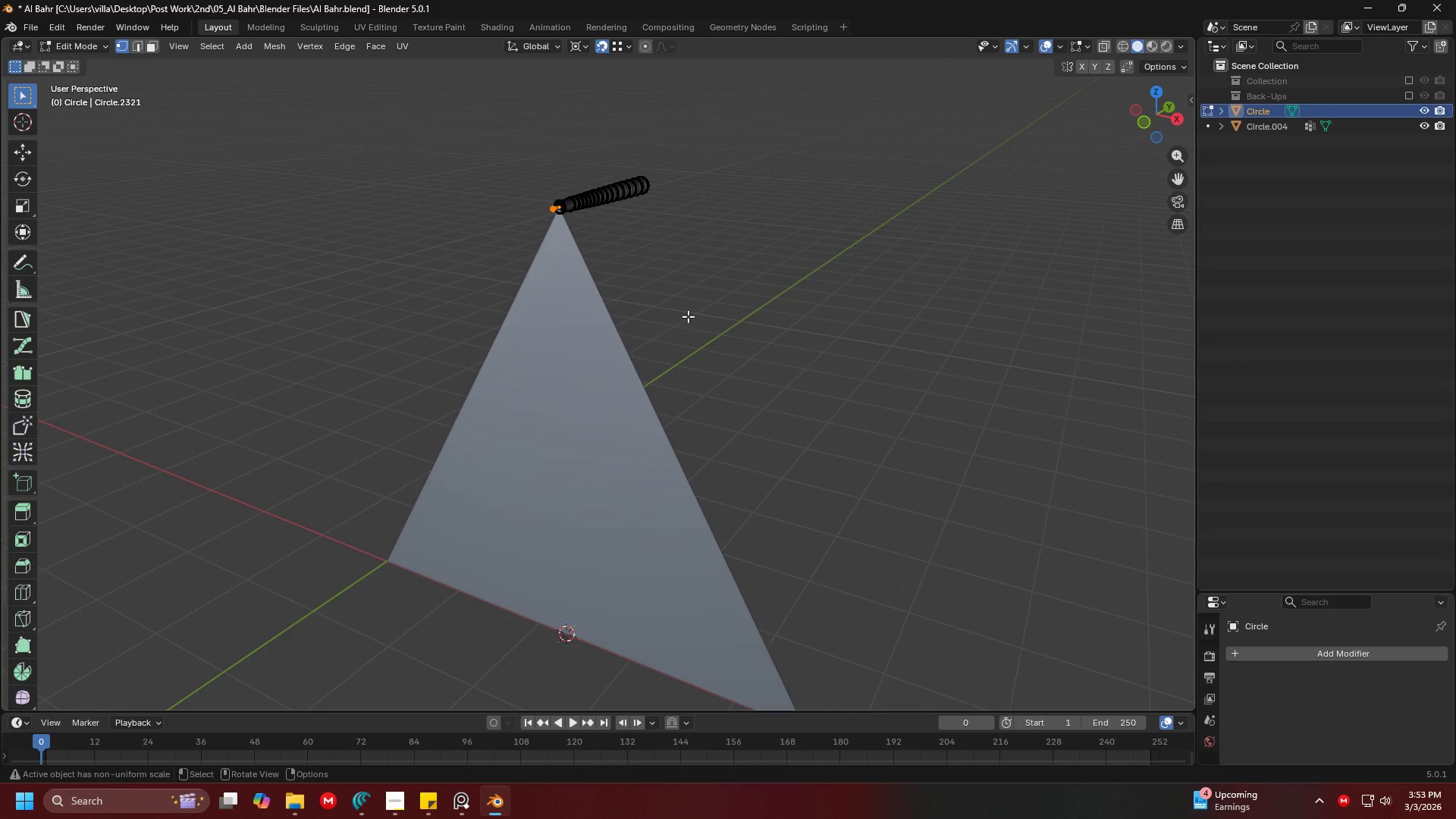 
type(a1)
 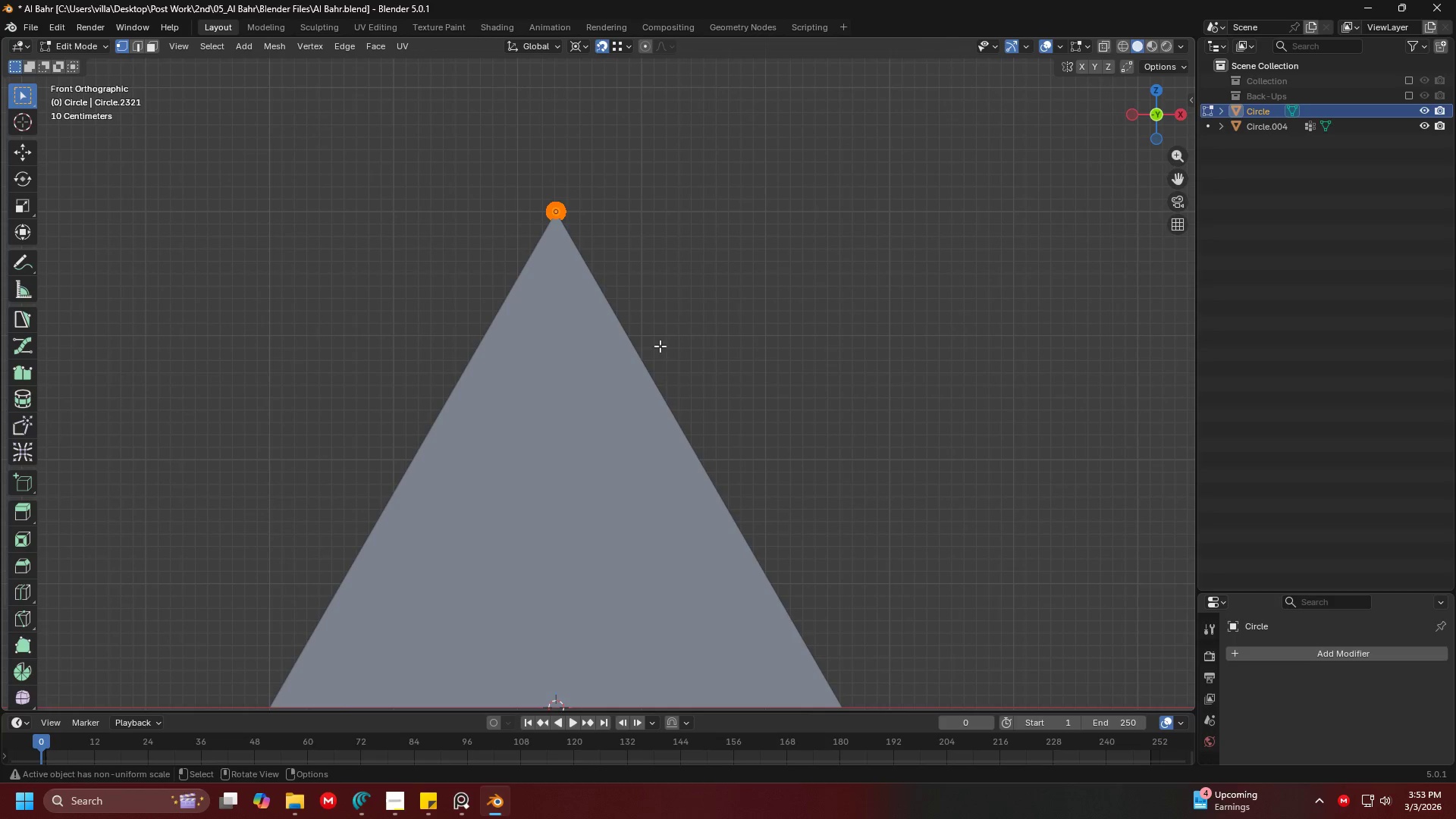 
key(Shift+ShiftLeft)
 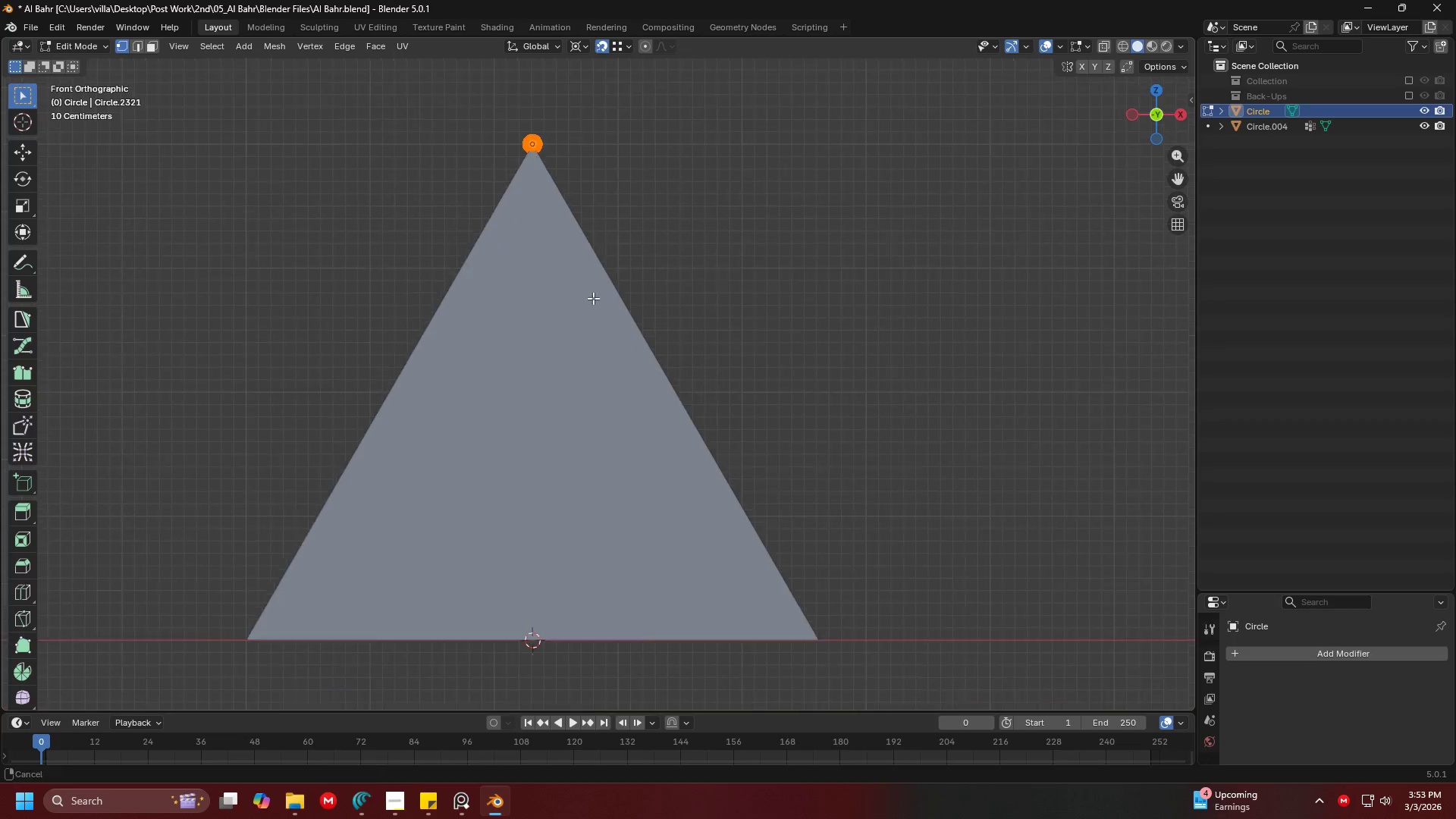 
scroll: coordinate [569, 249], scroll_direction: down, amount: 3.0
 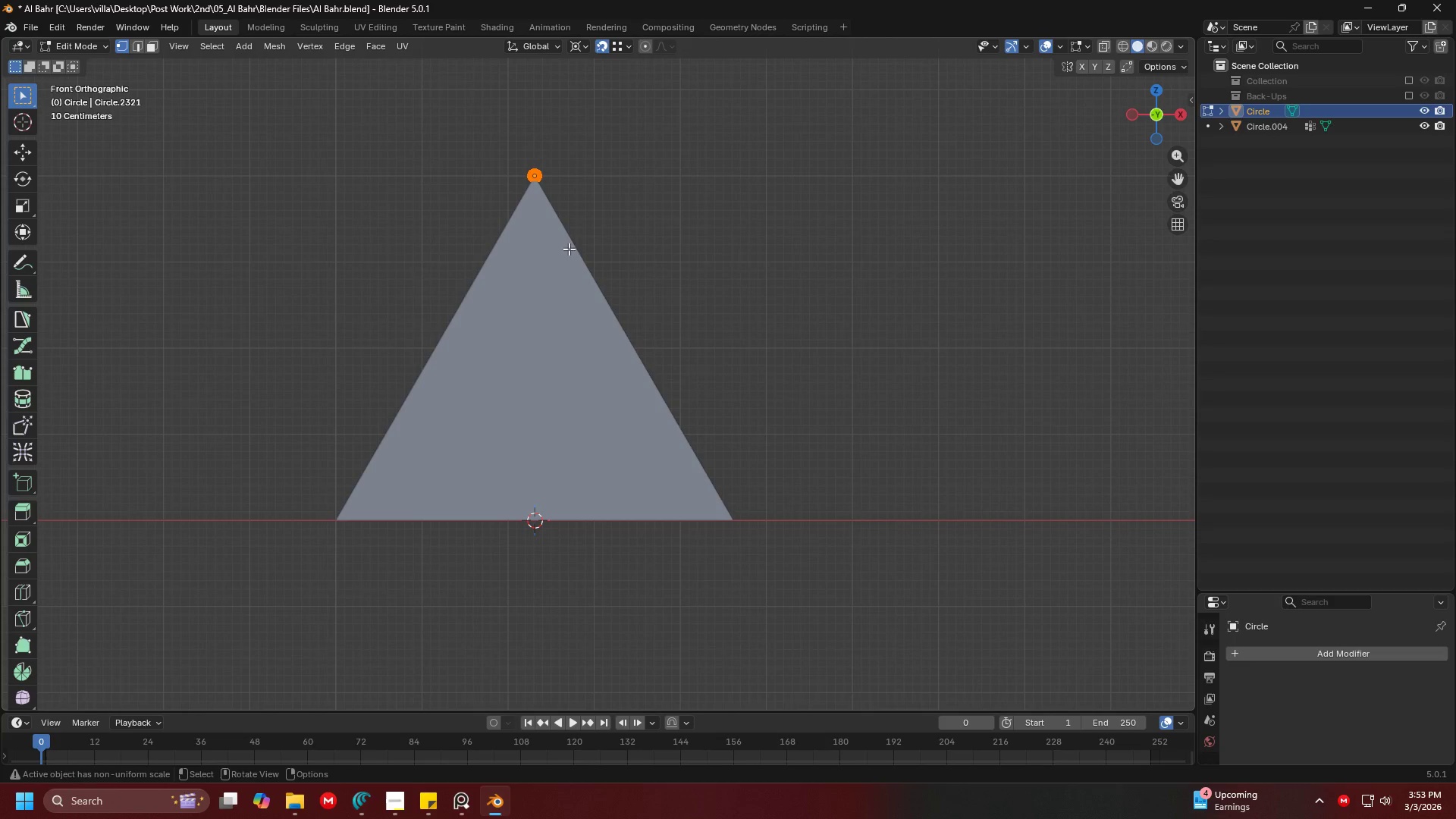 
key(Shift+D)
 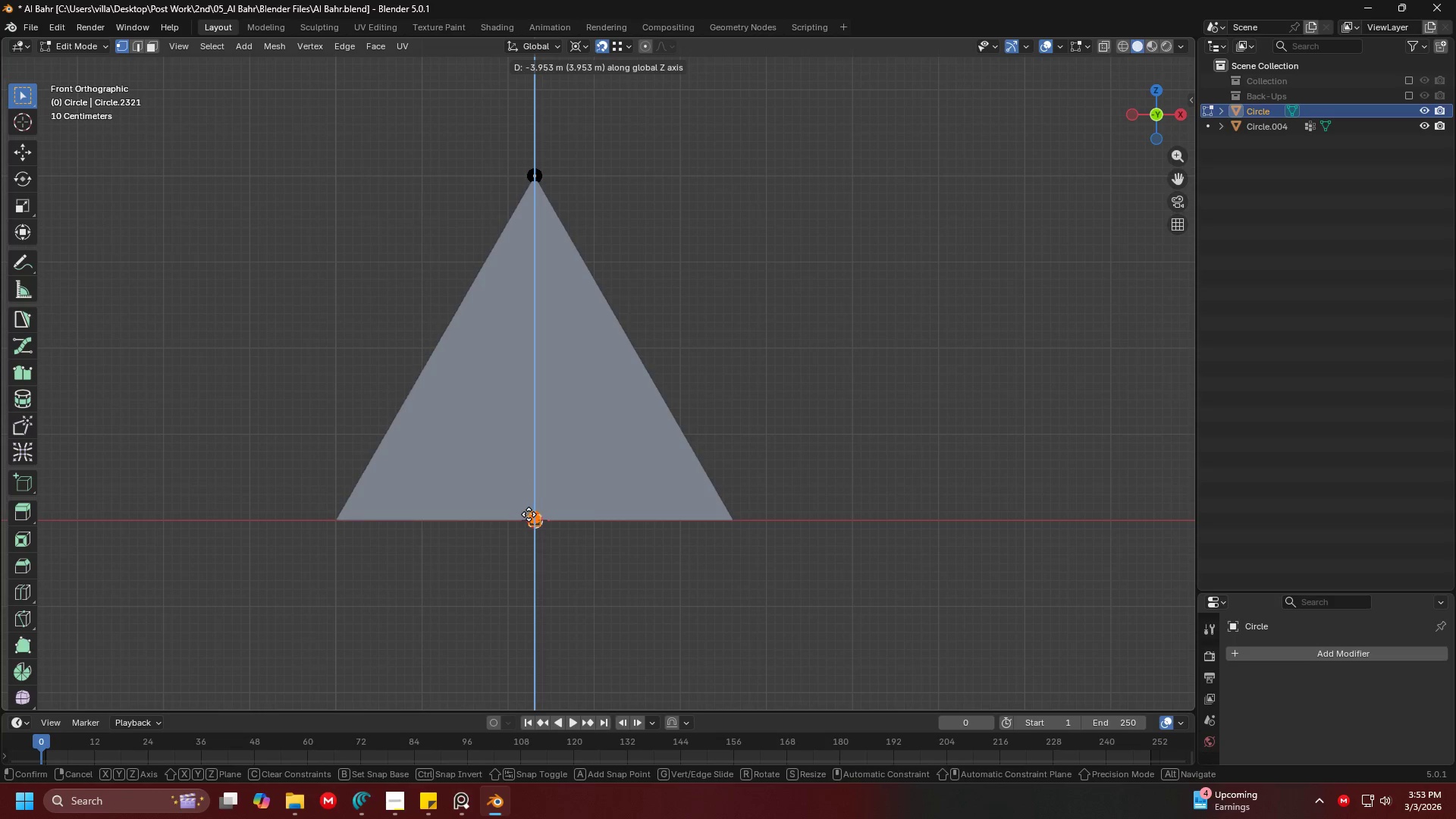 
key(G)
 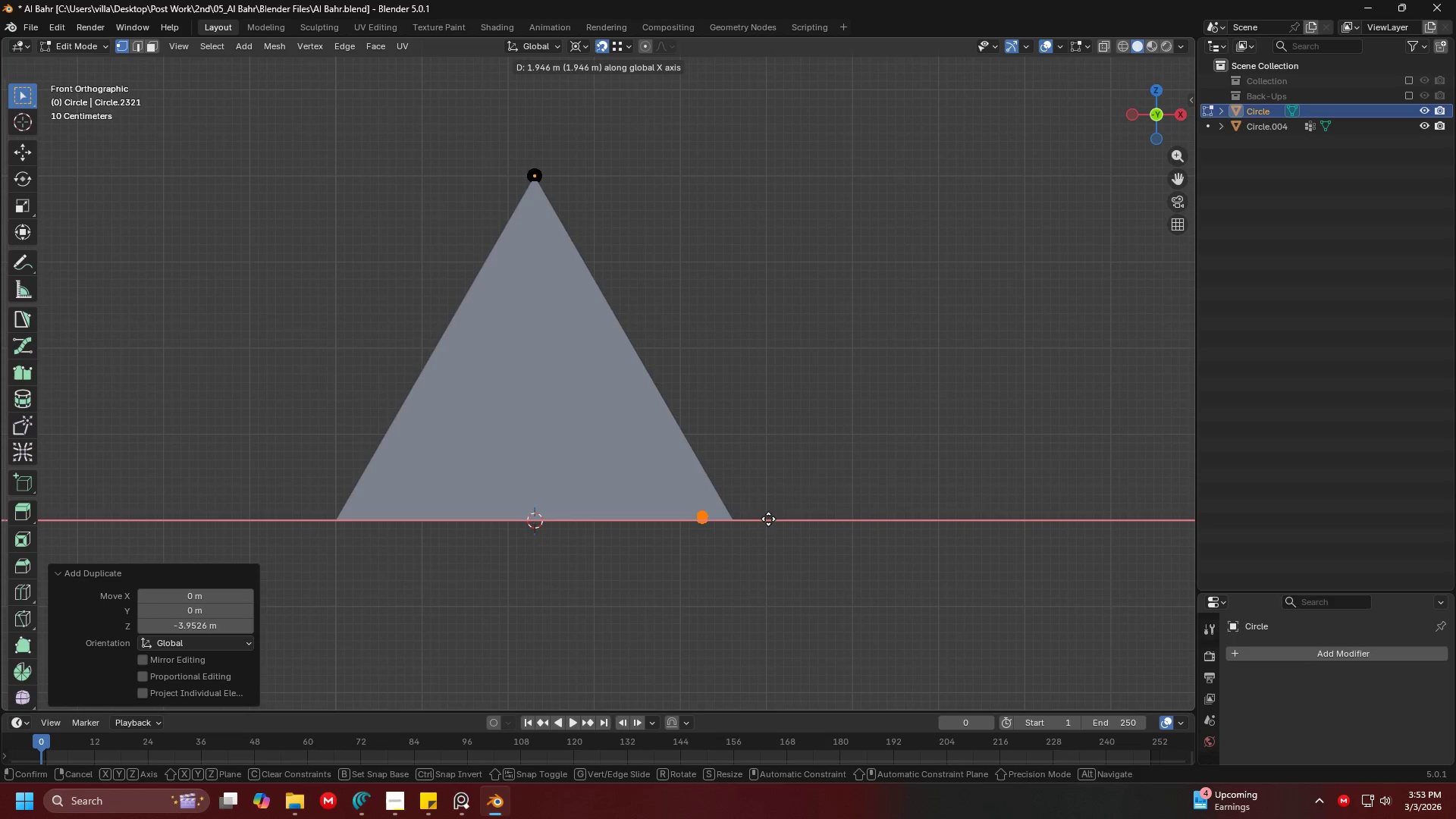 
left_click([742, 519])
 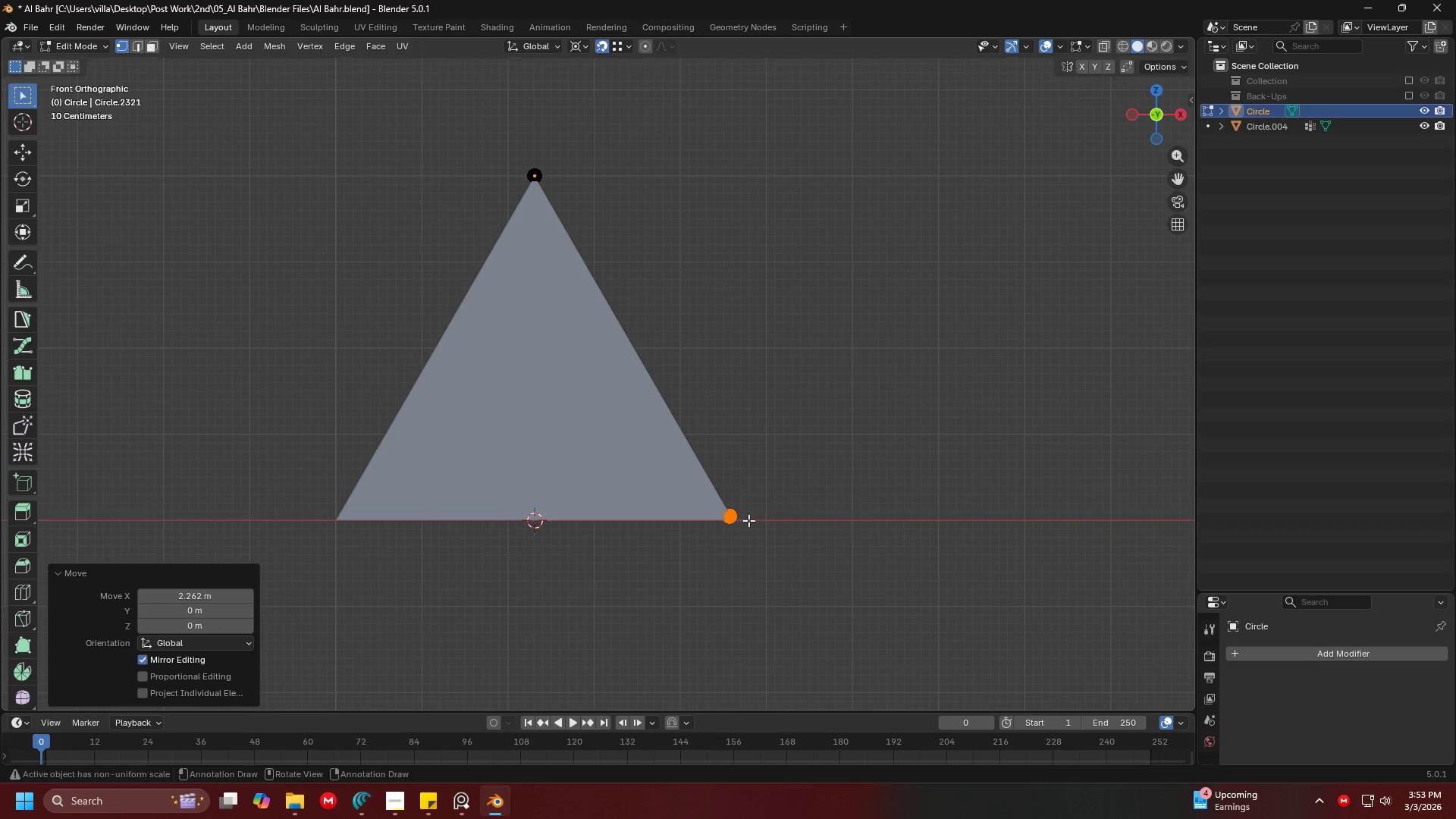 
key(Shift+ShiftLeft)
 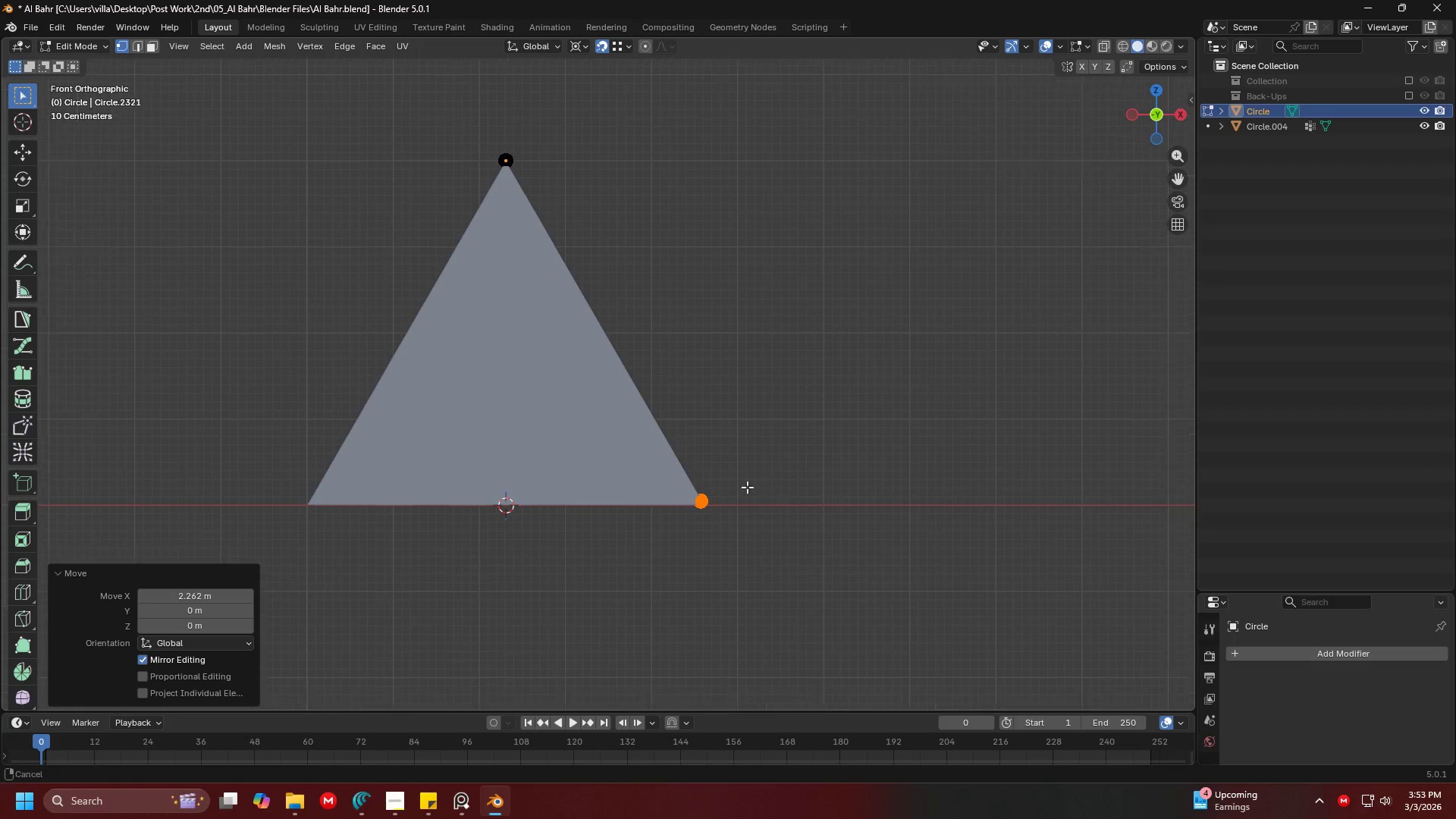 
key(Shift+ShiftLeft)
 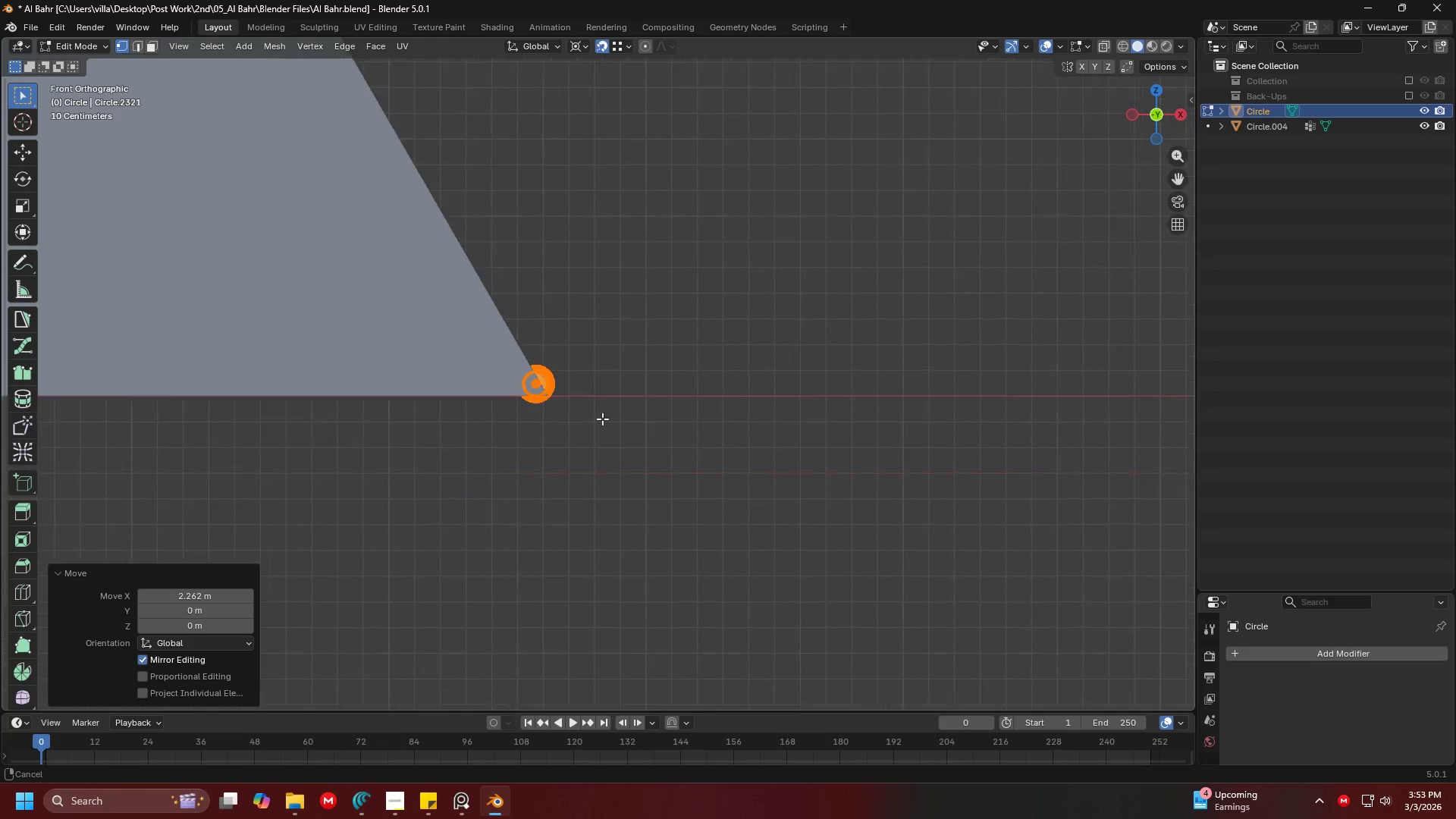 
scroll: coordinate [533, 415], scroll_direction: up, amount: 6.0
 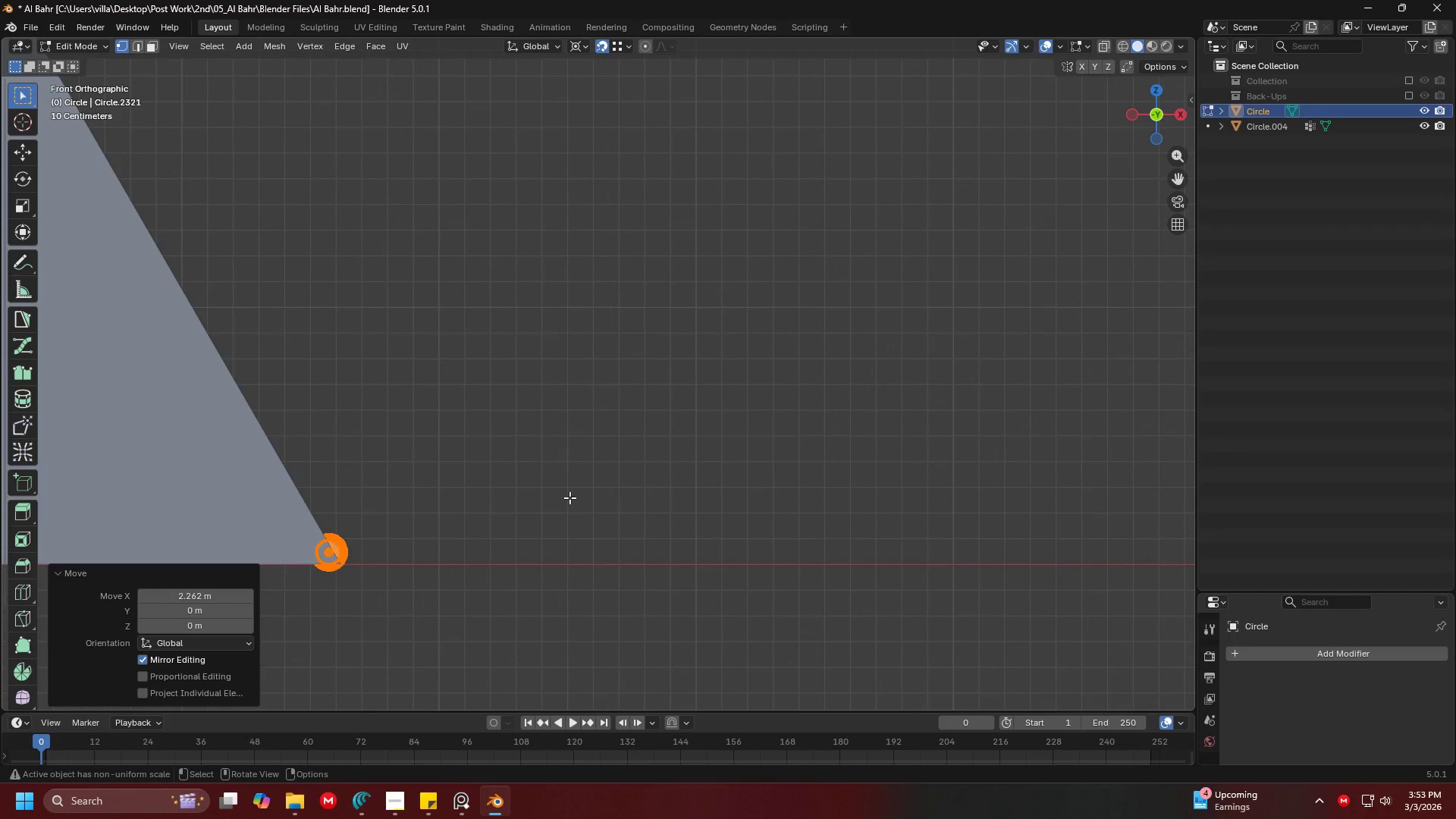 
key(Shift+ShiftLeft)
 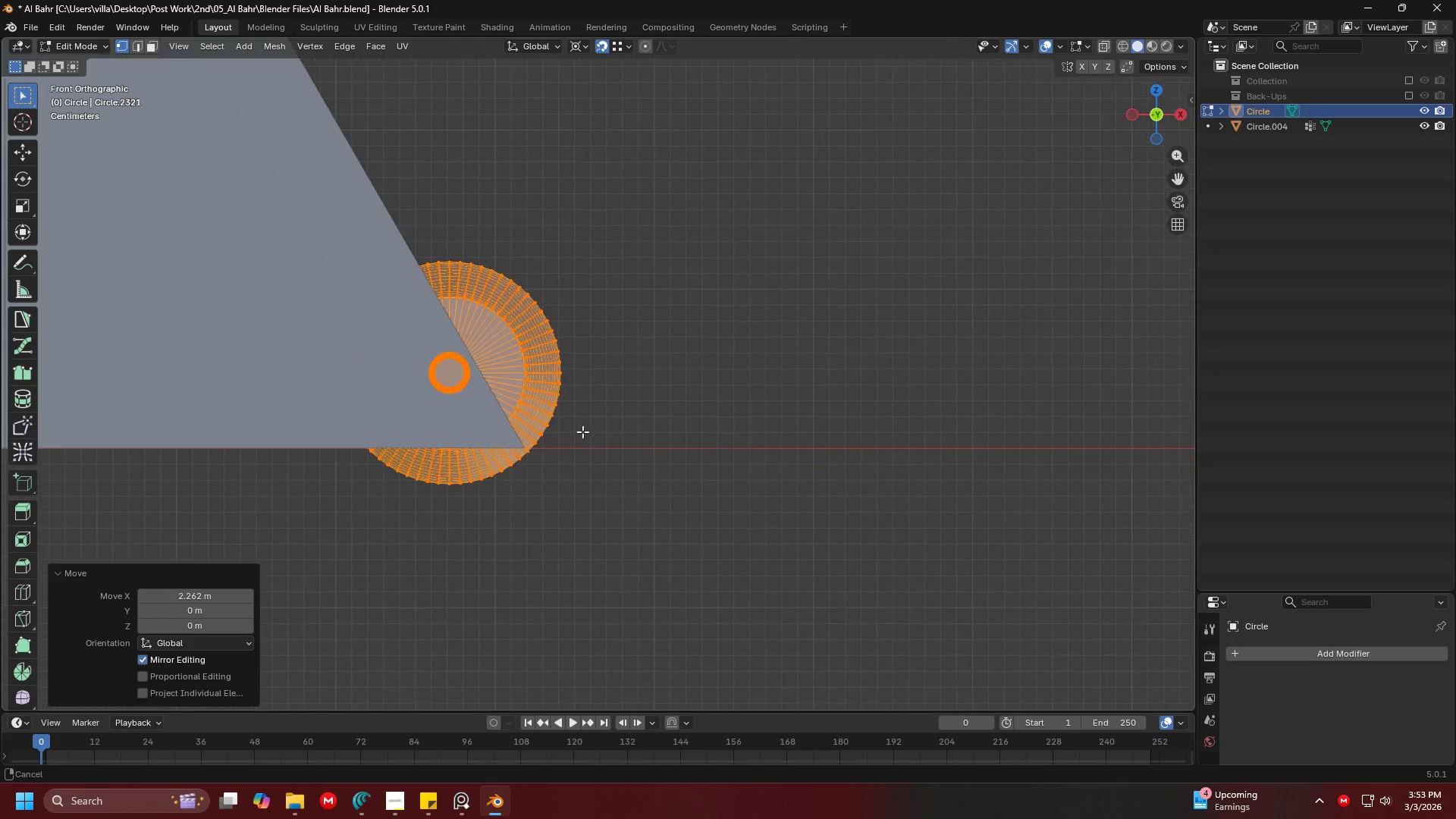 
scroll: coordinate [585, 430], scroll_direction: up, amount: 12.0
 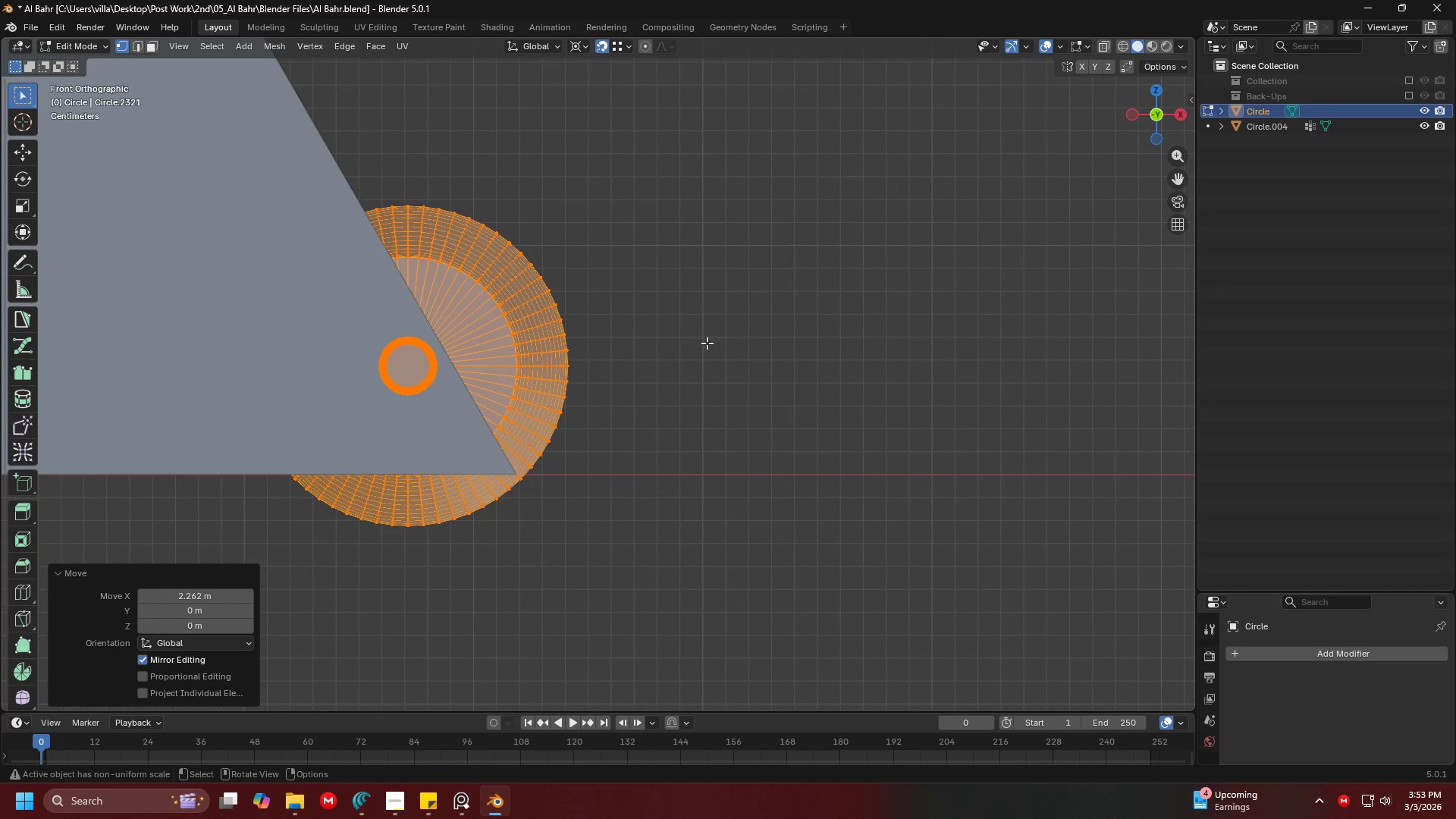 
key(Control+Z)
 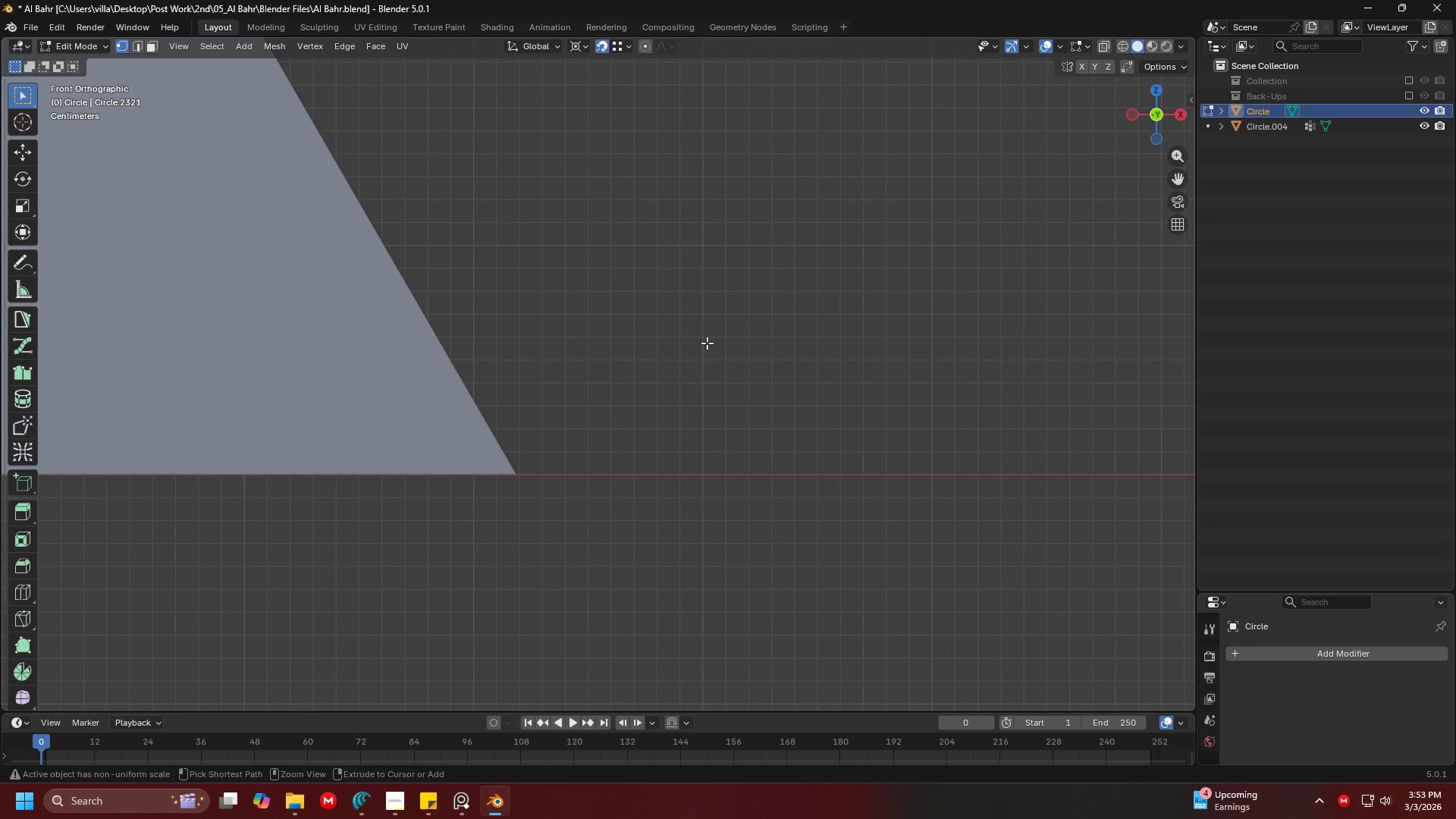 
key(Control+Z)
 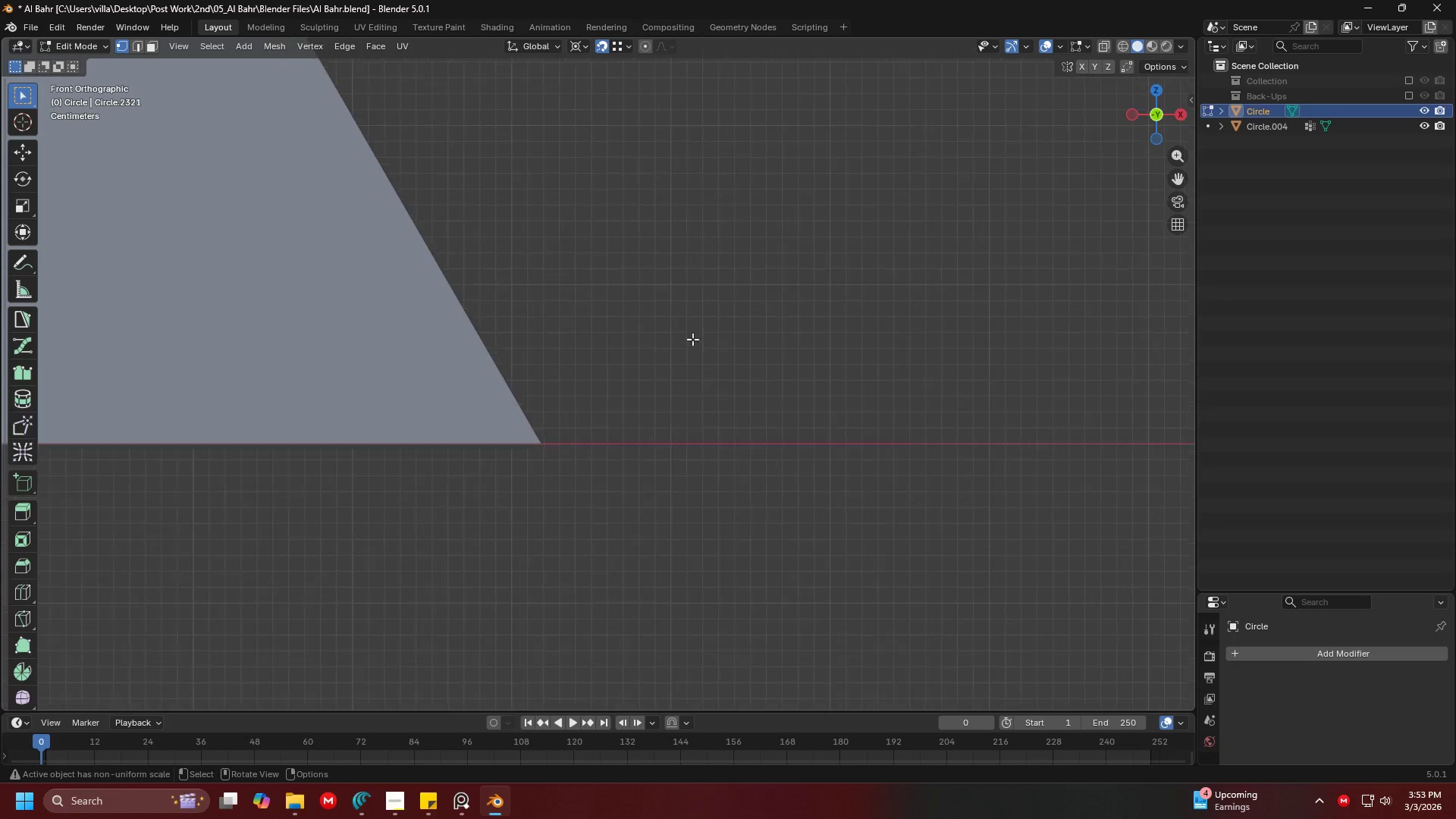 
key(Shift+ShiftLeft)
 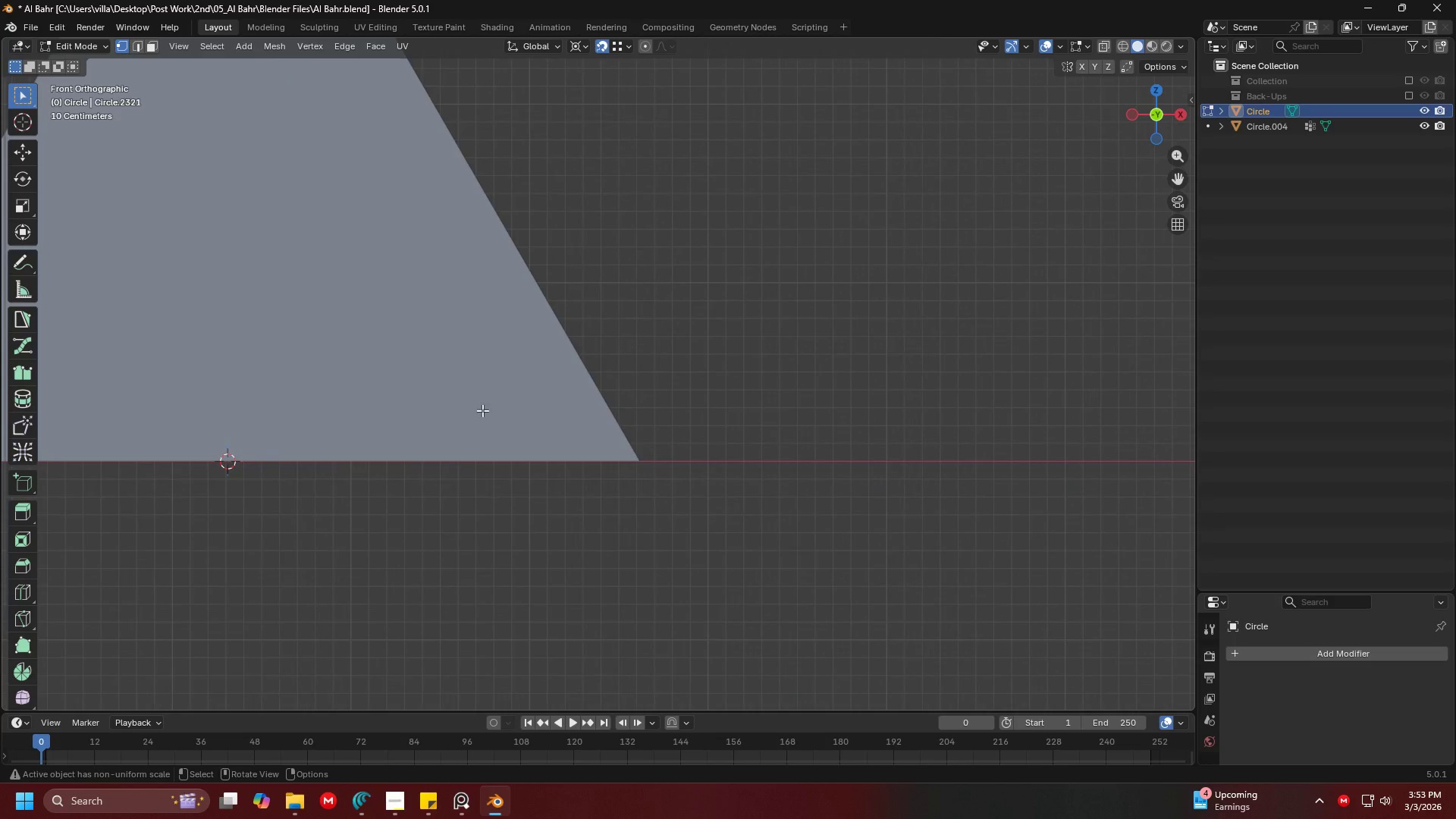 
hold_key(key=ShiftLeft, duration=0.31)
 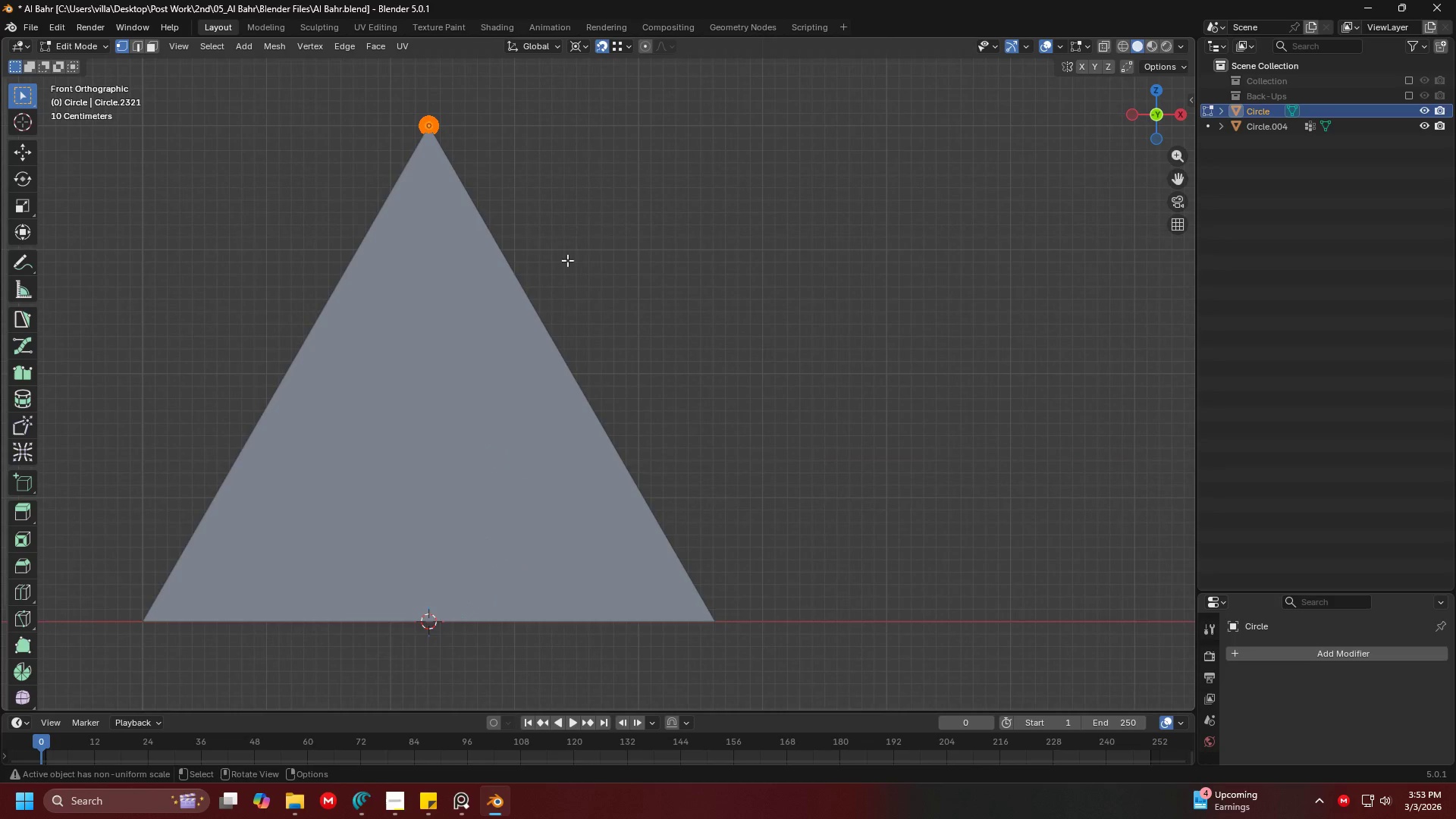 
key(Shift+ShiftLeft)
 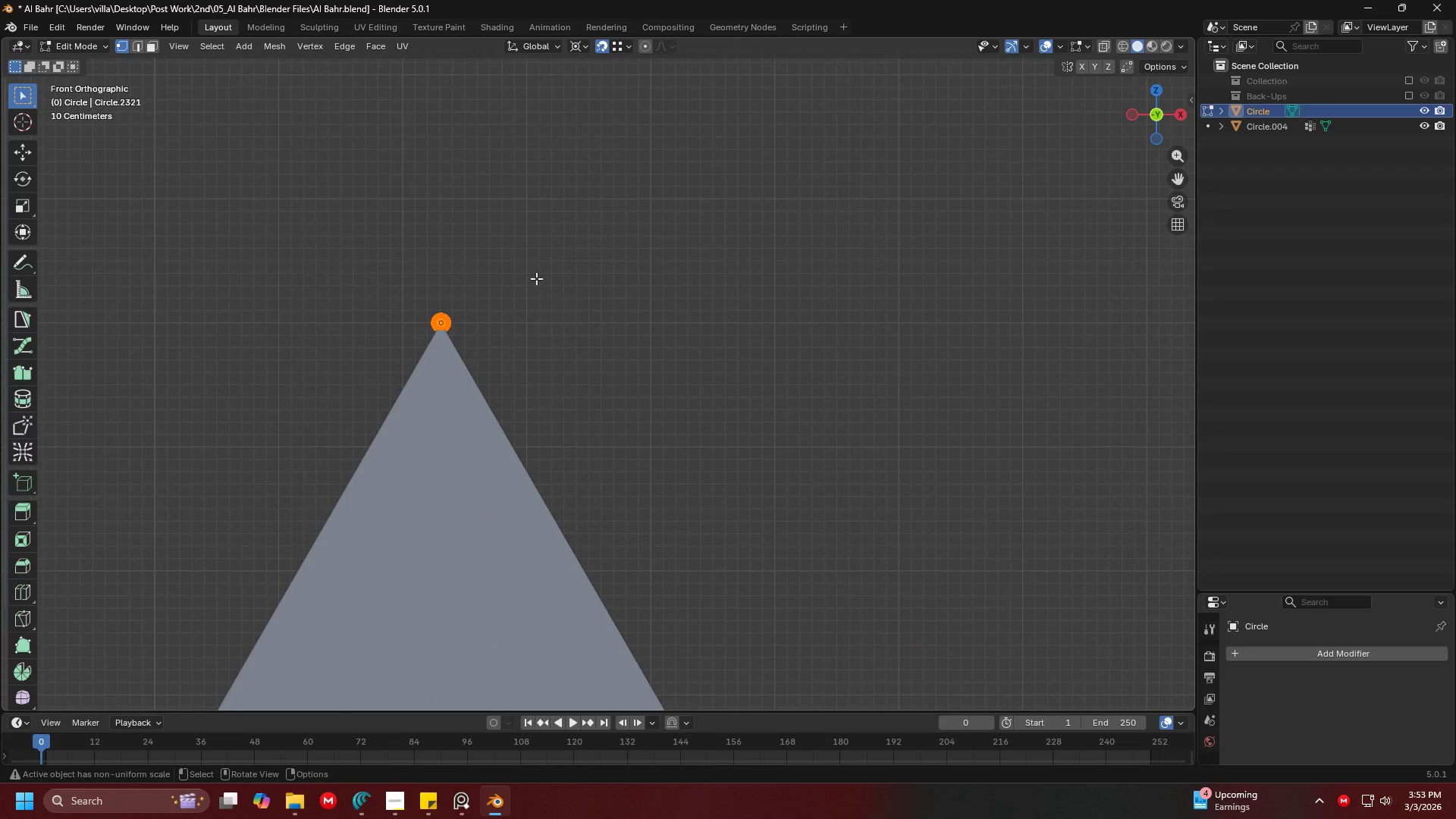 
scroll: coordinate [567, 290], scroll_direction: down, amount: 16.0
 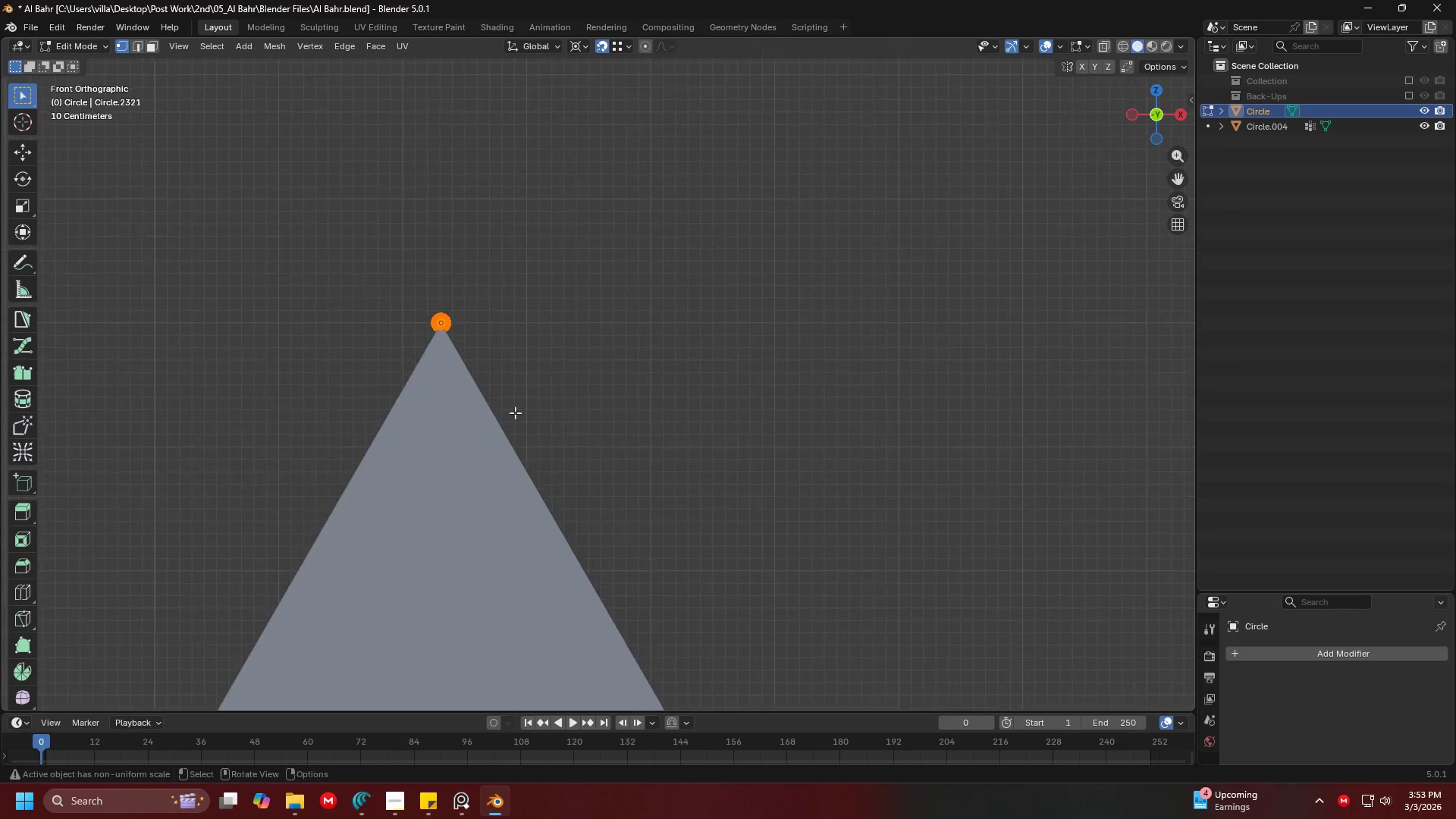 
key(G)
 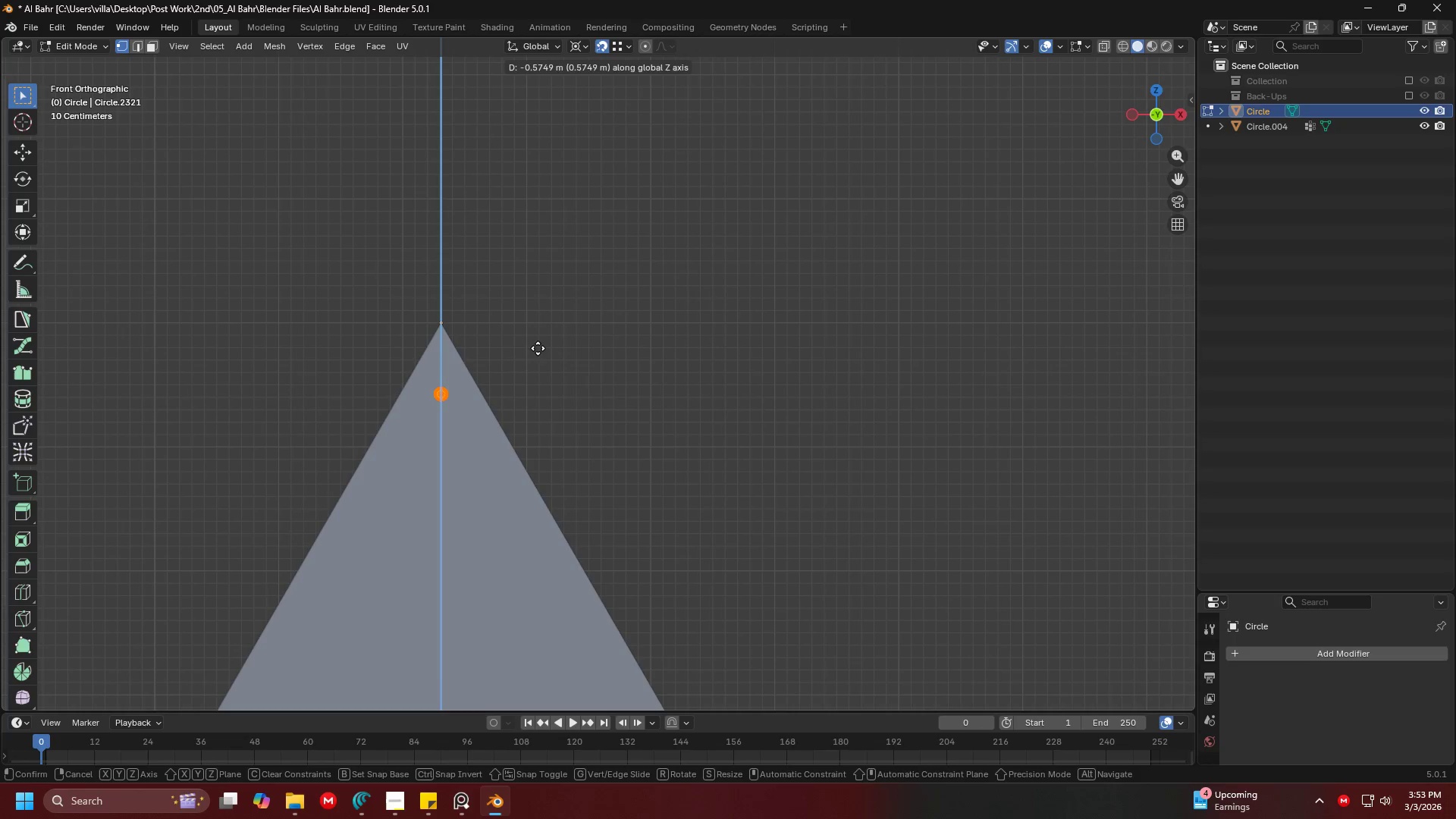 
key(Escape)
 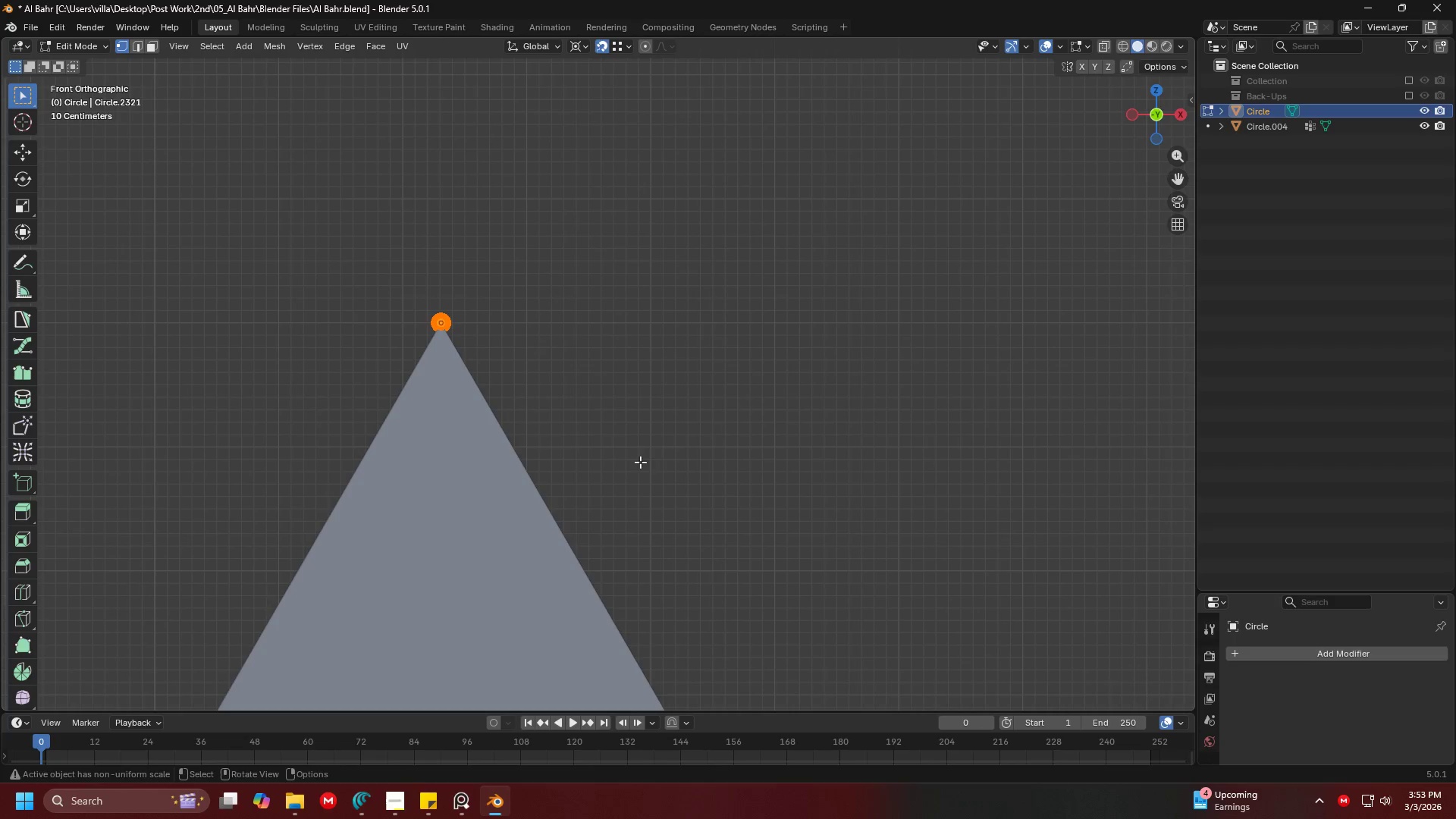 
key(Shift+ShiftLeft)
 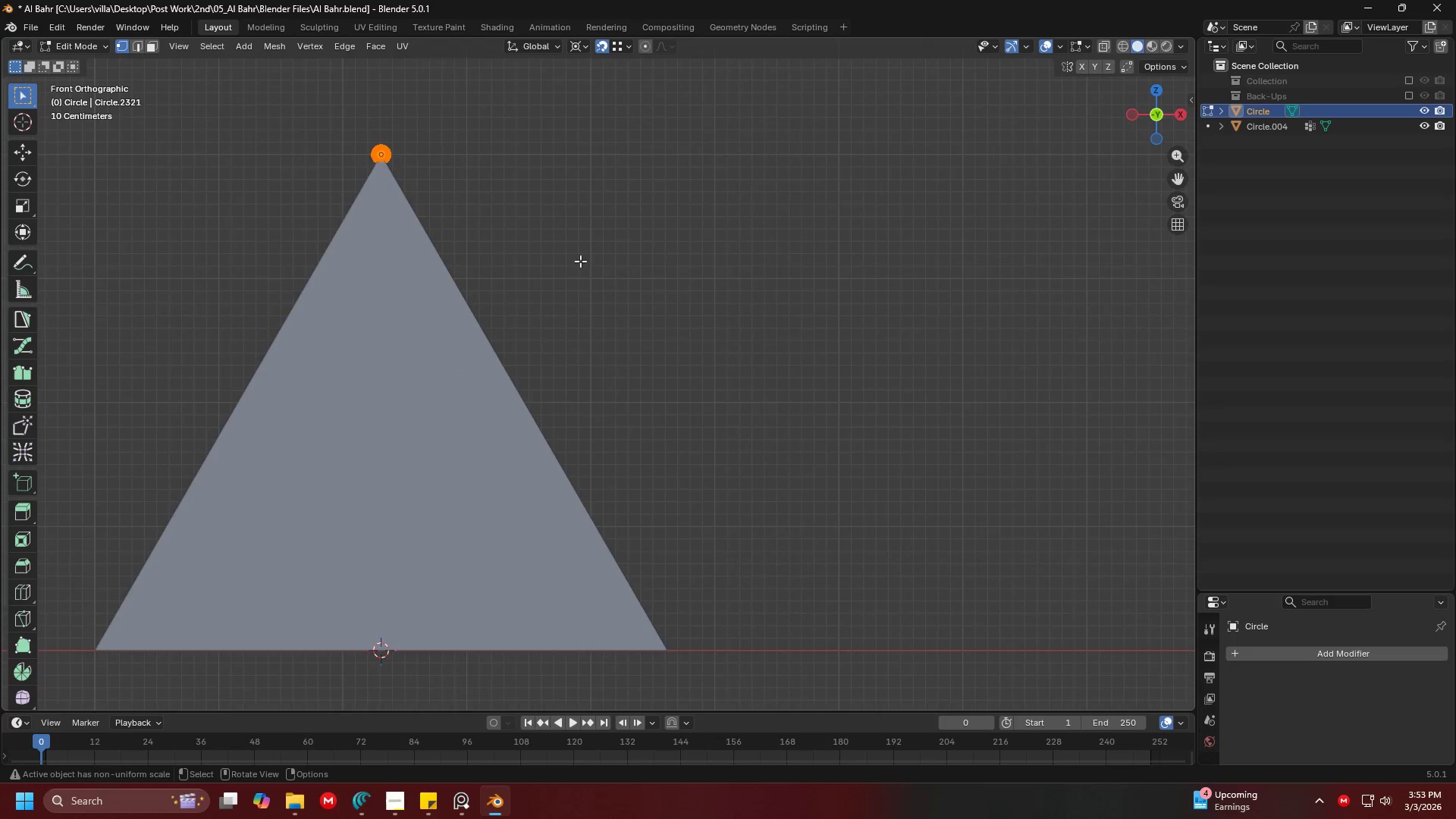 
key(Shift+D)
 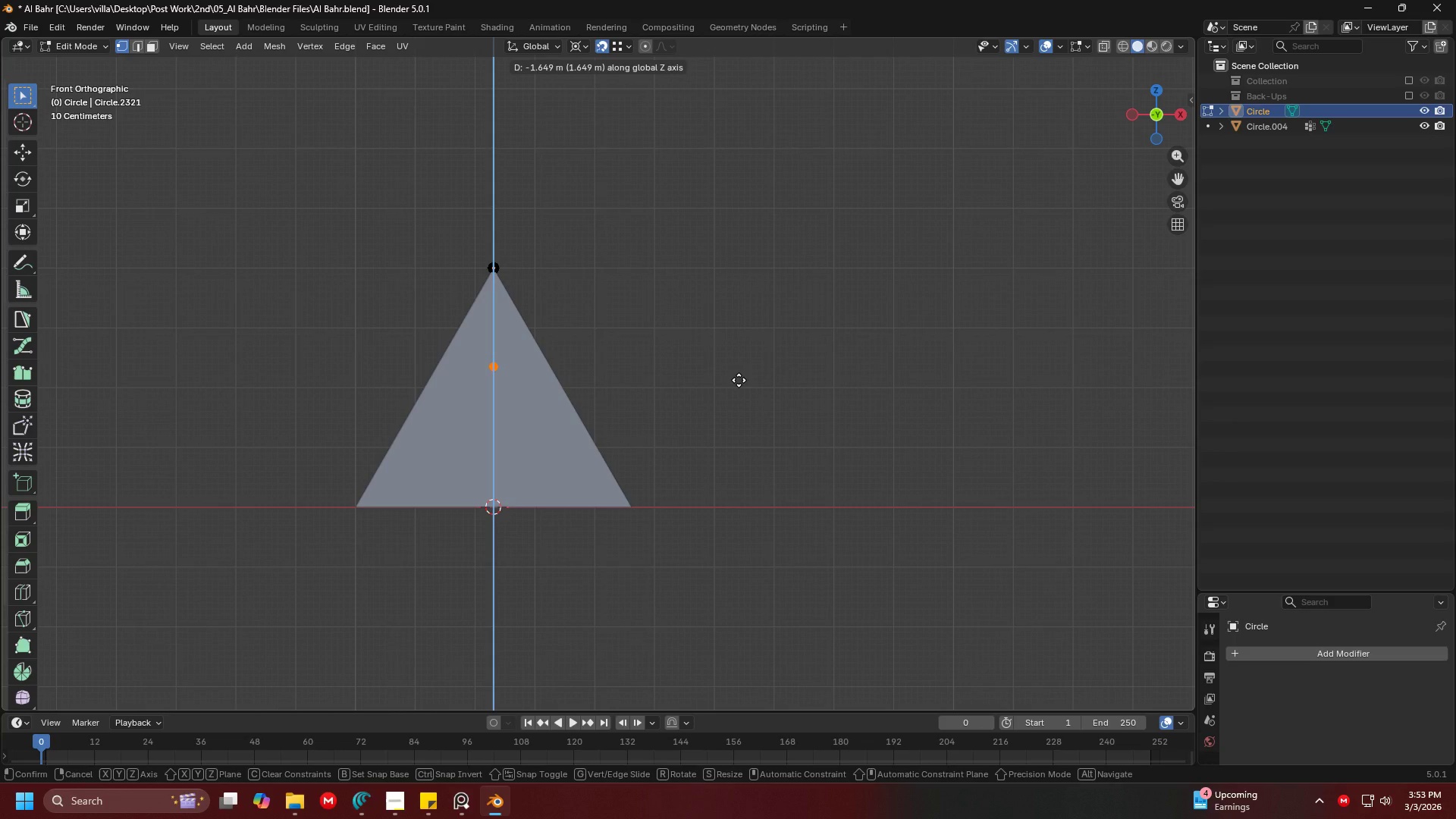 
scroll: coordinate [607, 318], scroll_direction: down, amount: 4.0
 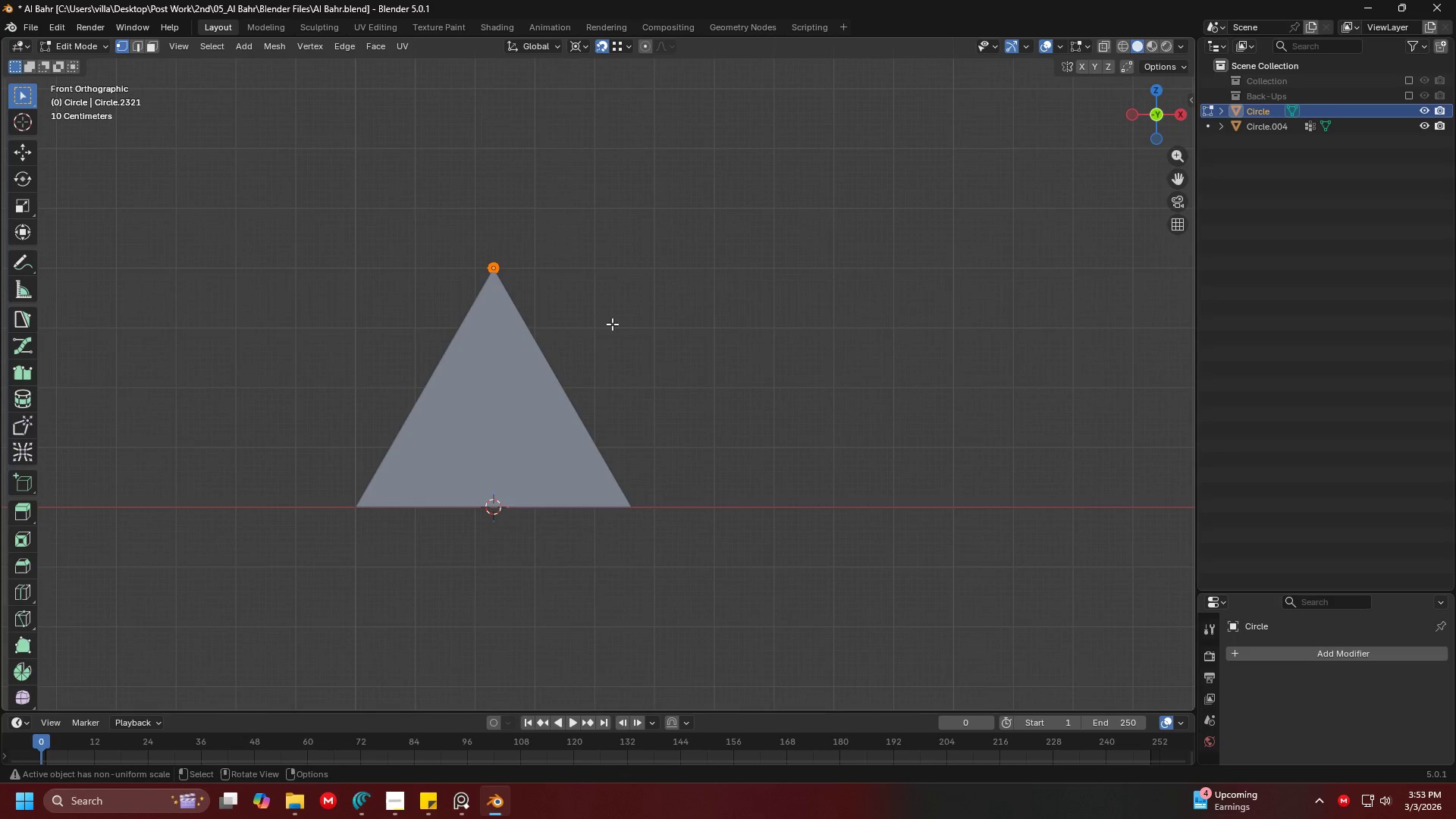 
key(Minus)
 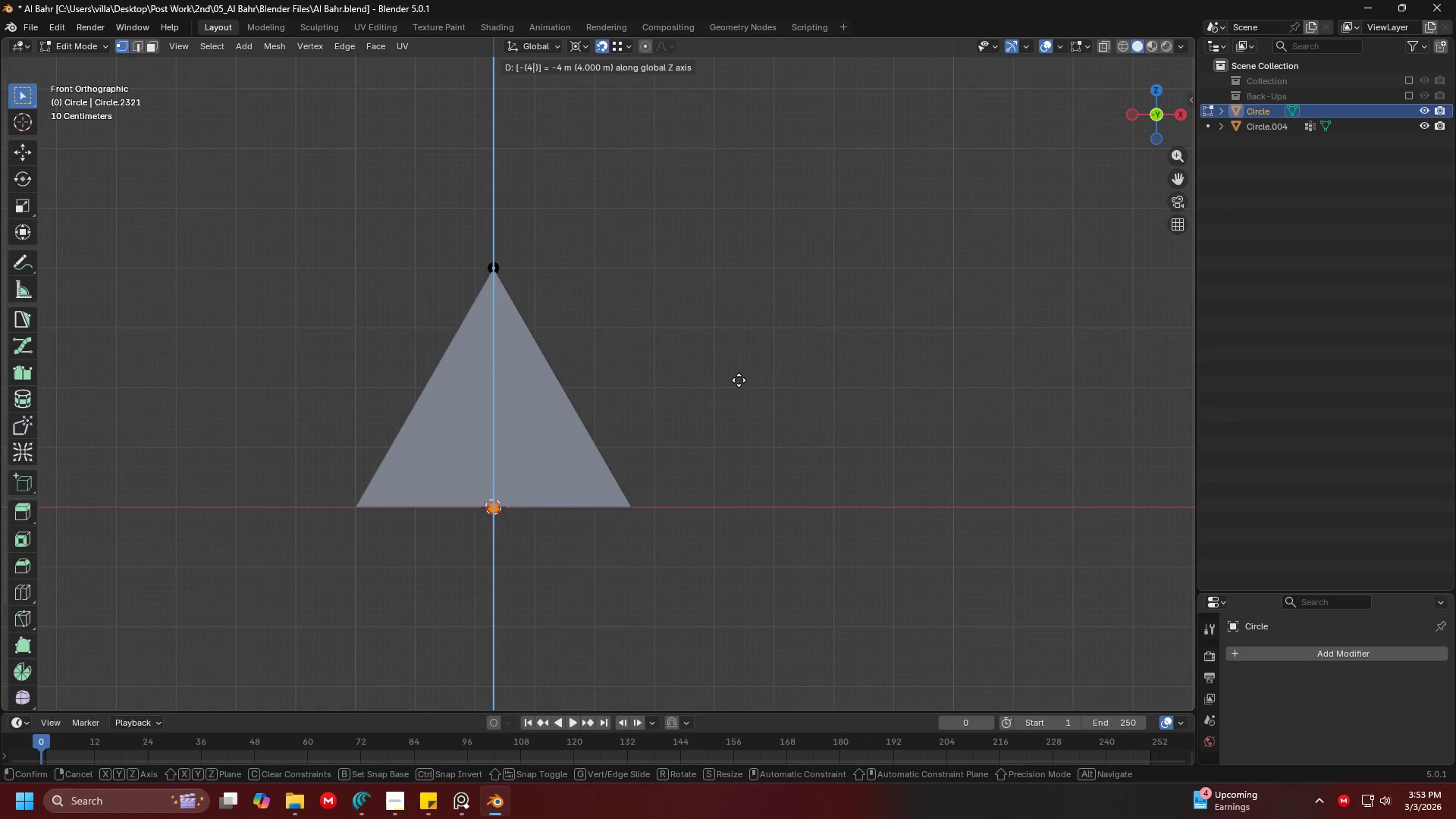 
key(4)
 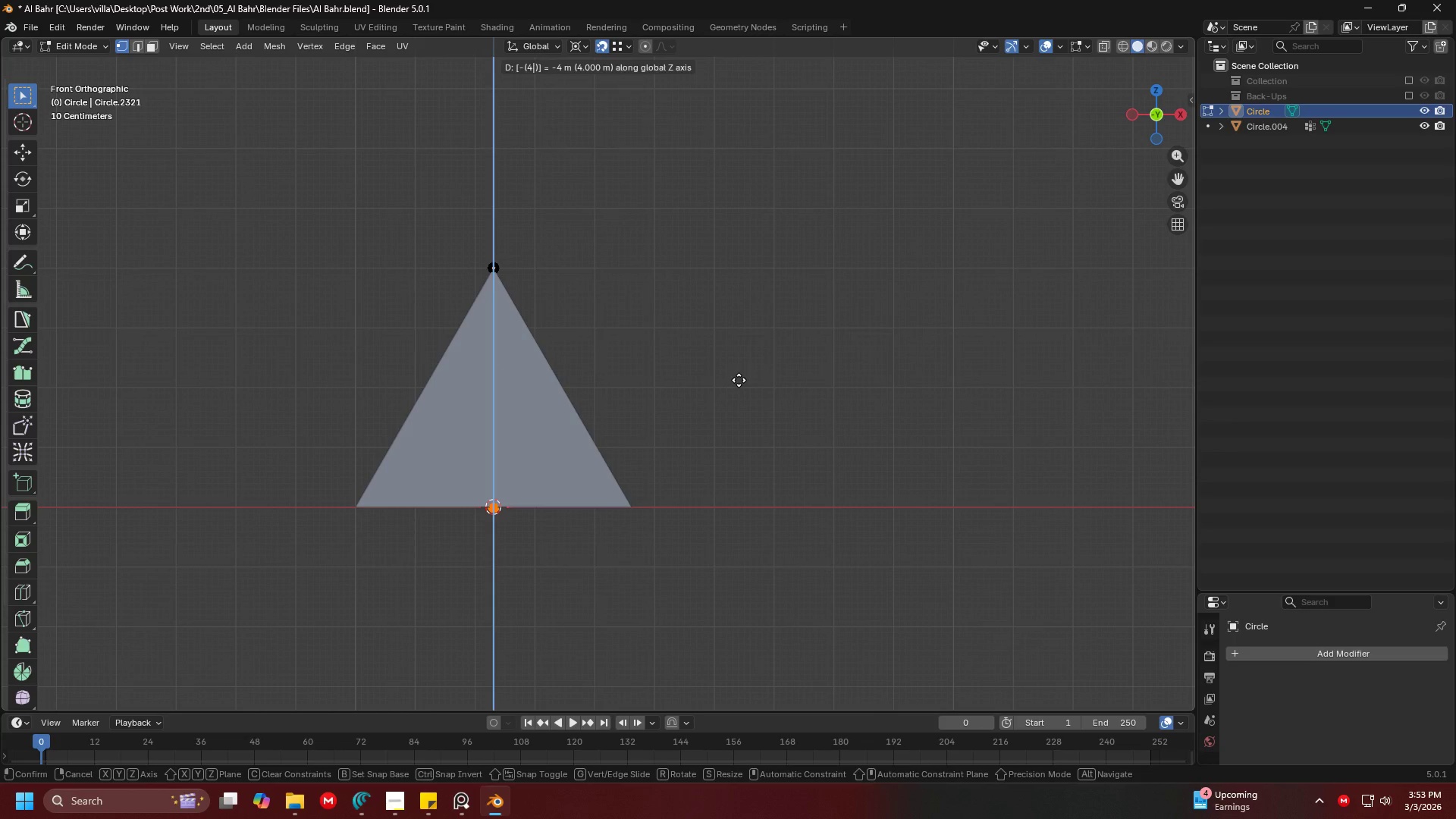 
key(Enter)
 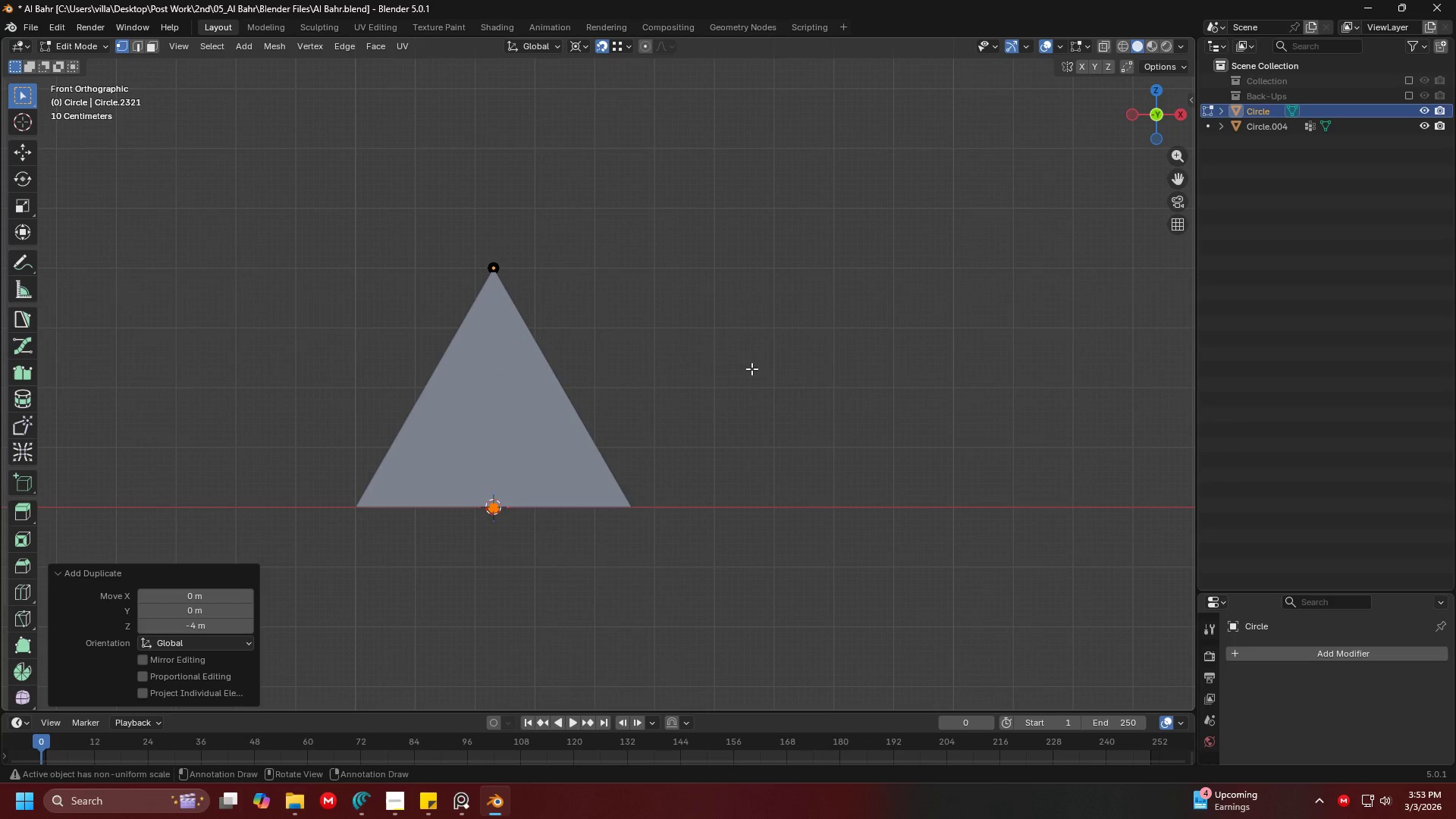 
hold_key(key=ShiftLeft, duration=1.5)
 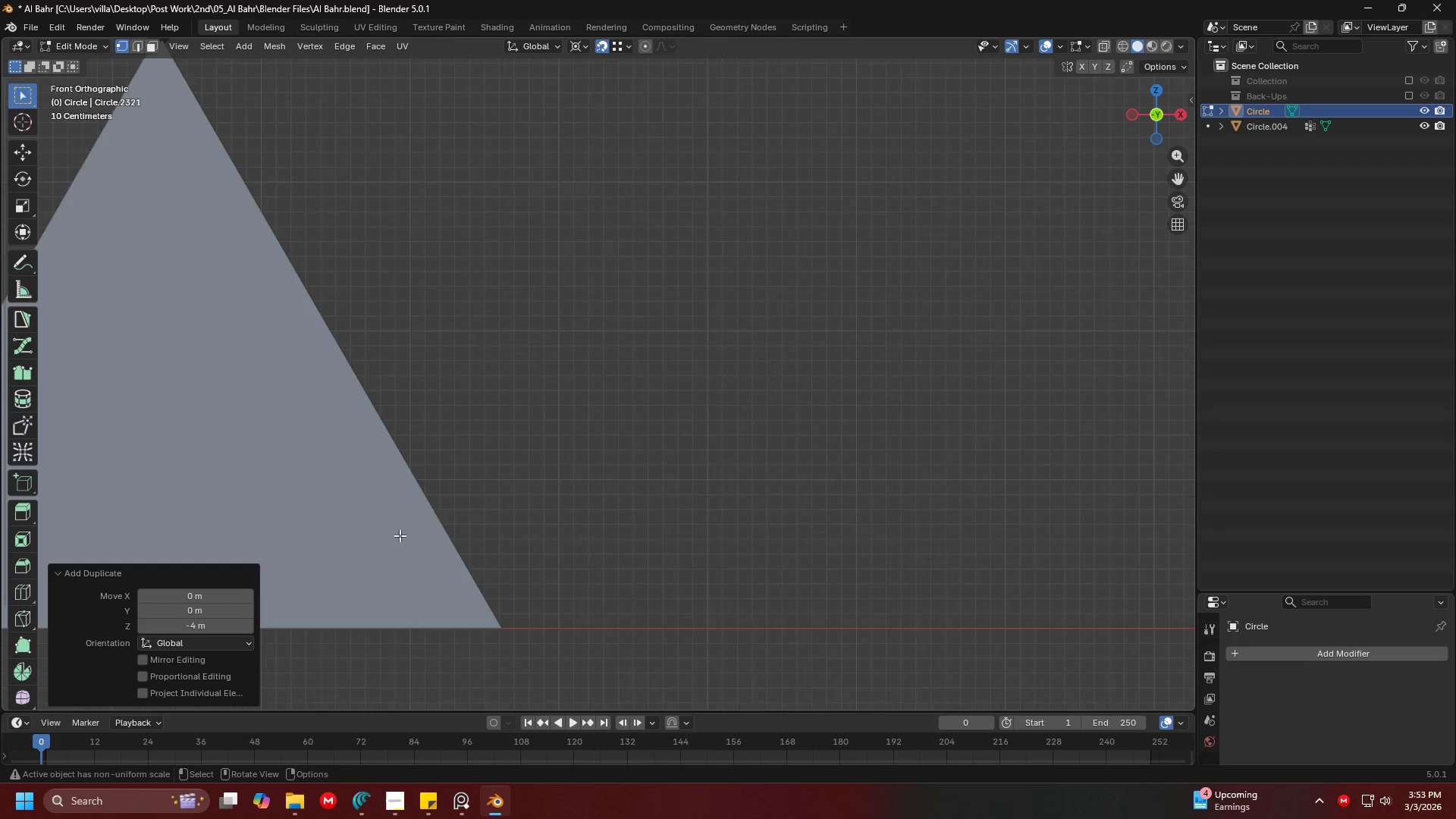 
hold_key(key=ShiftLeft, duration=0.45)
 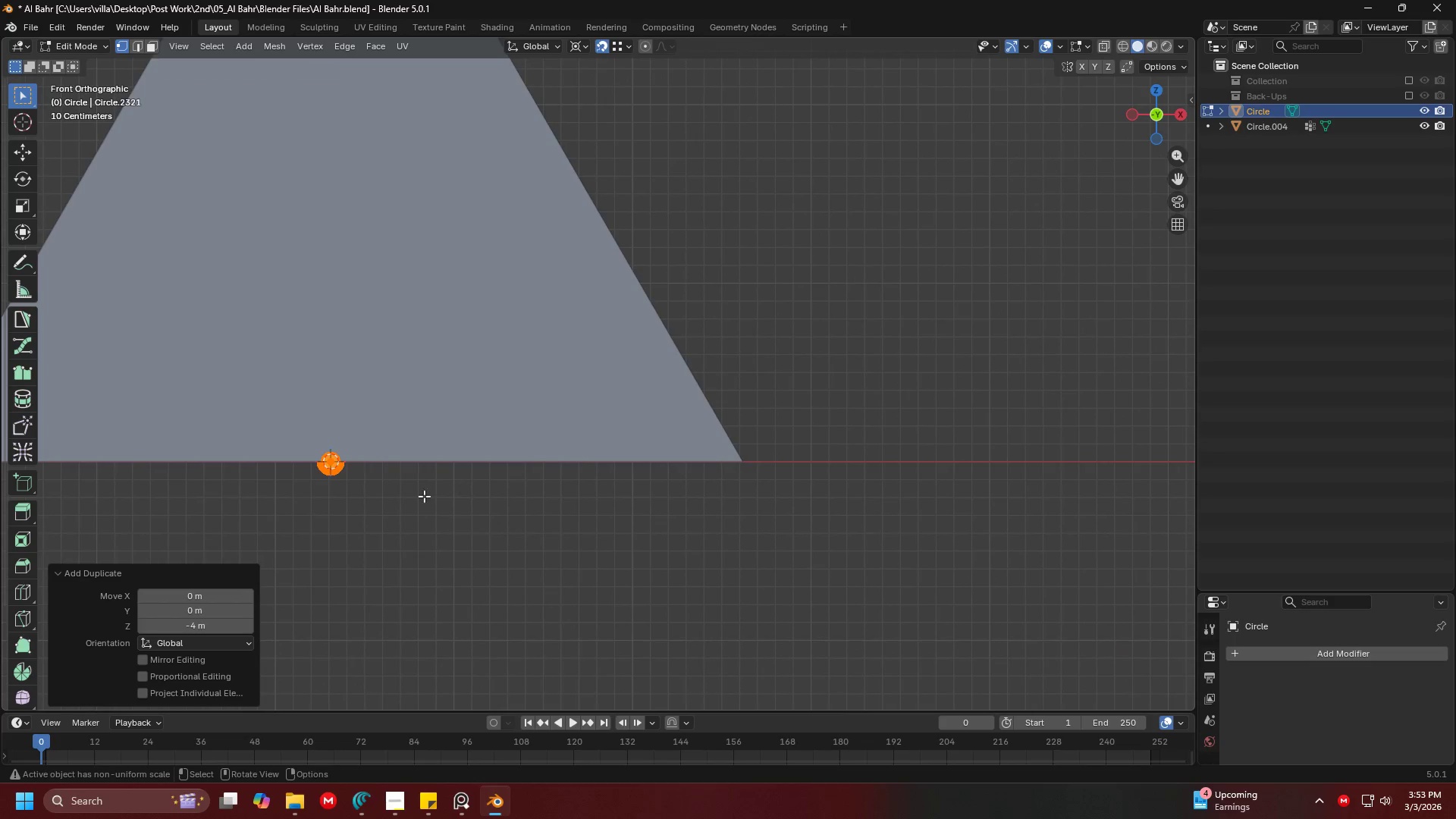 
scroll: coordinate [400, 535], scroll_direction: up, amount: 10.0
 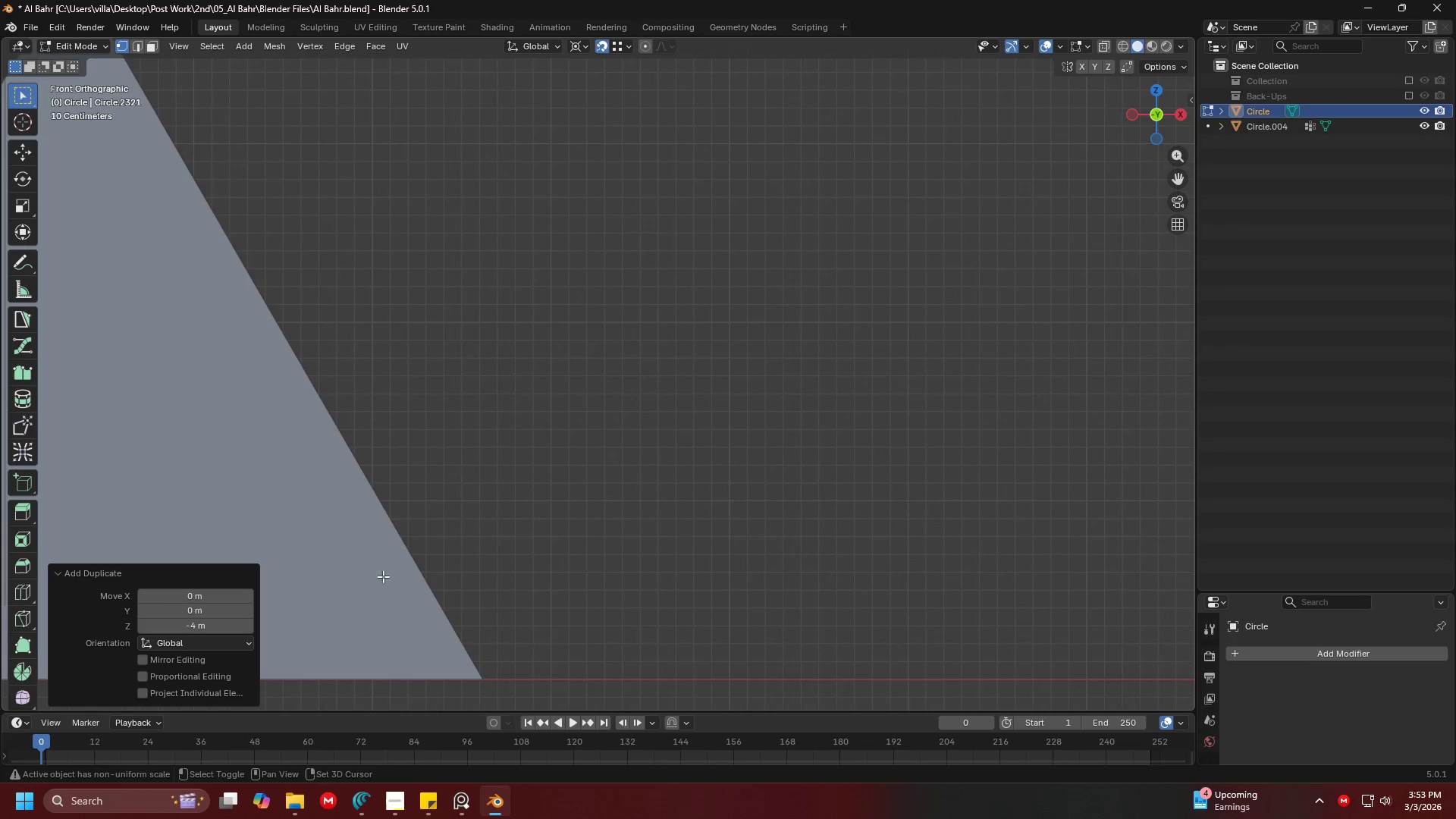 
hold_key(key=ShiftLeft, duration=0.67)
 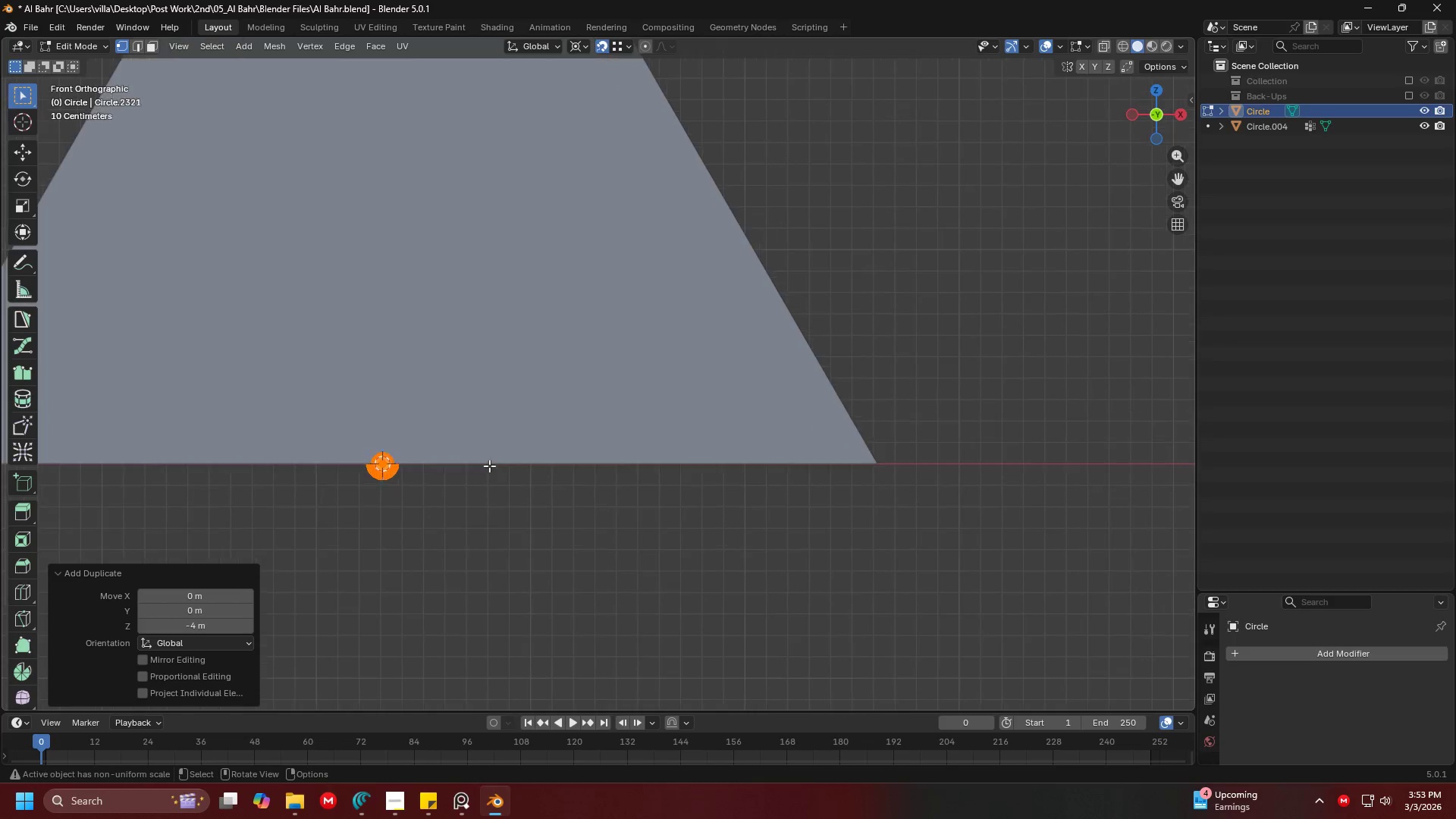 
key(Shift+ShiftLeft)
 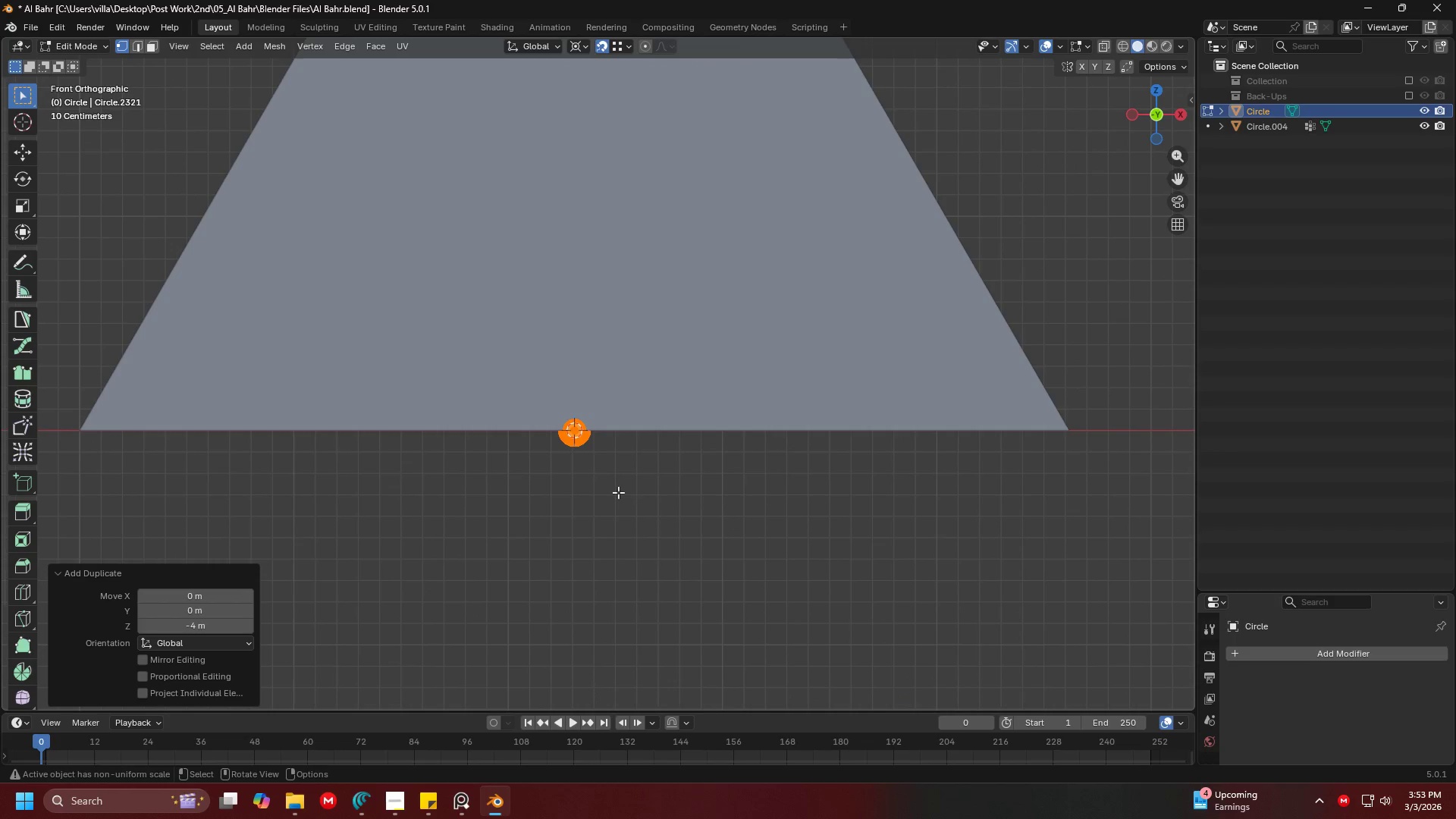 
scroll: coordinate [489, 466], scroll_direction: up, amount: 1.0
 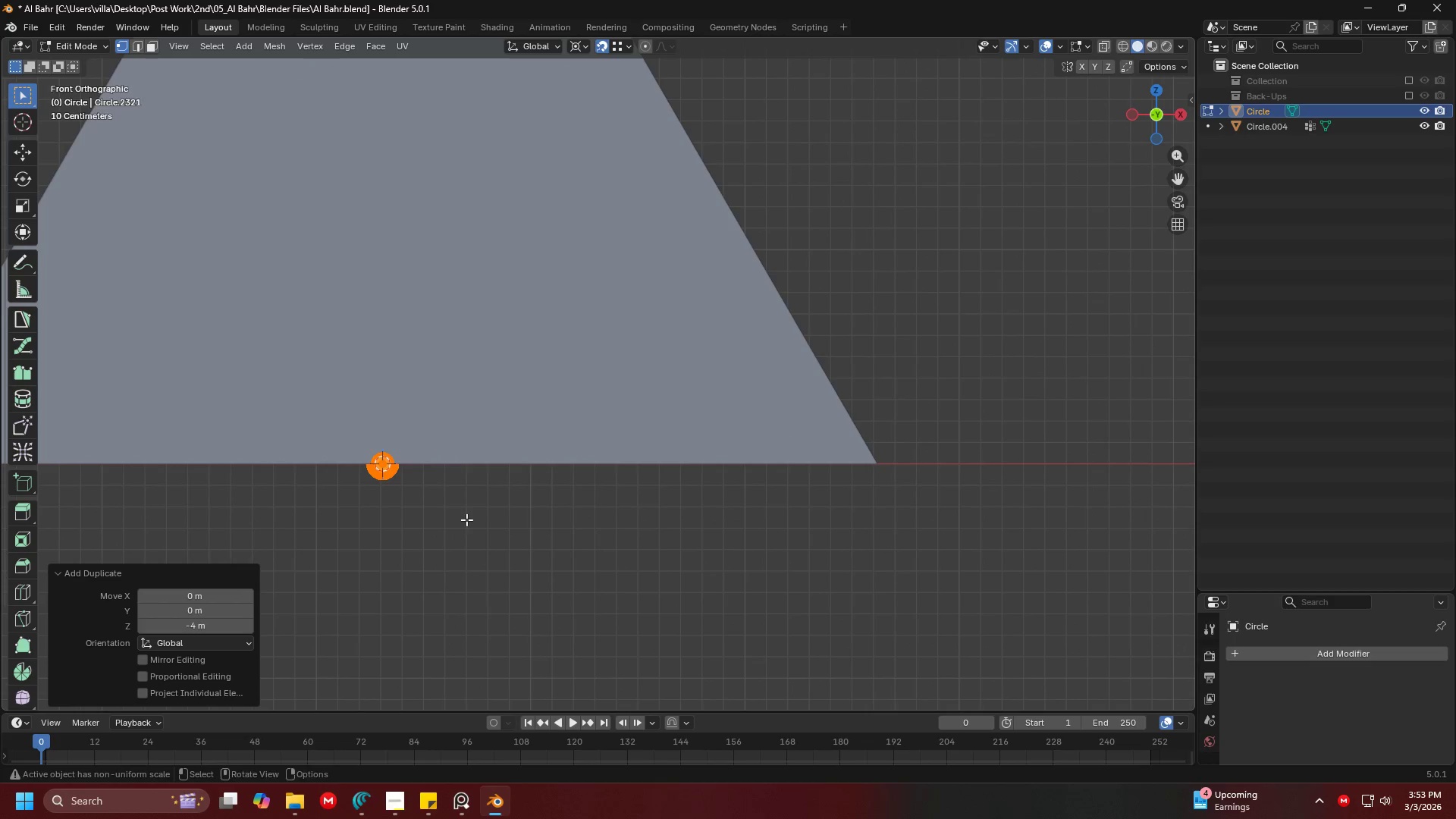 
type(g2)
key(Escape)
 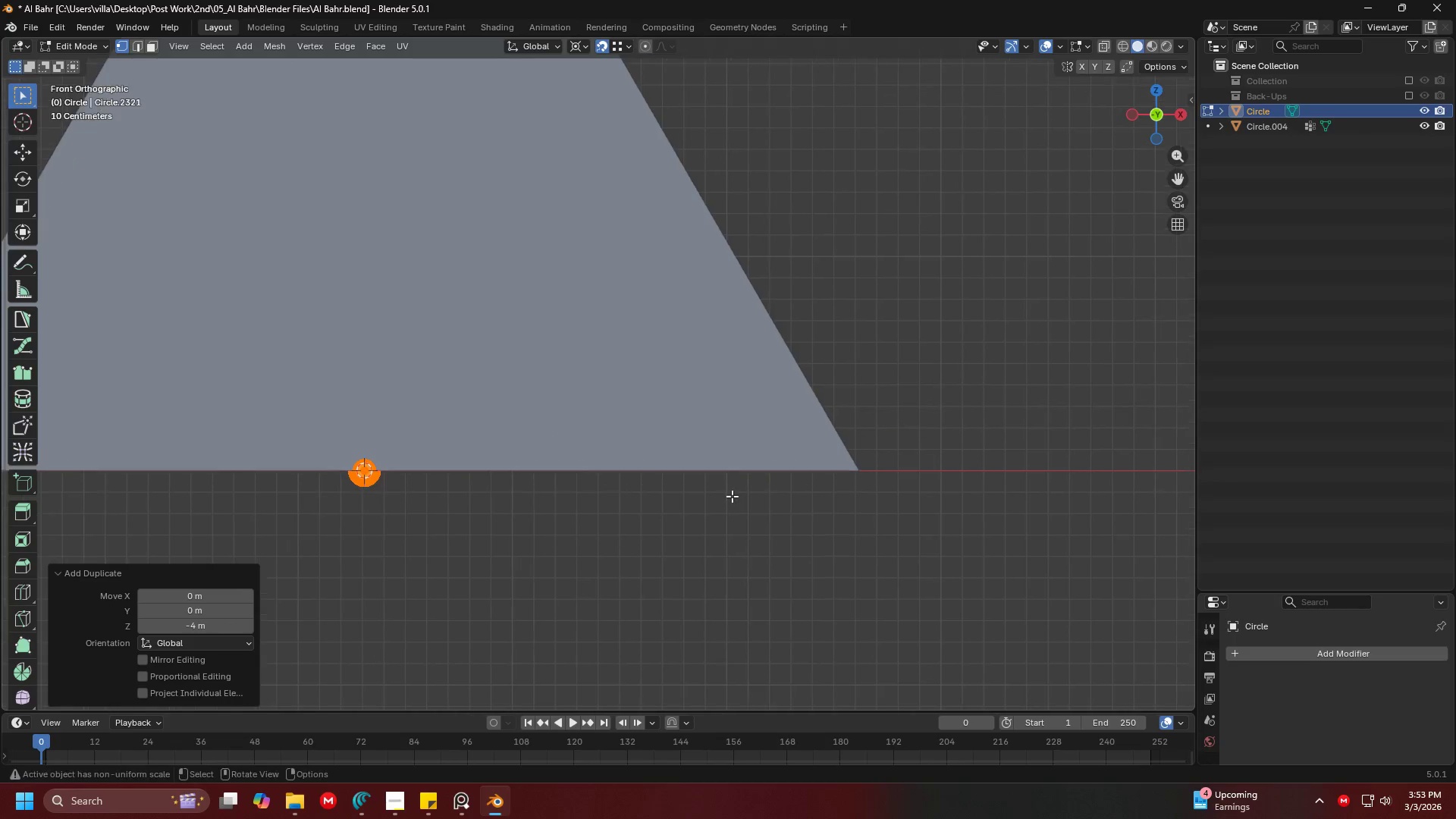 
hold_key(key=ShiftLeft, duration=0.38)
 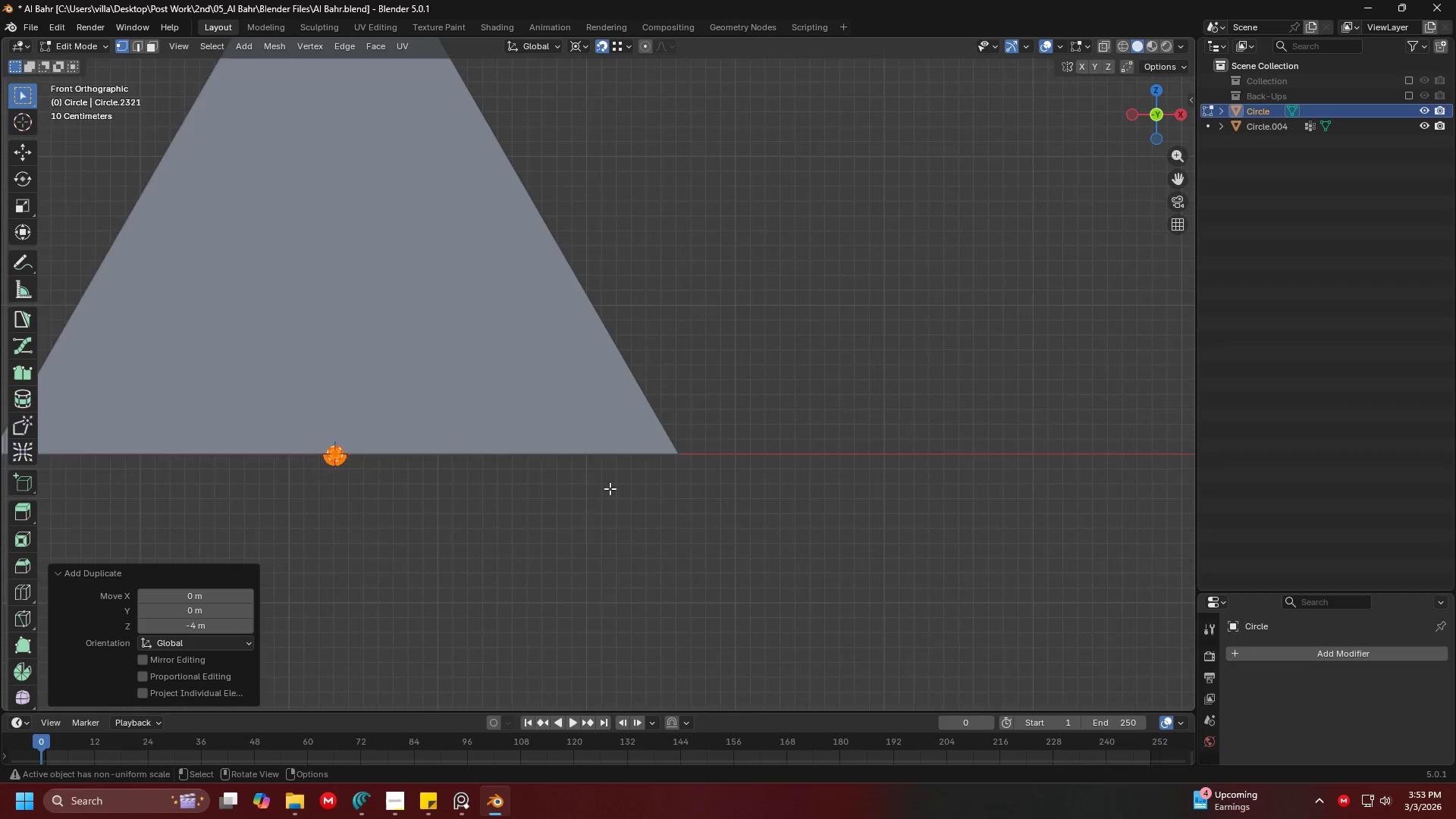 
scroll: coordinate [731, 496], scroll_direction: down, amount: 2.0
 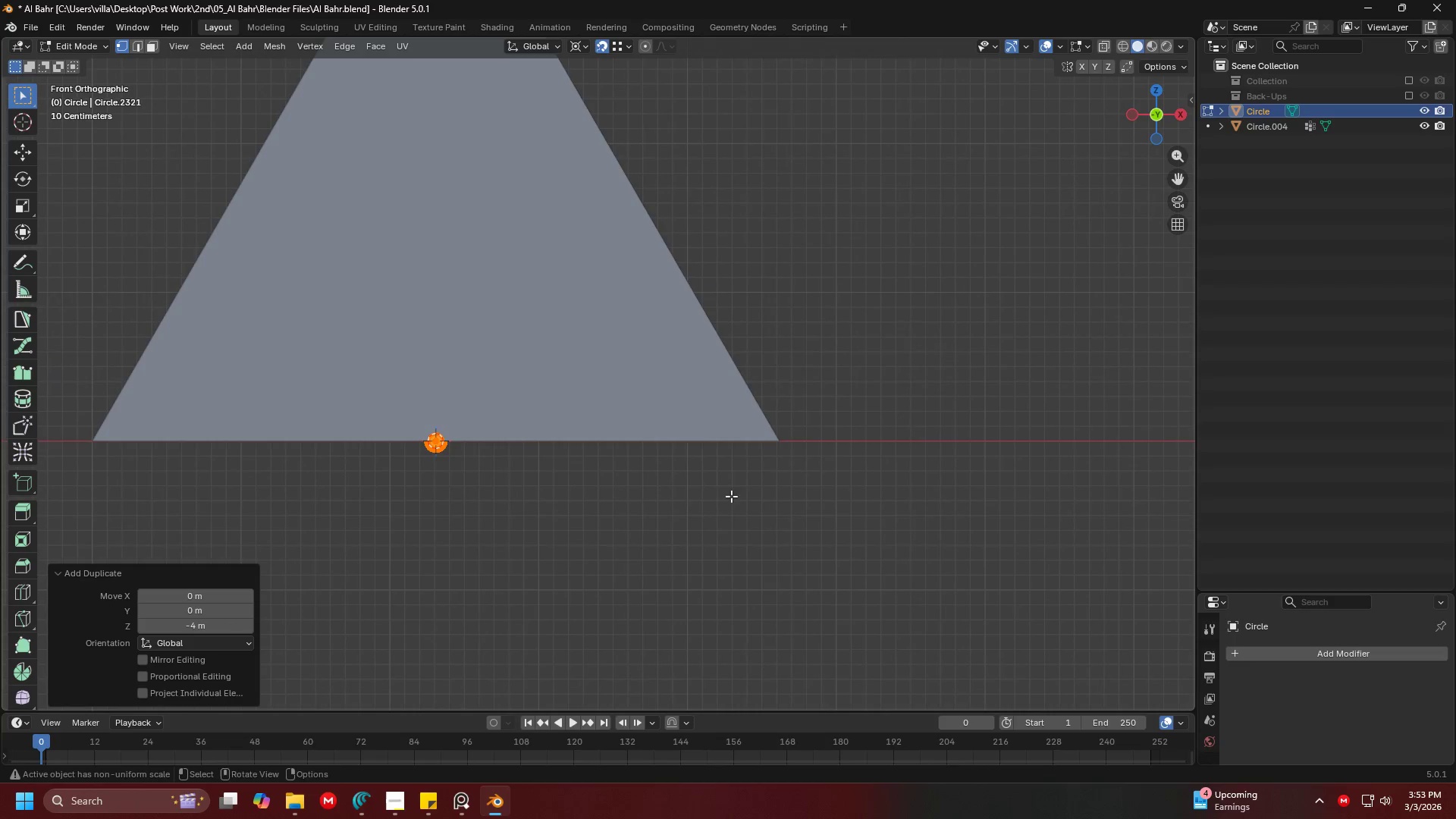 
scroll: coordinate [607, 486], scroll_direction: up, amount: 2.0
 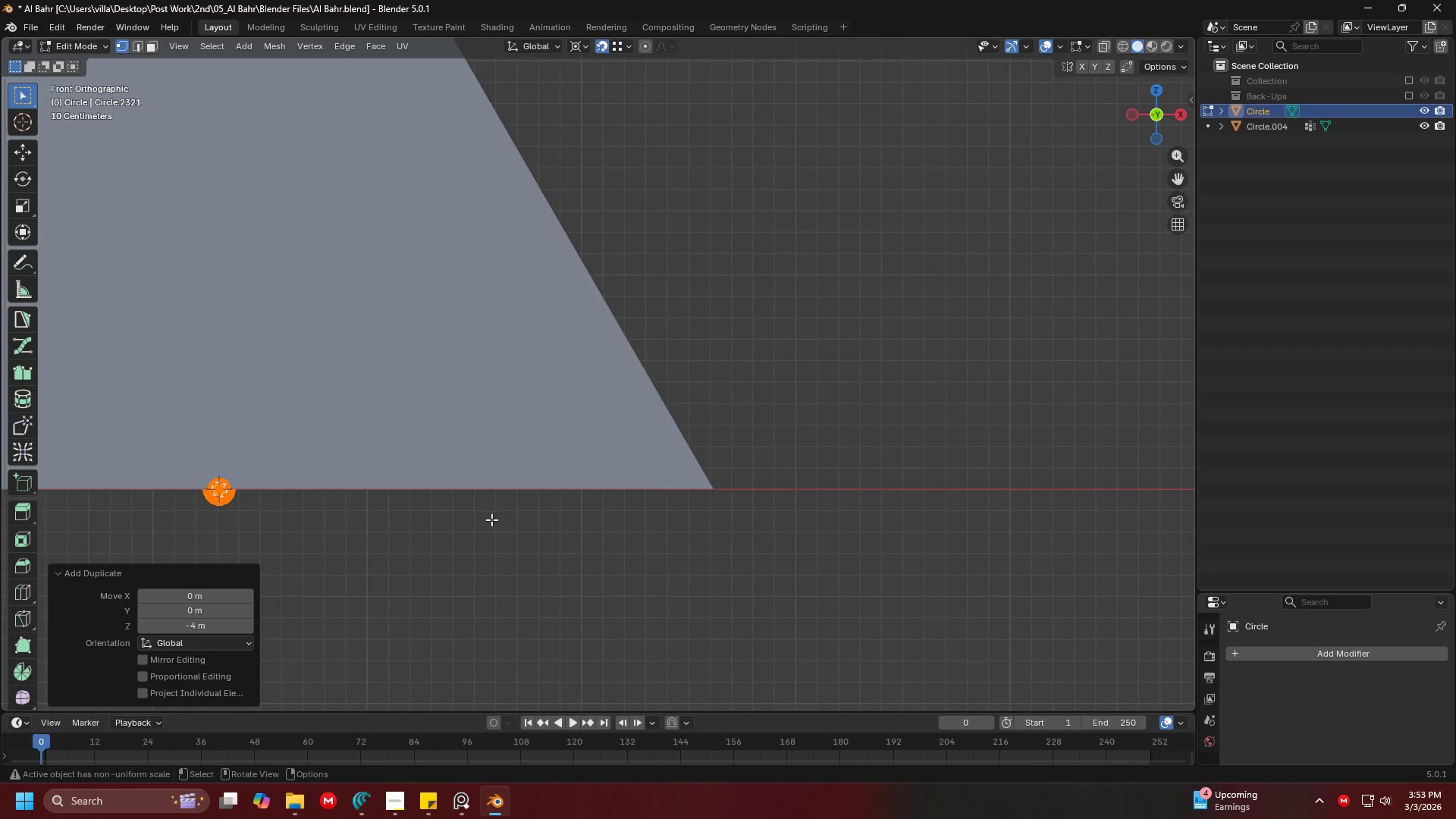 
key(G)
 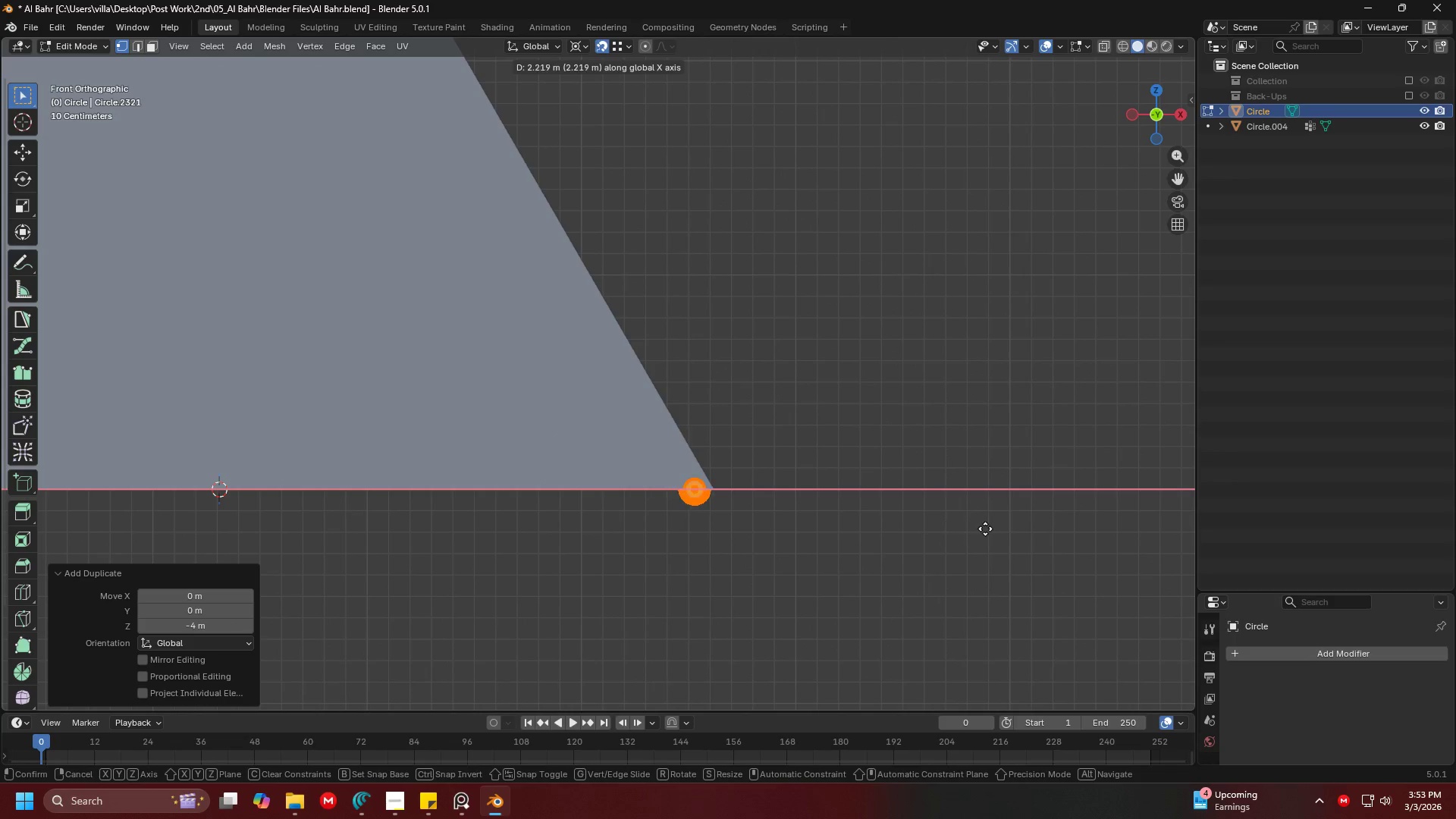 
left_click([994, 529])
 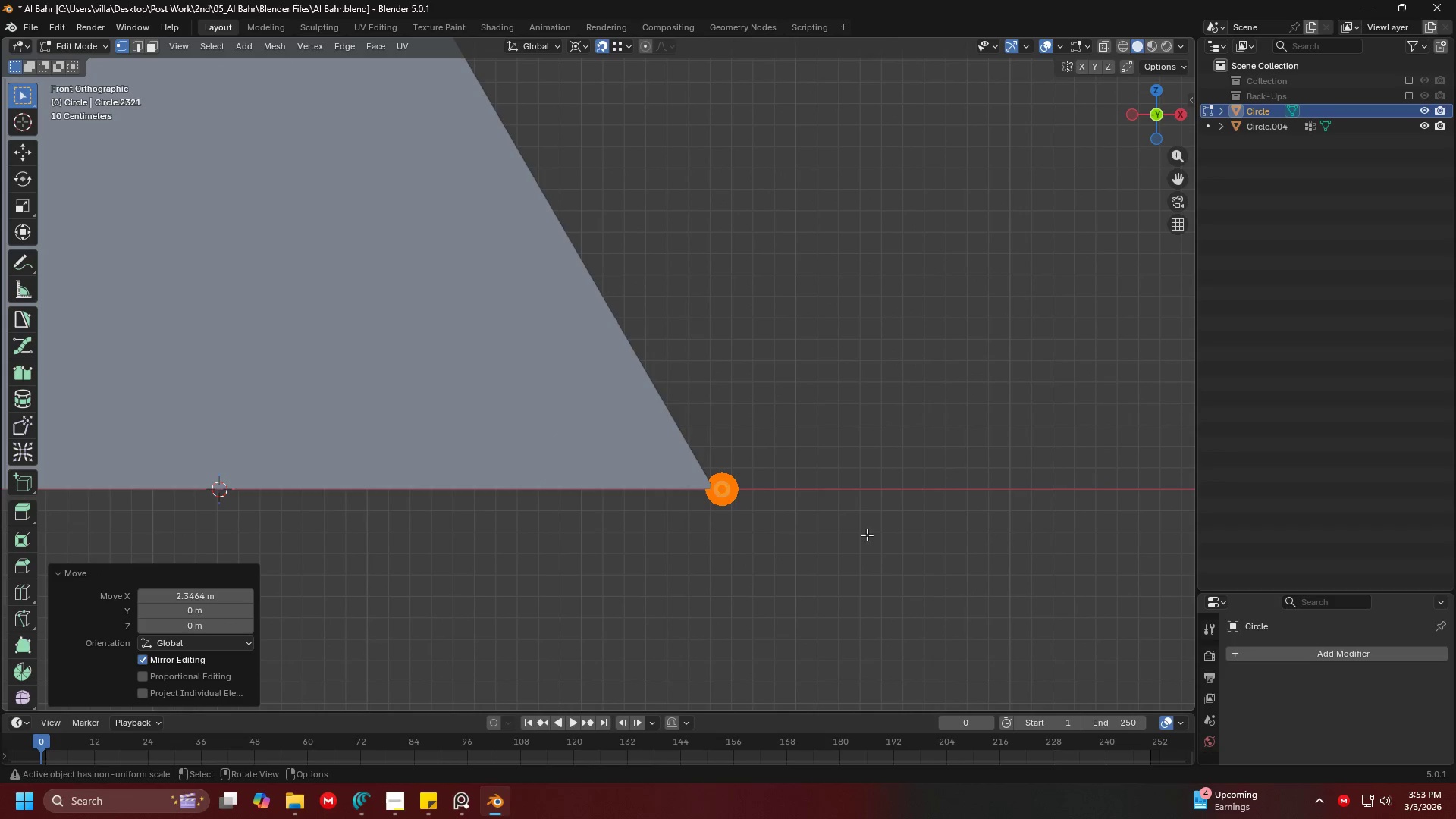 
key(Shift+ShiftLeft)
 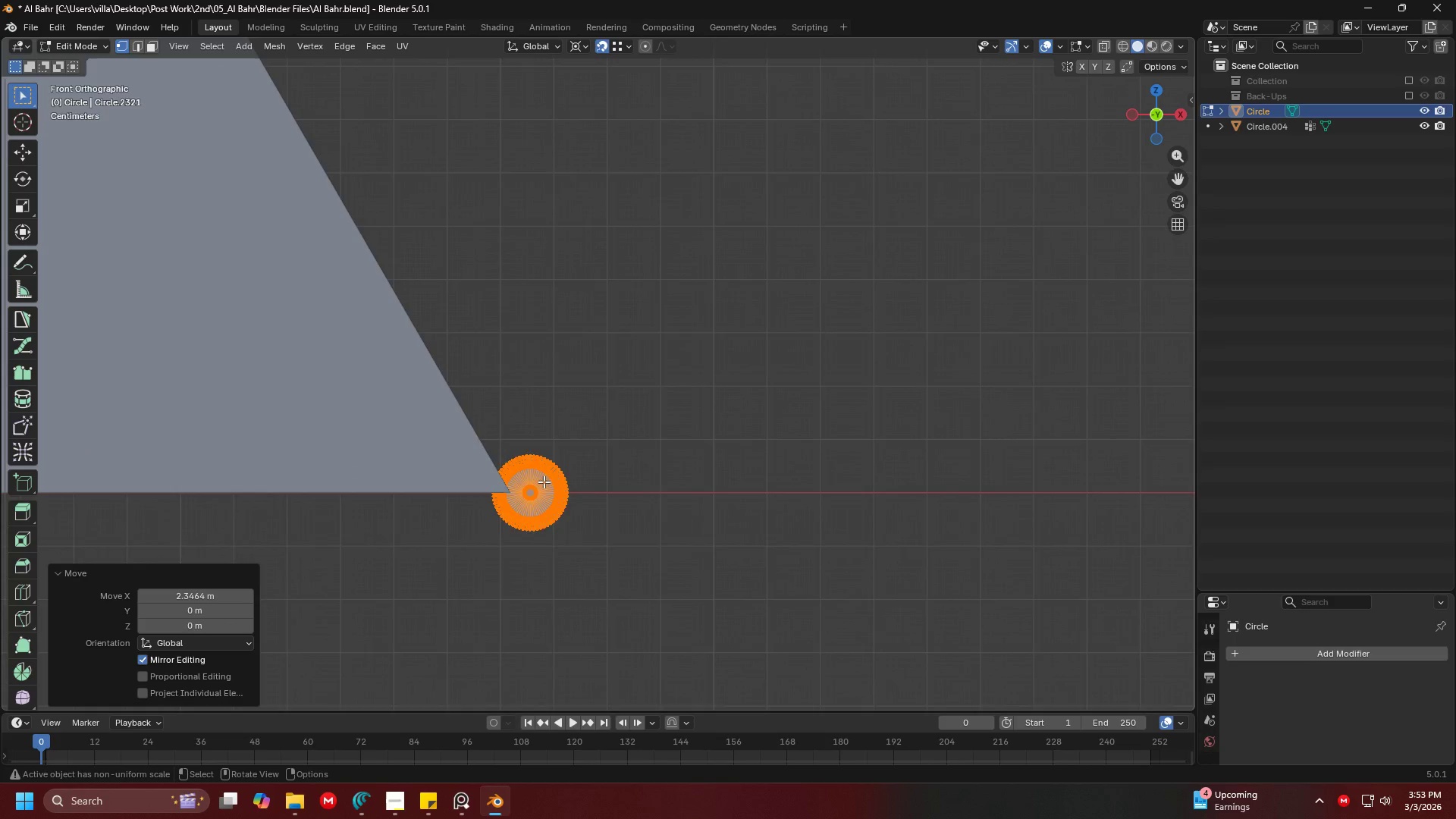 
hold_key(key=ShiftLeft, duration=0.33)
 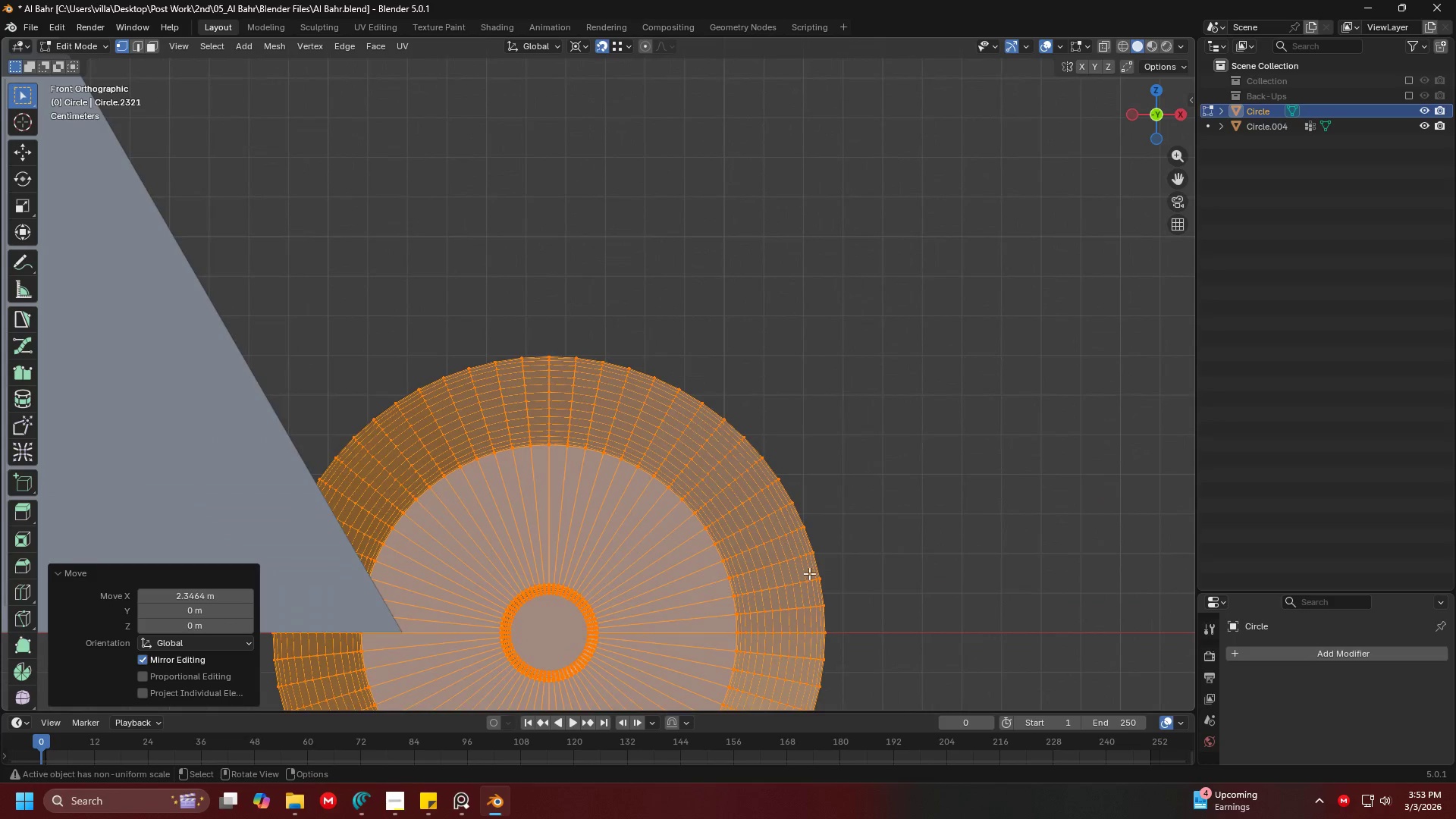 
key(Shift+ShiftLeft)
 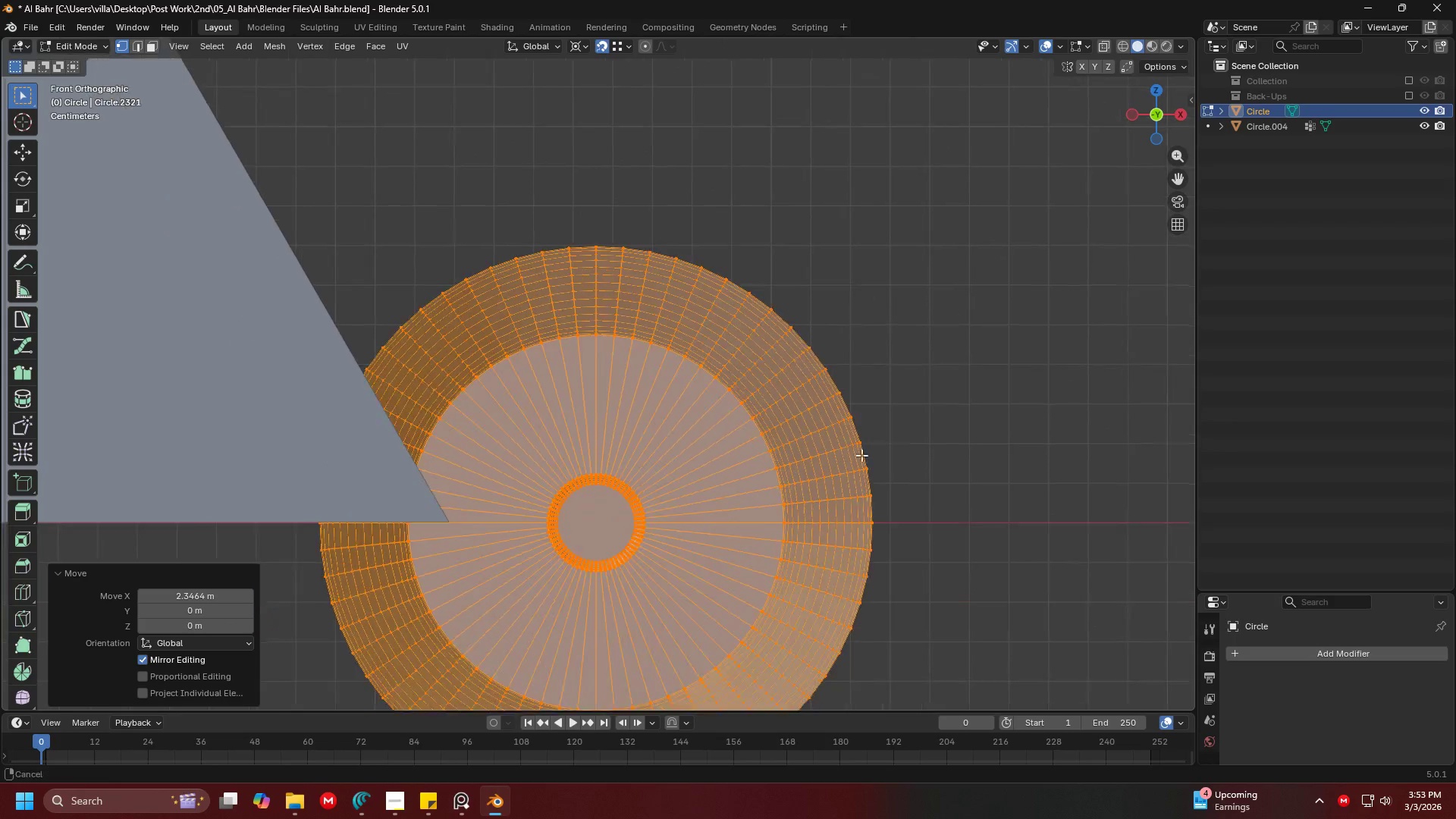 
scroll: coordinate [789, 400], scroll_direction: up, amount: 18.0
 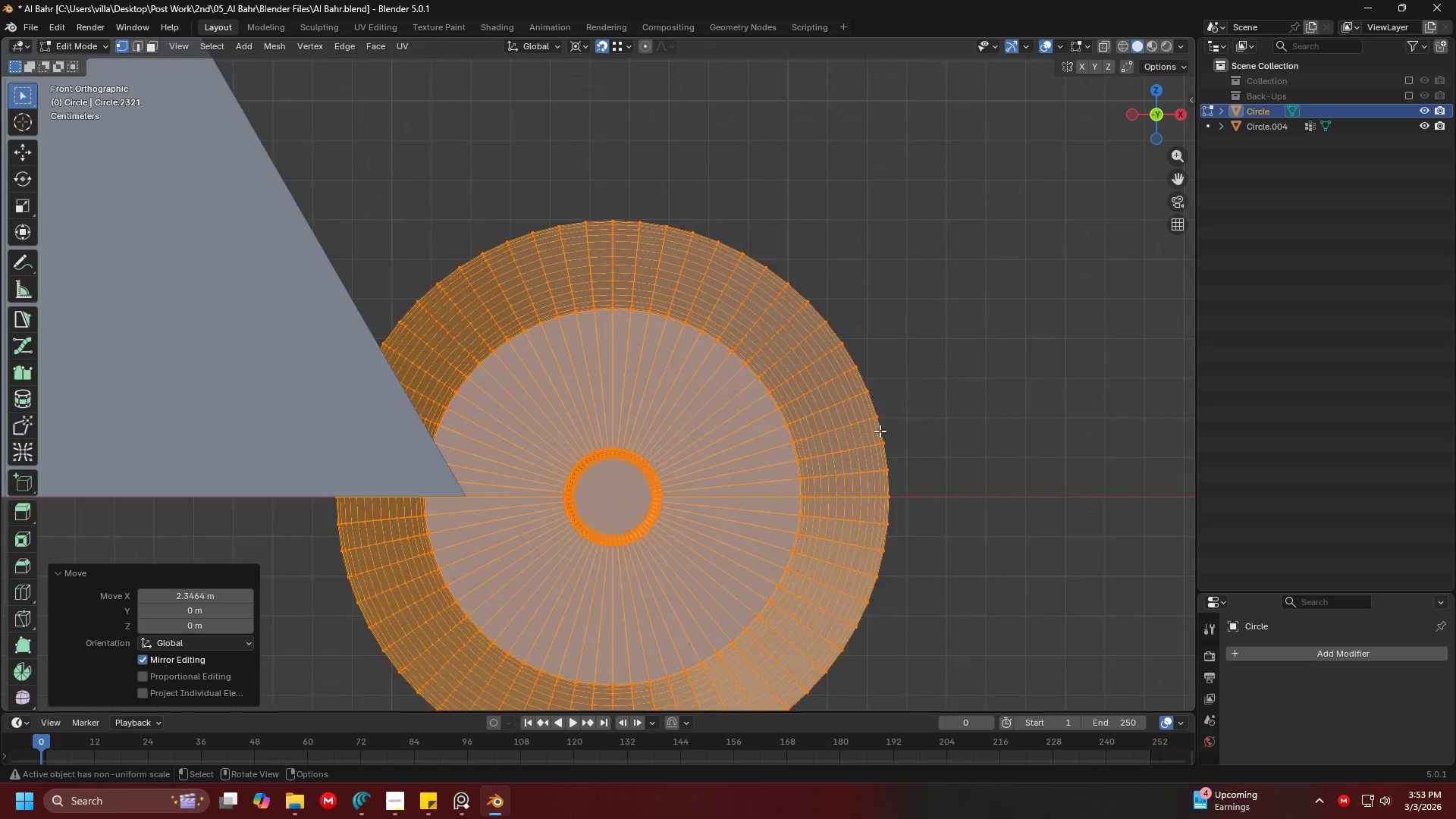 
hold_key(key=ShiftLeft, duration=0.33)
 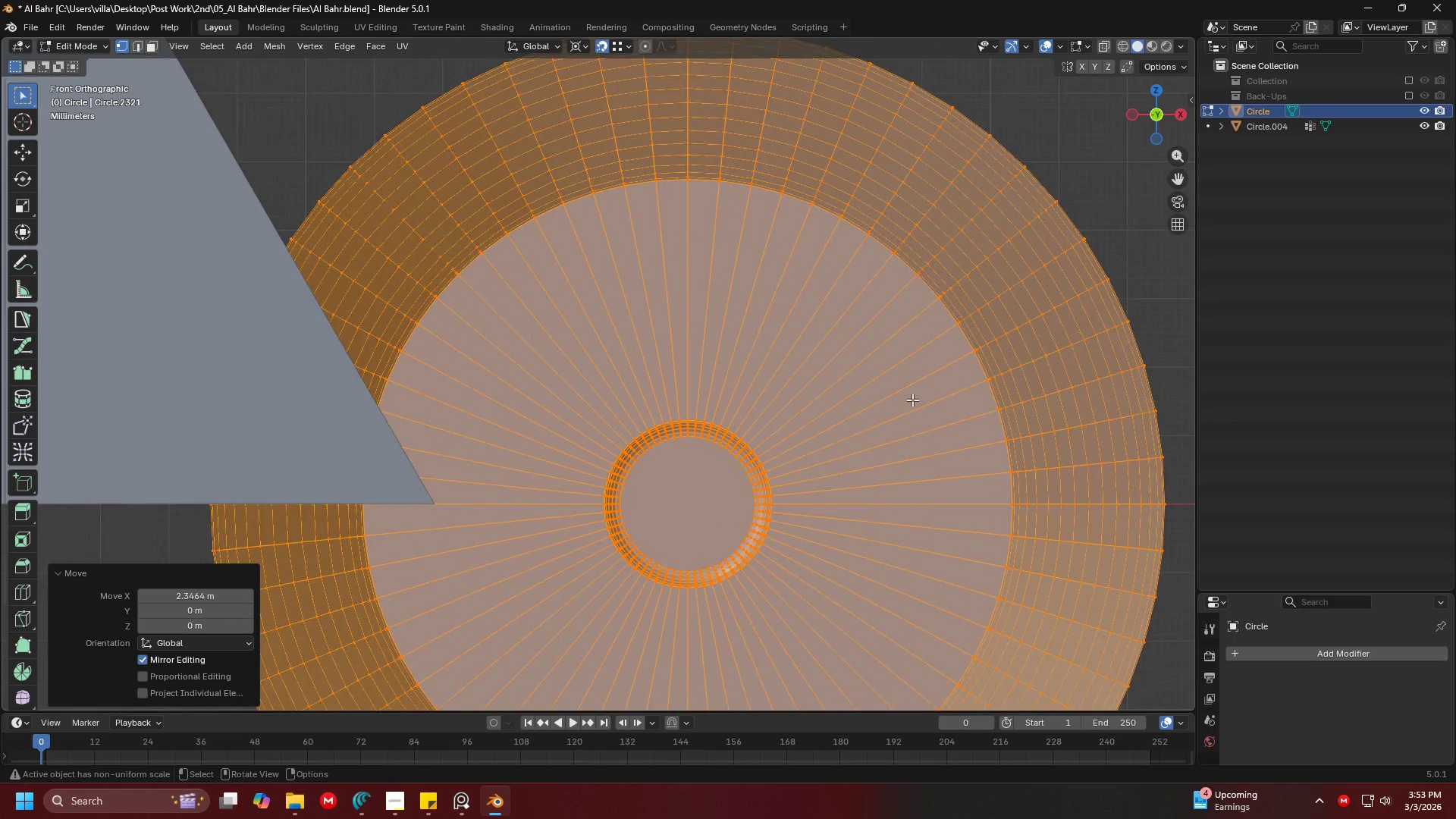 
scroll: coordinate [881, 430], scroll_direction: up, amount: 3.0
 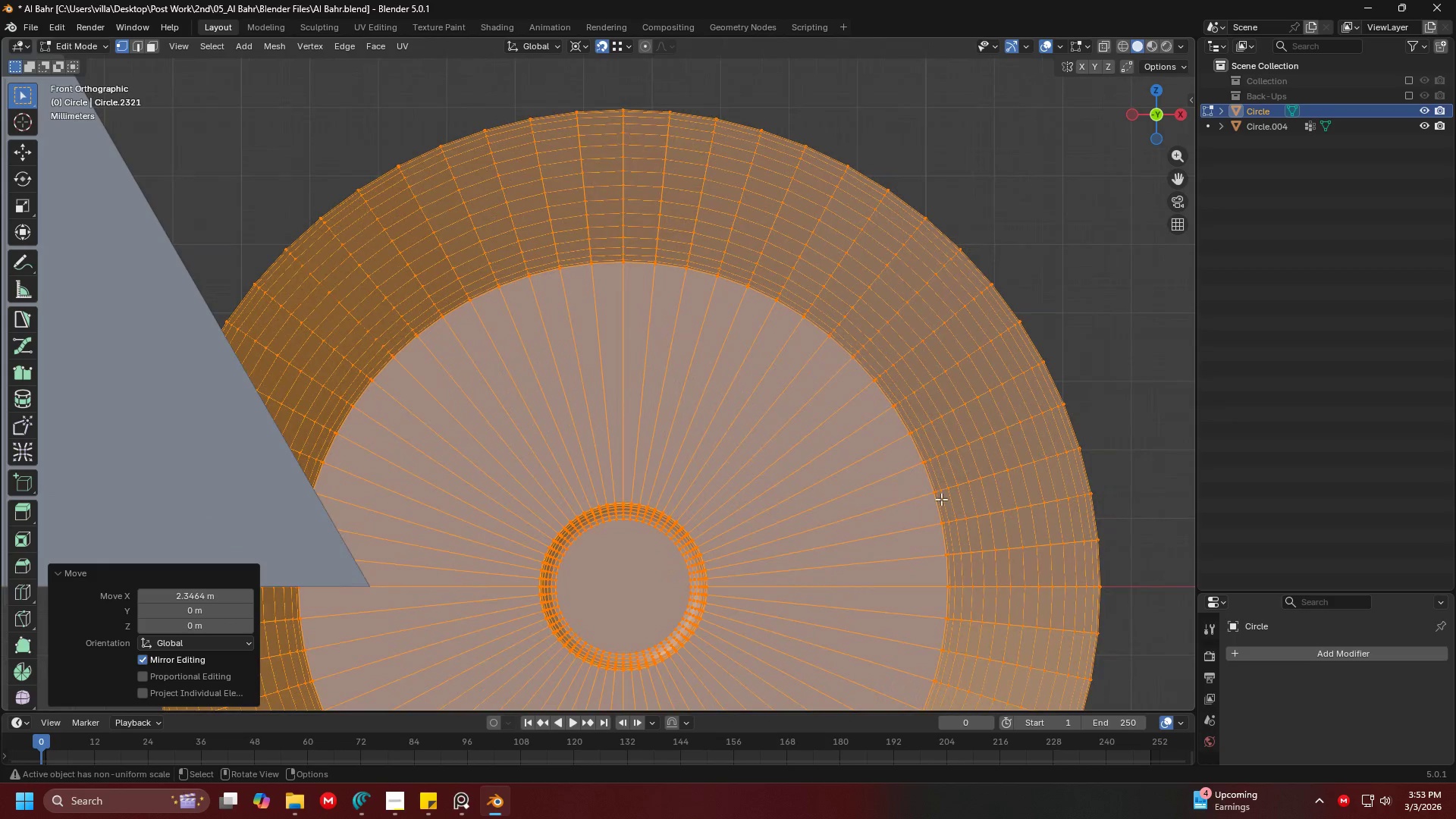 
key(G)
 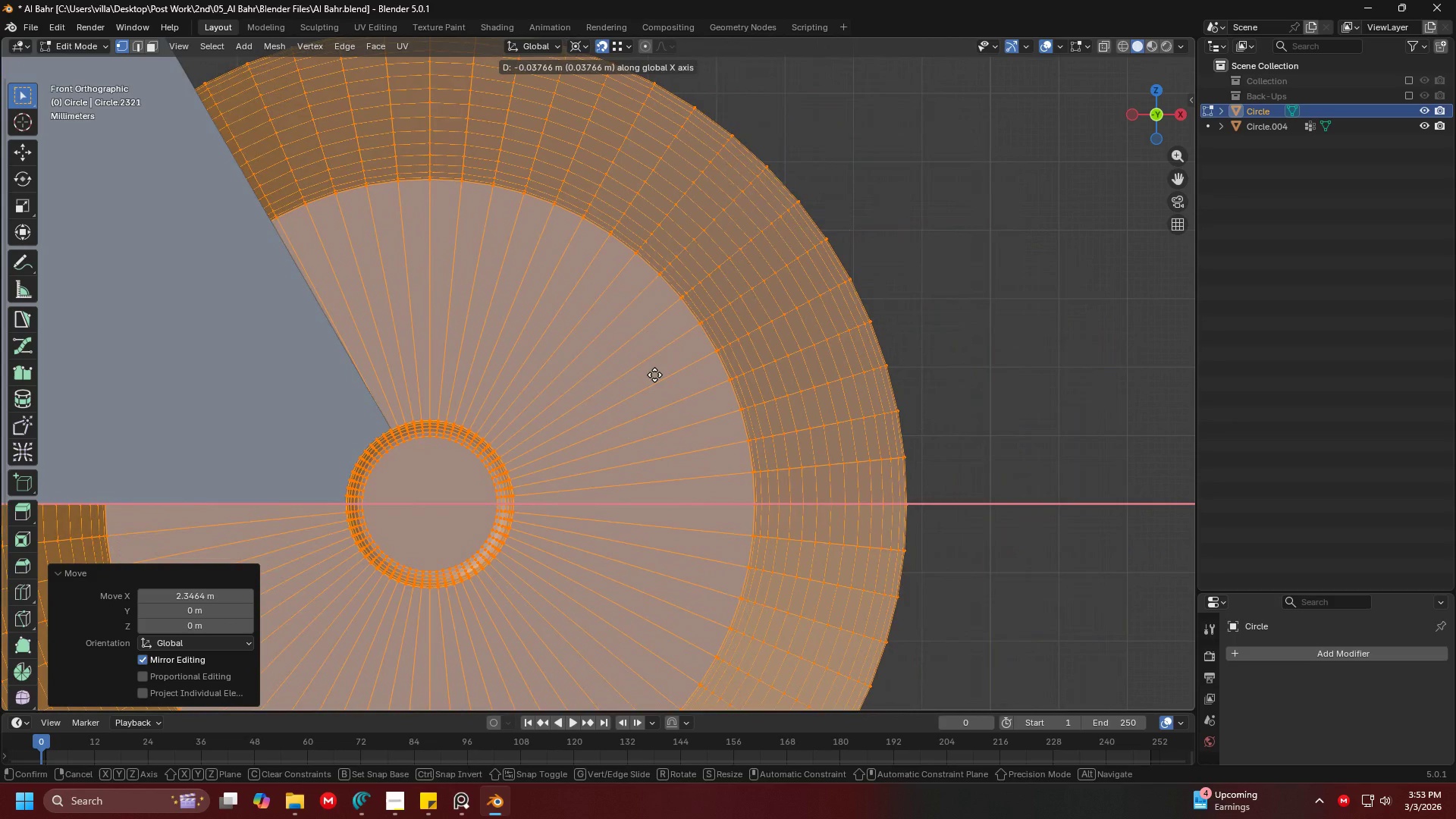 
left_click([654, 375])
 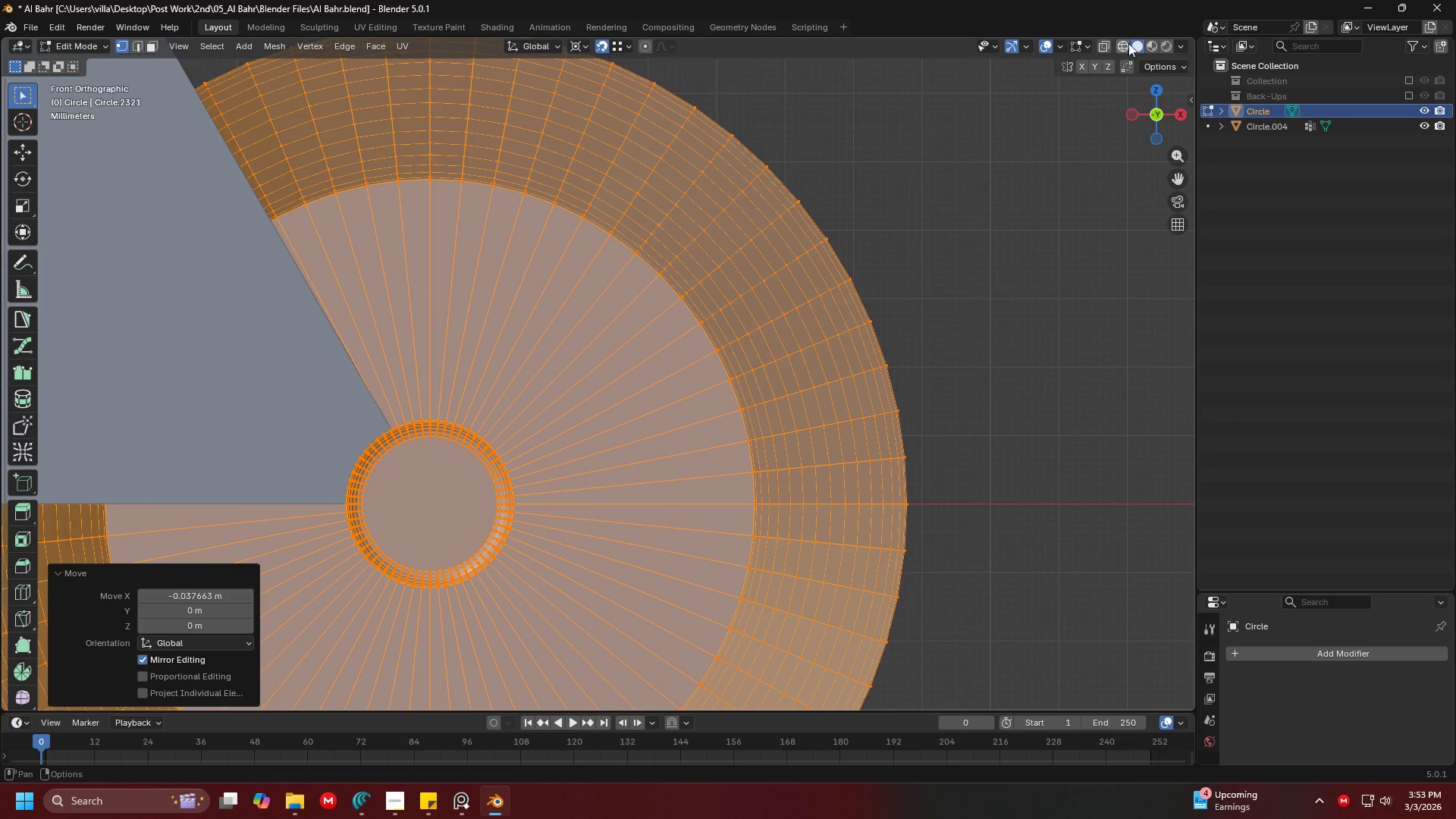 
left_click([1108, 48])
 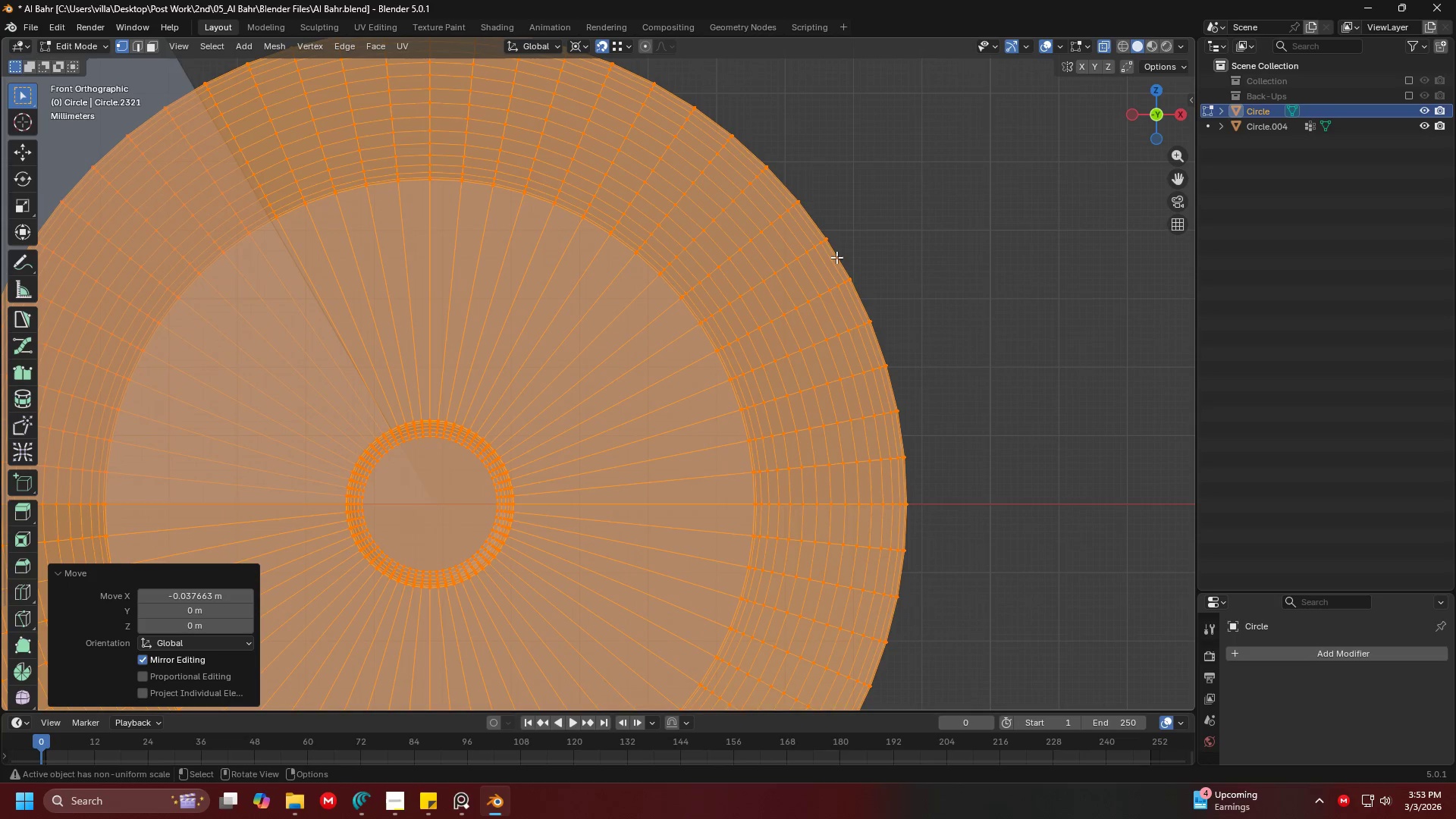 
hold_key(key=ShiftLeft, duration=0.83)
 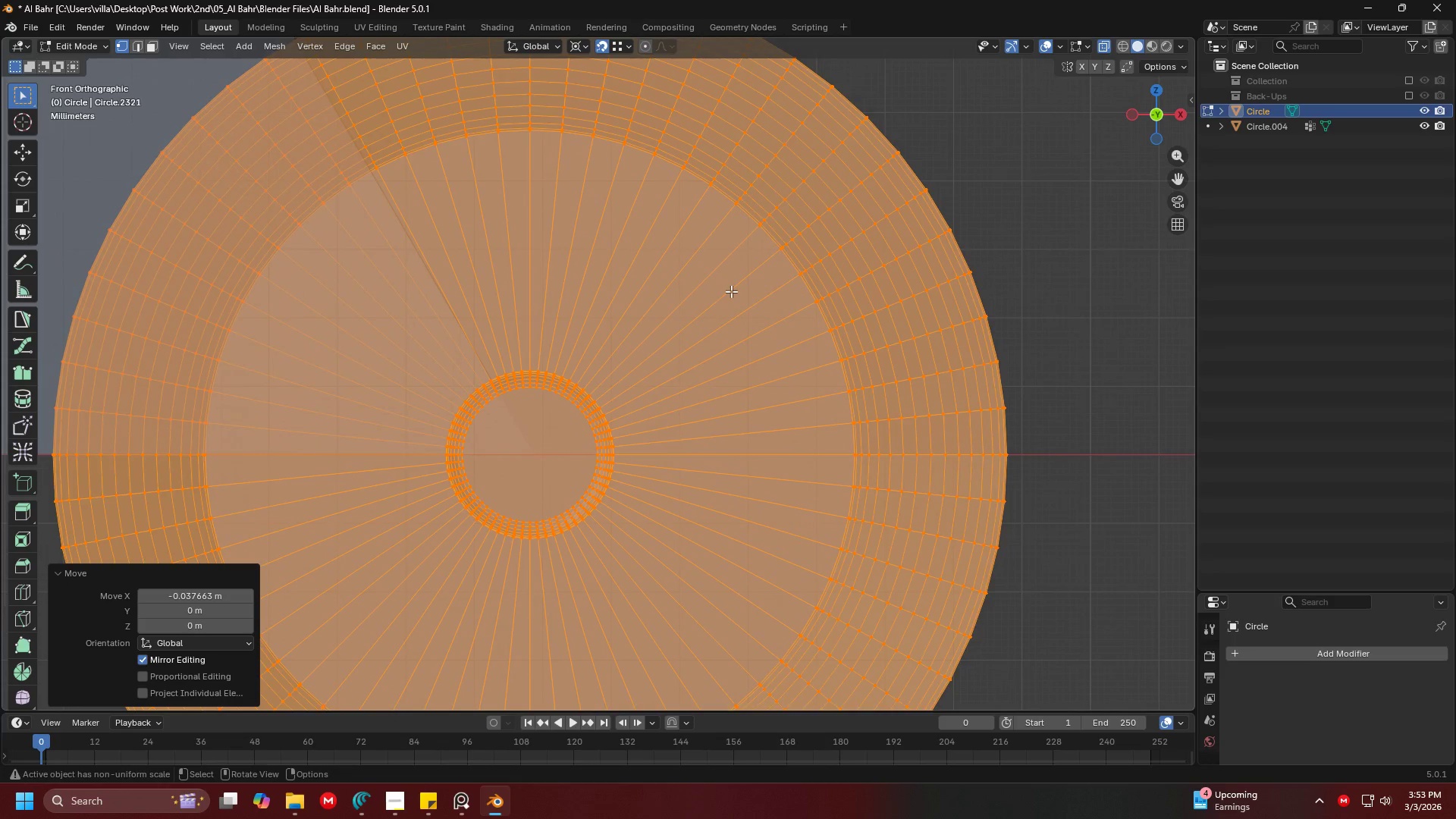 
key(G)
 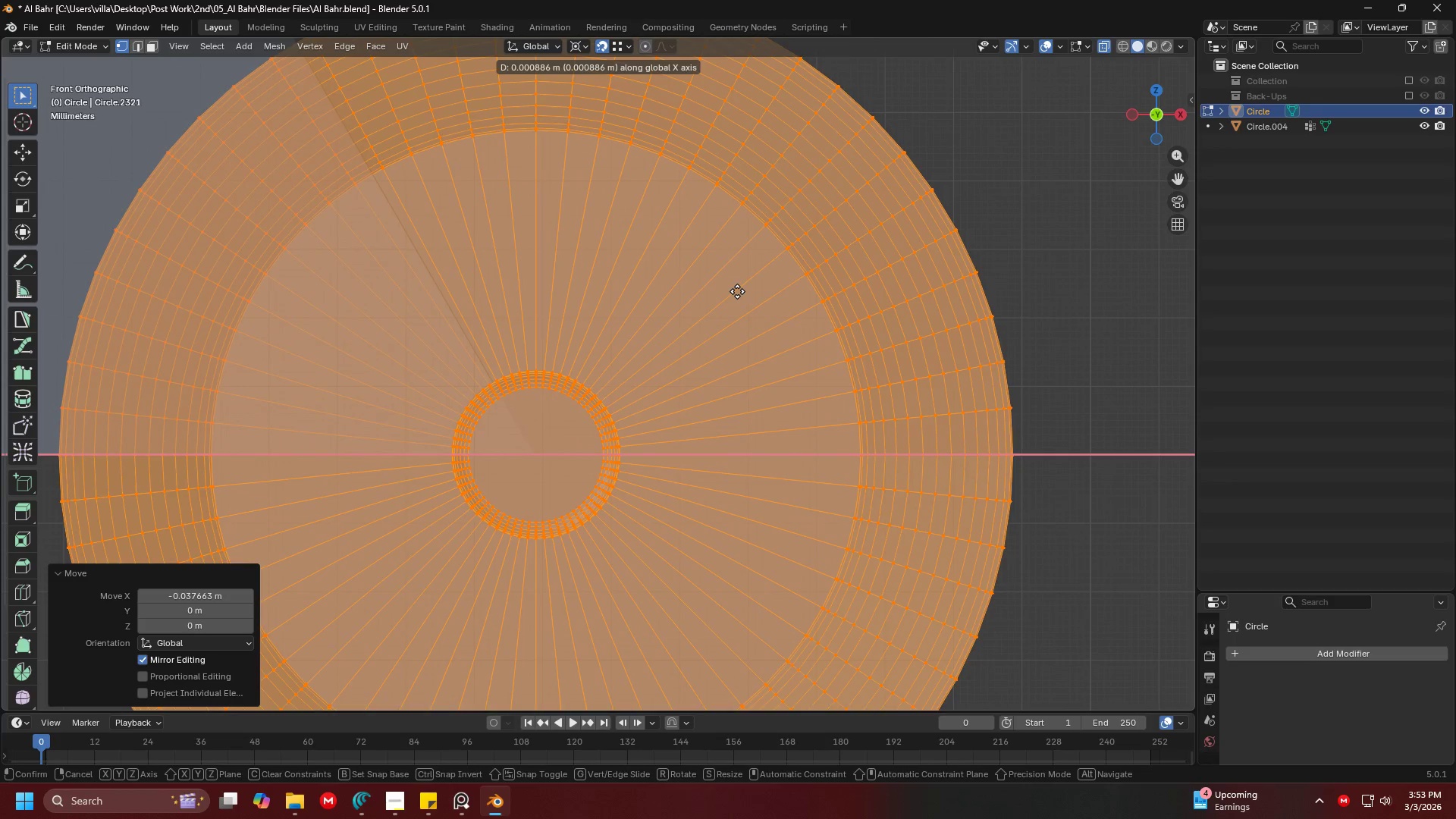 
left_click([735, 291])
 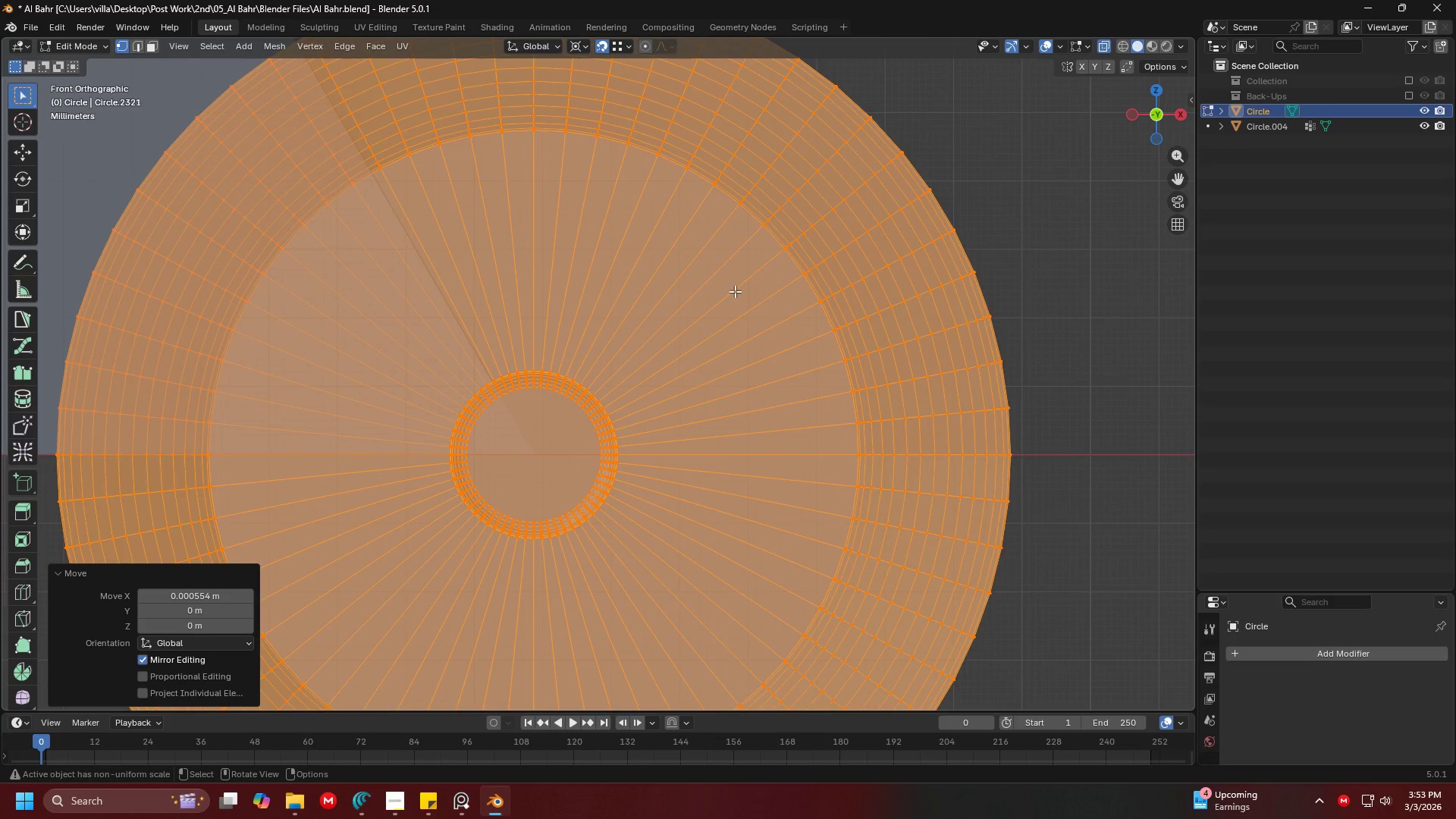 
key(Shift+ShiftLeft)
 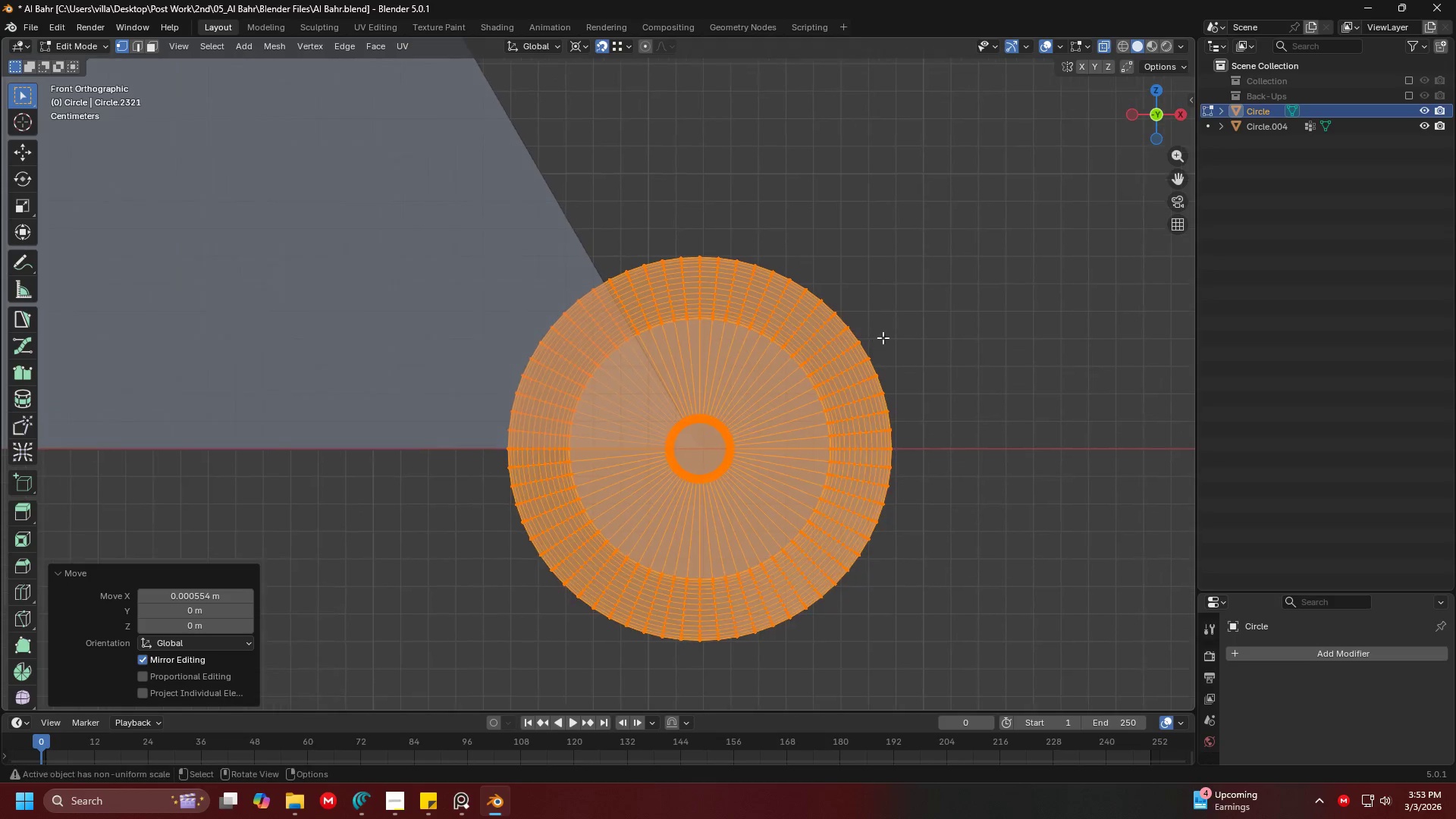 
scroll: coordinate [735, 291], scroll_direction: down, amount: 5.0
 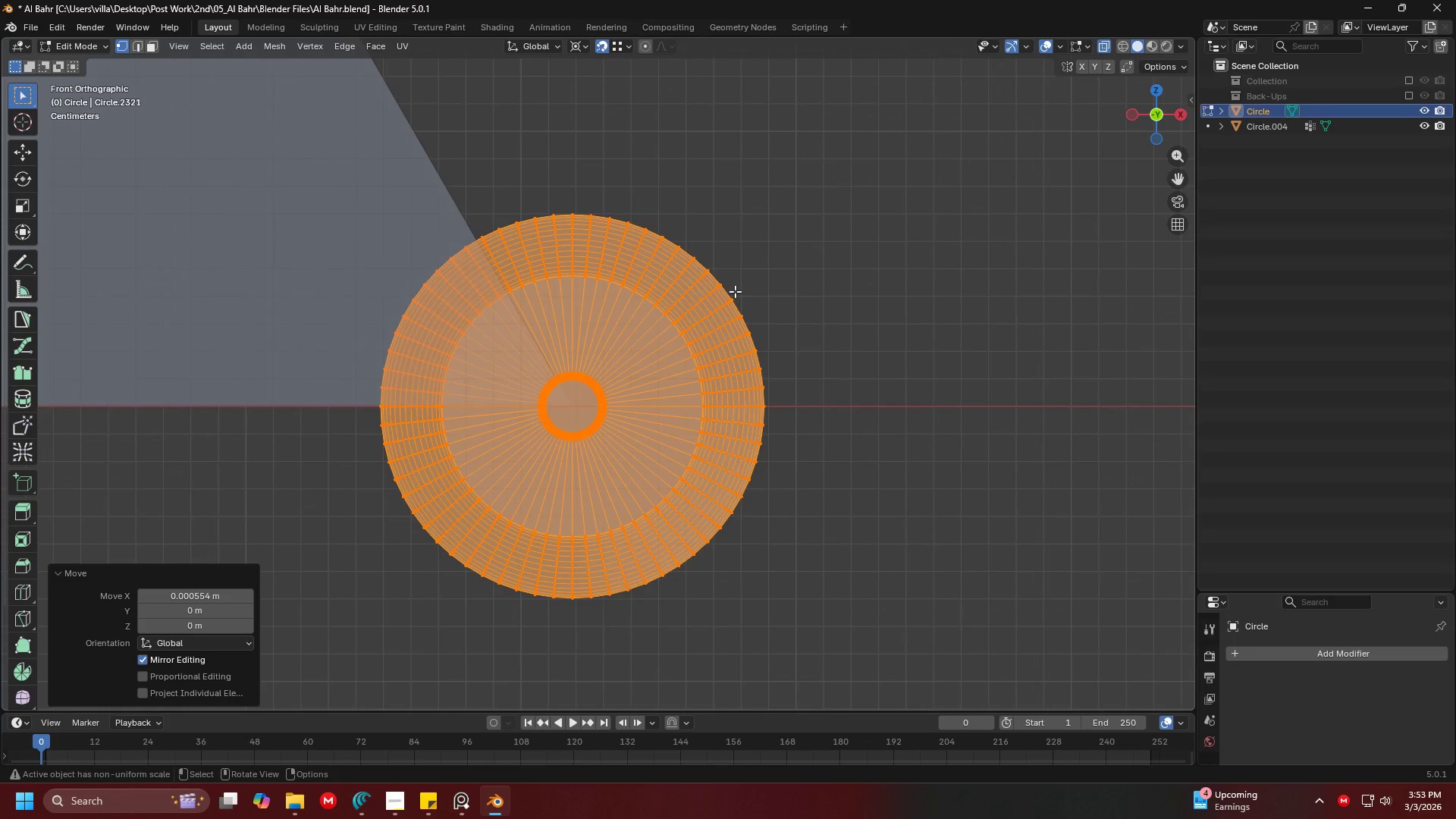 
key(Shift+ShiftLeft)
 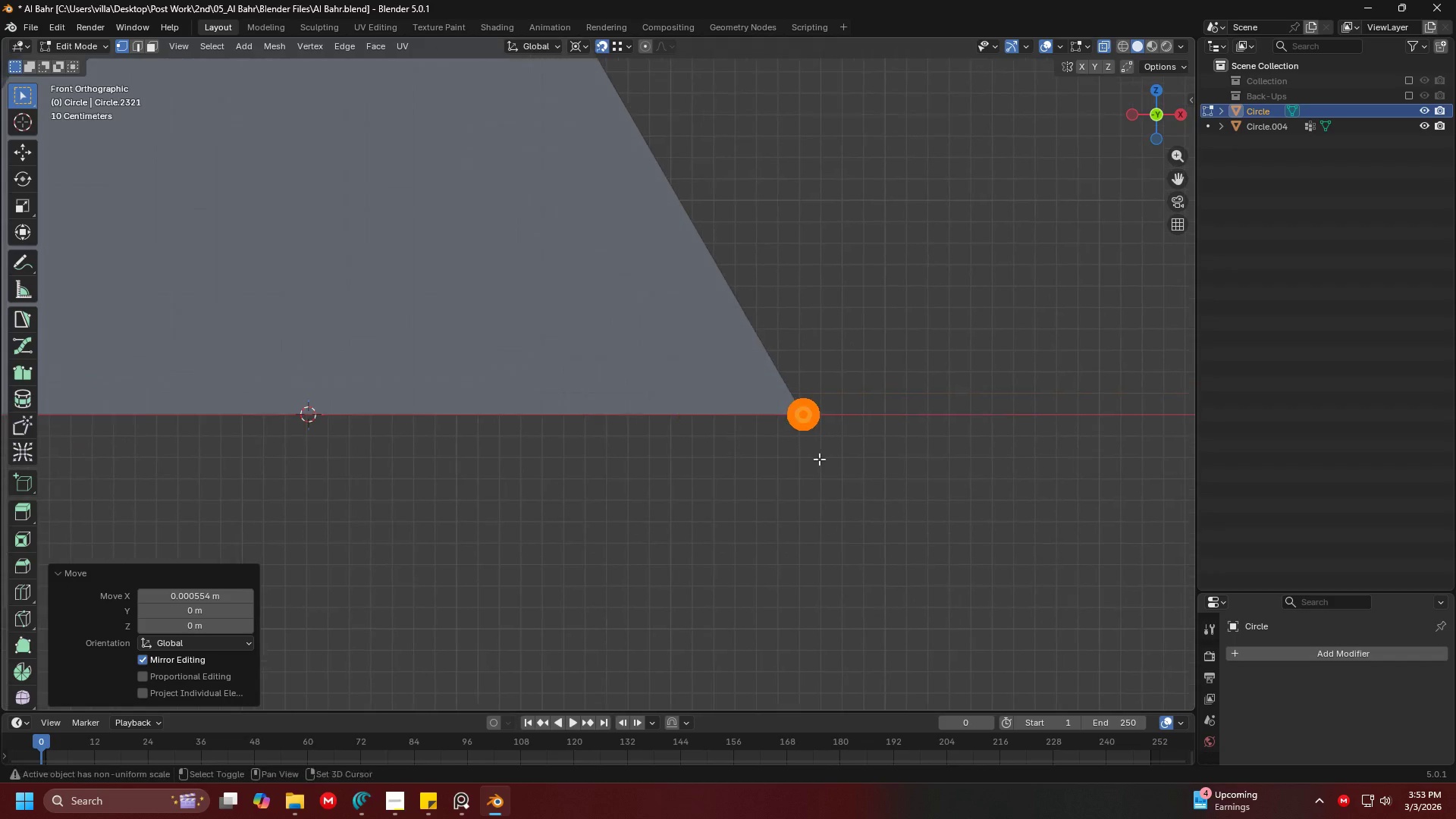 
scroll: coordinate [774, 369], scroll_direction: down, amount: 14.0
 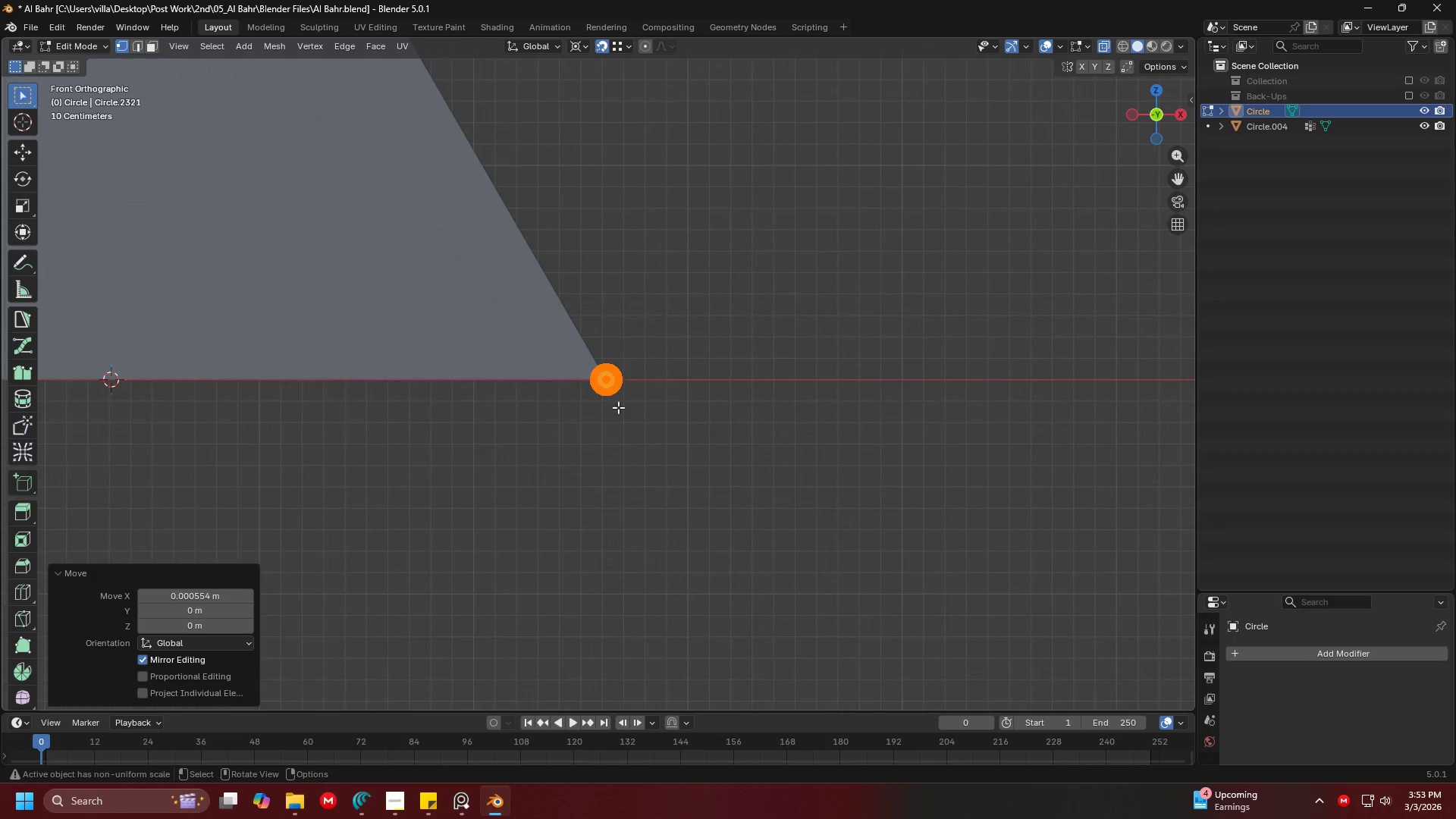 
key(Shift+ShiftLeft)
 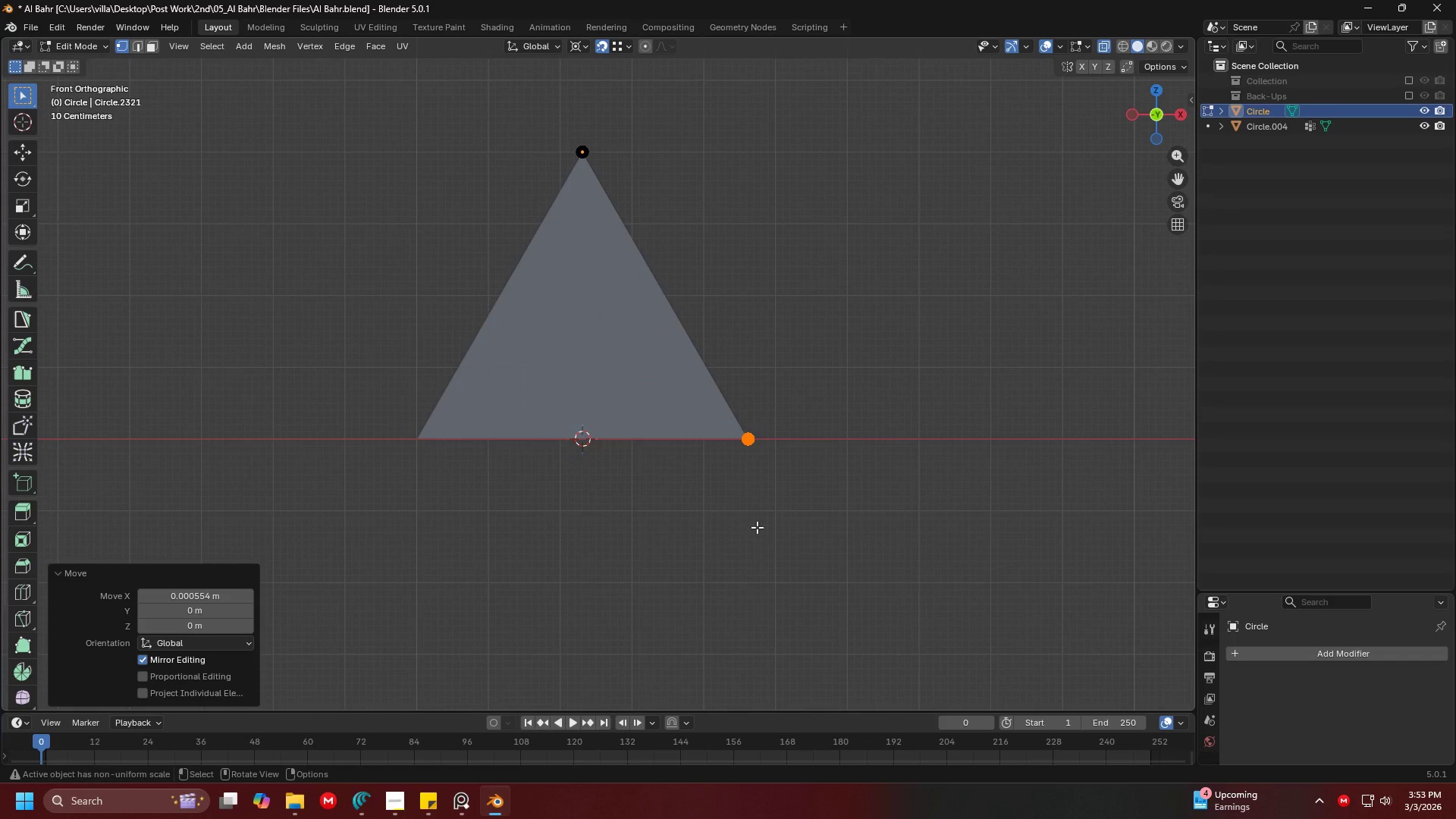 
scroll: coordinate [746, 468], scroll_direction: down, amount: 6.0
 